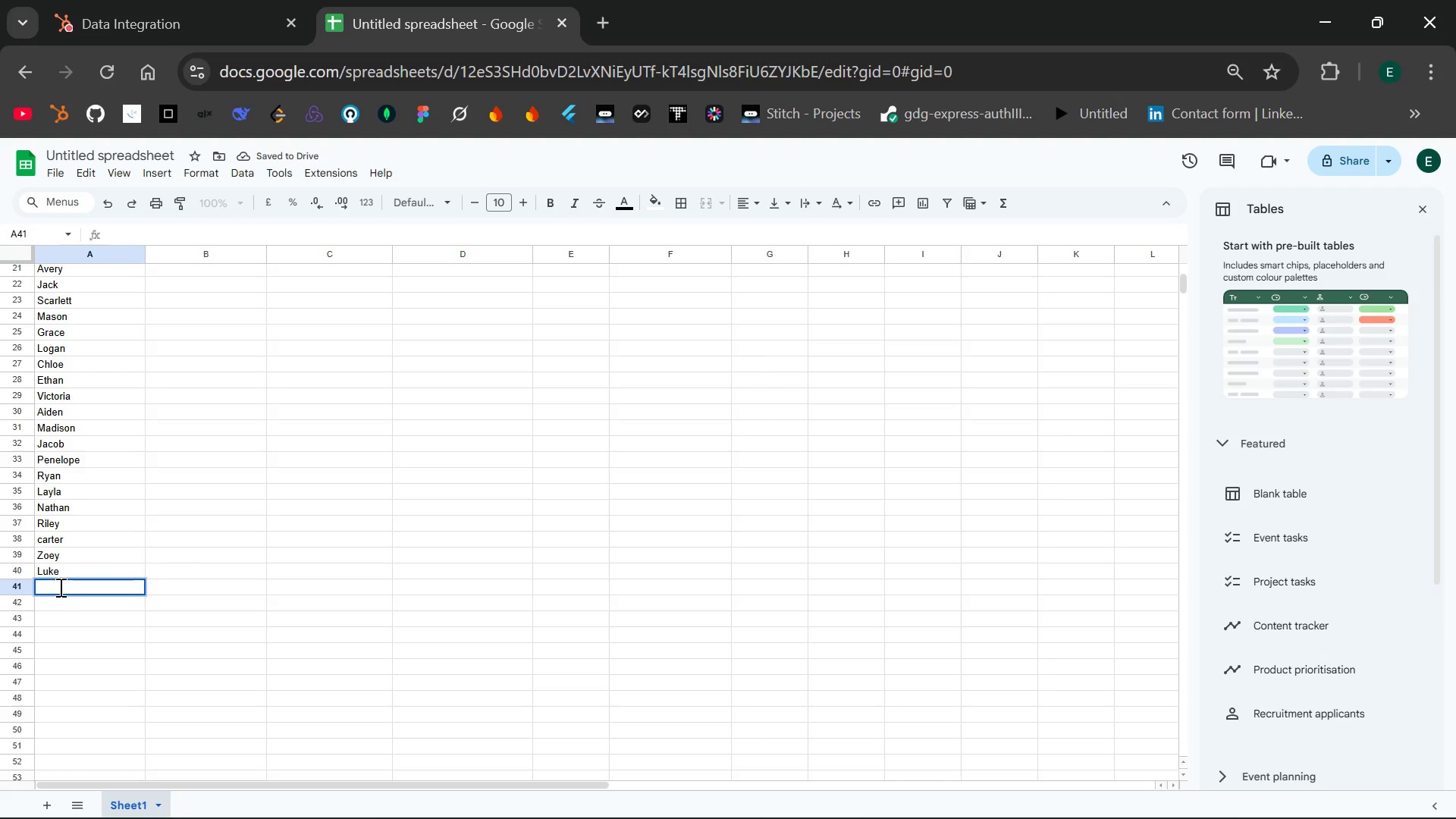 
wait(6.73)
 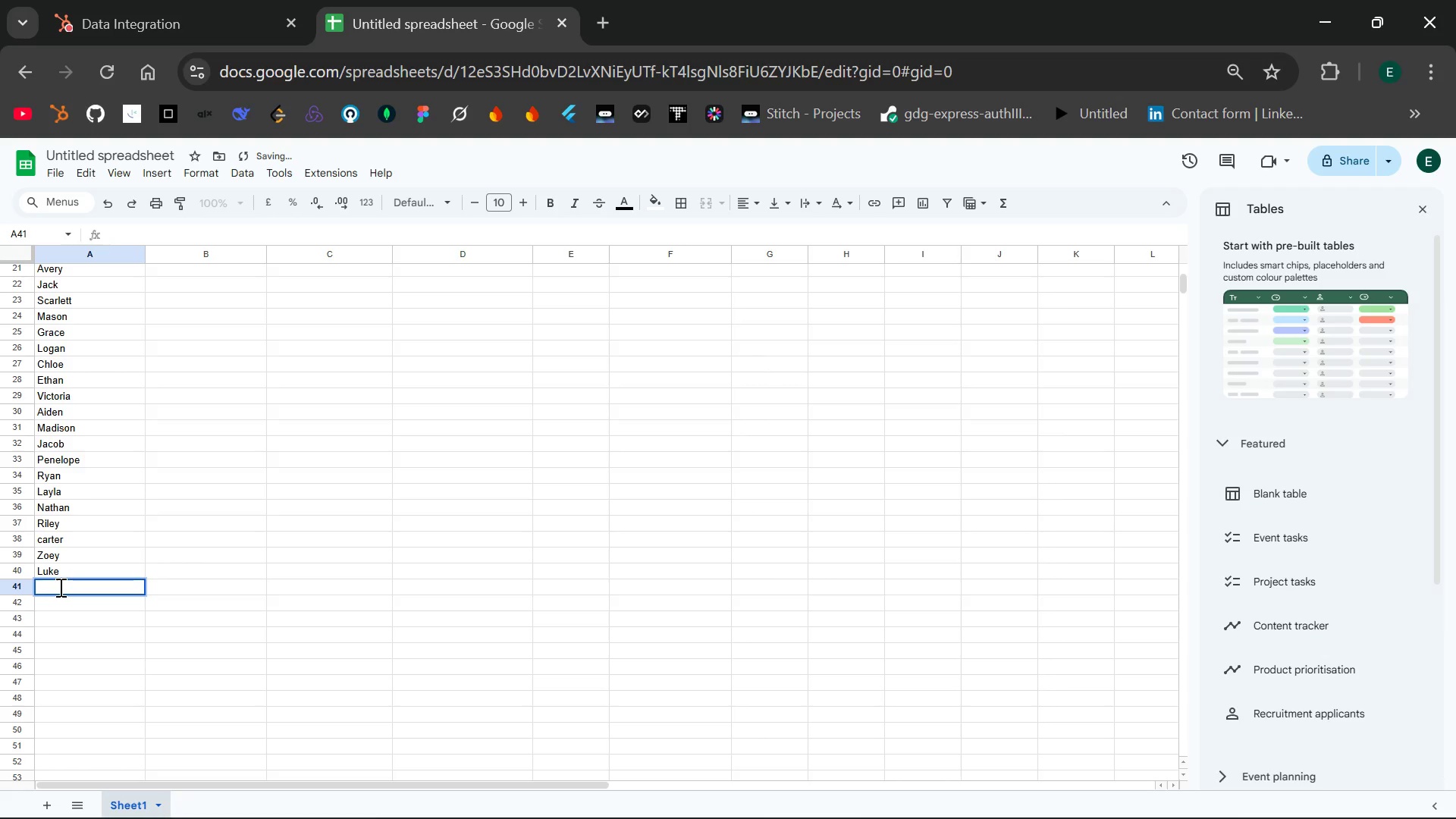 
type(Natalie)
 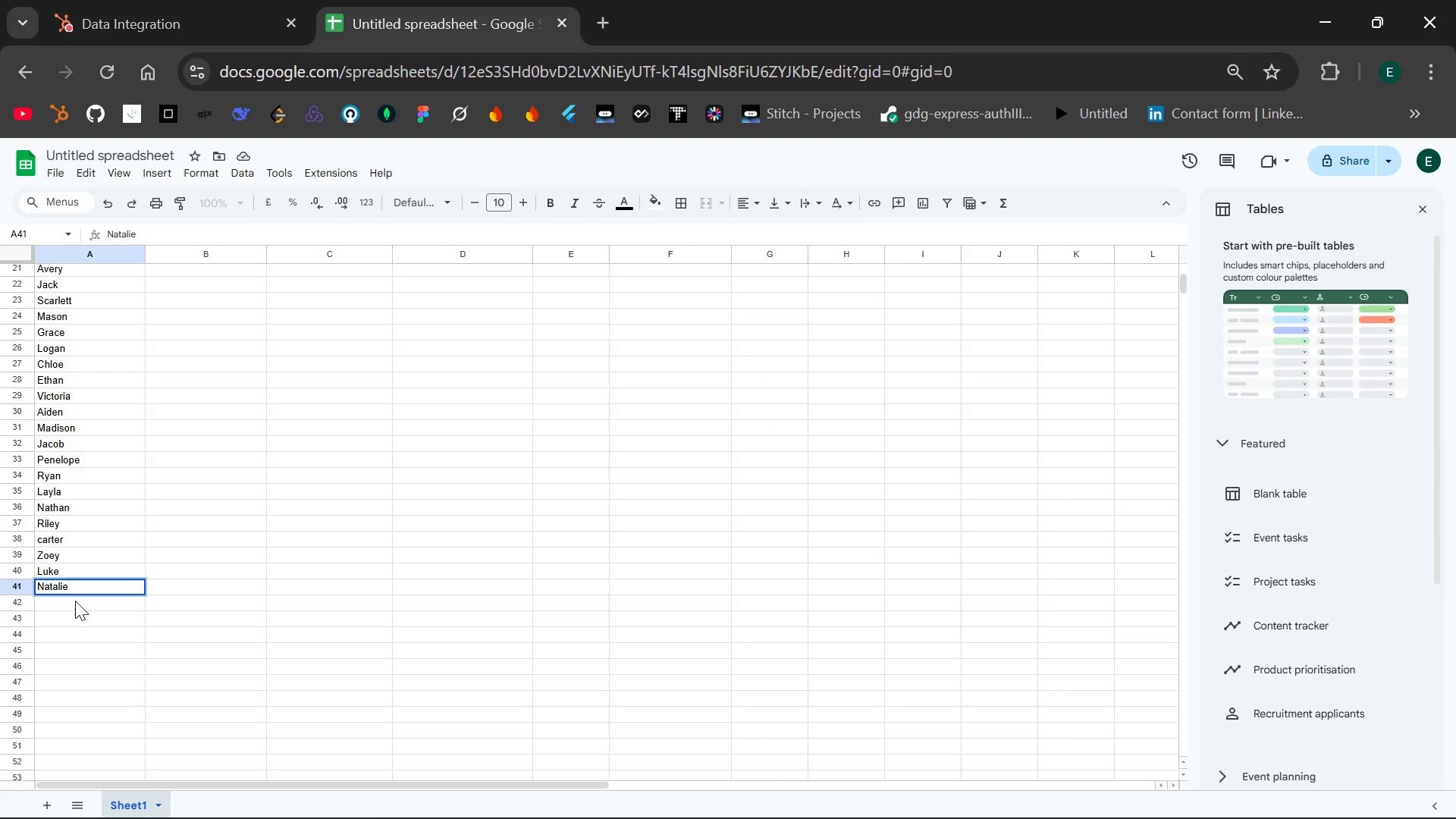 
double_click([75, 601])
 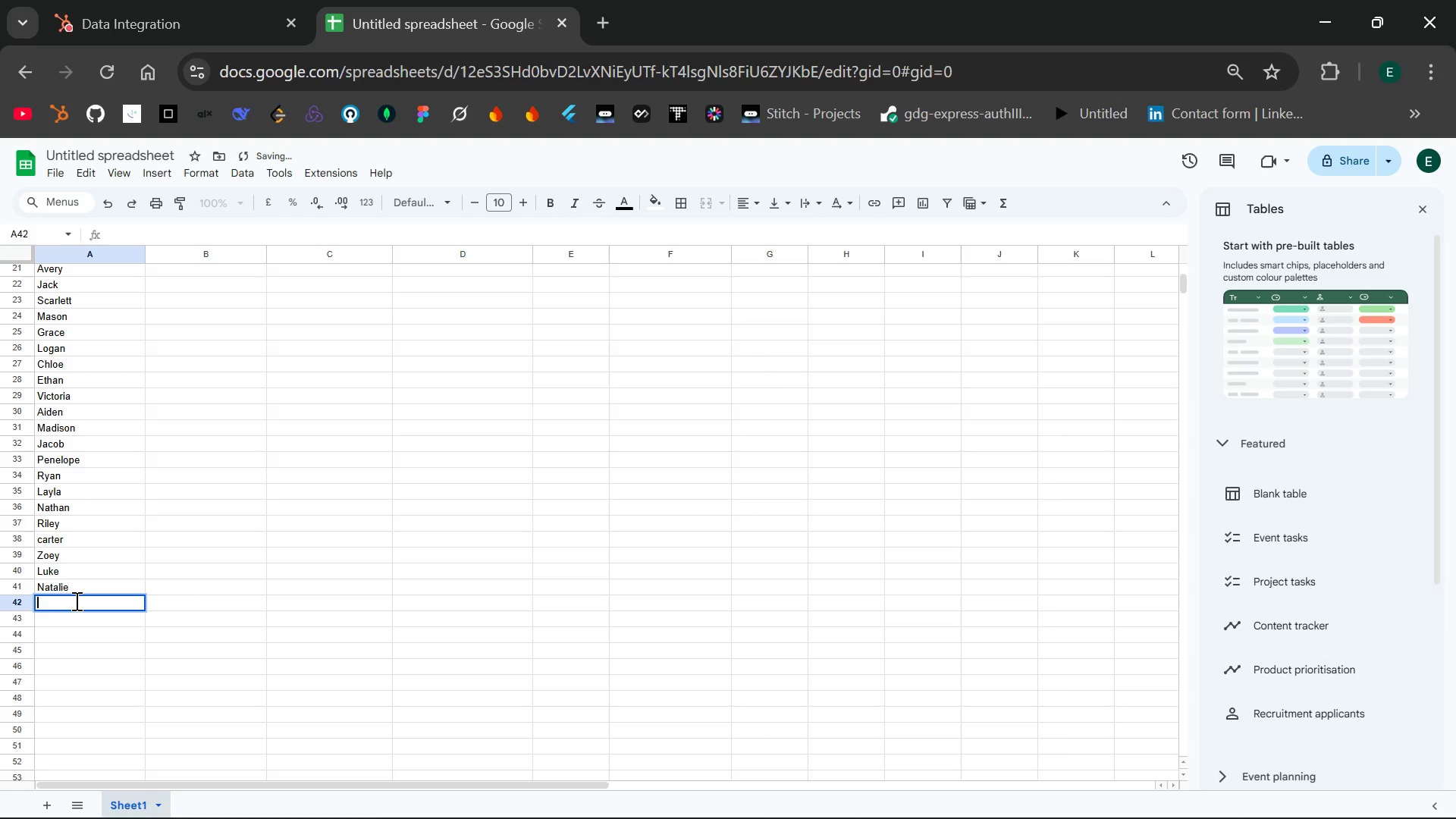 
type(Dylan)
 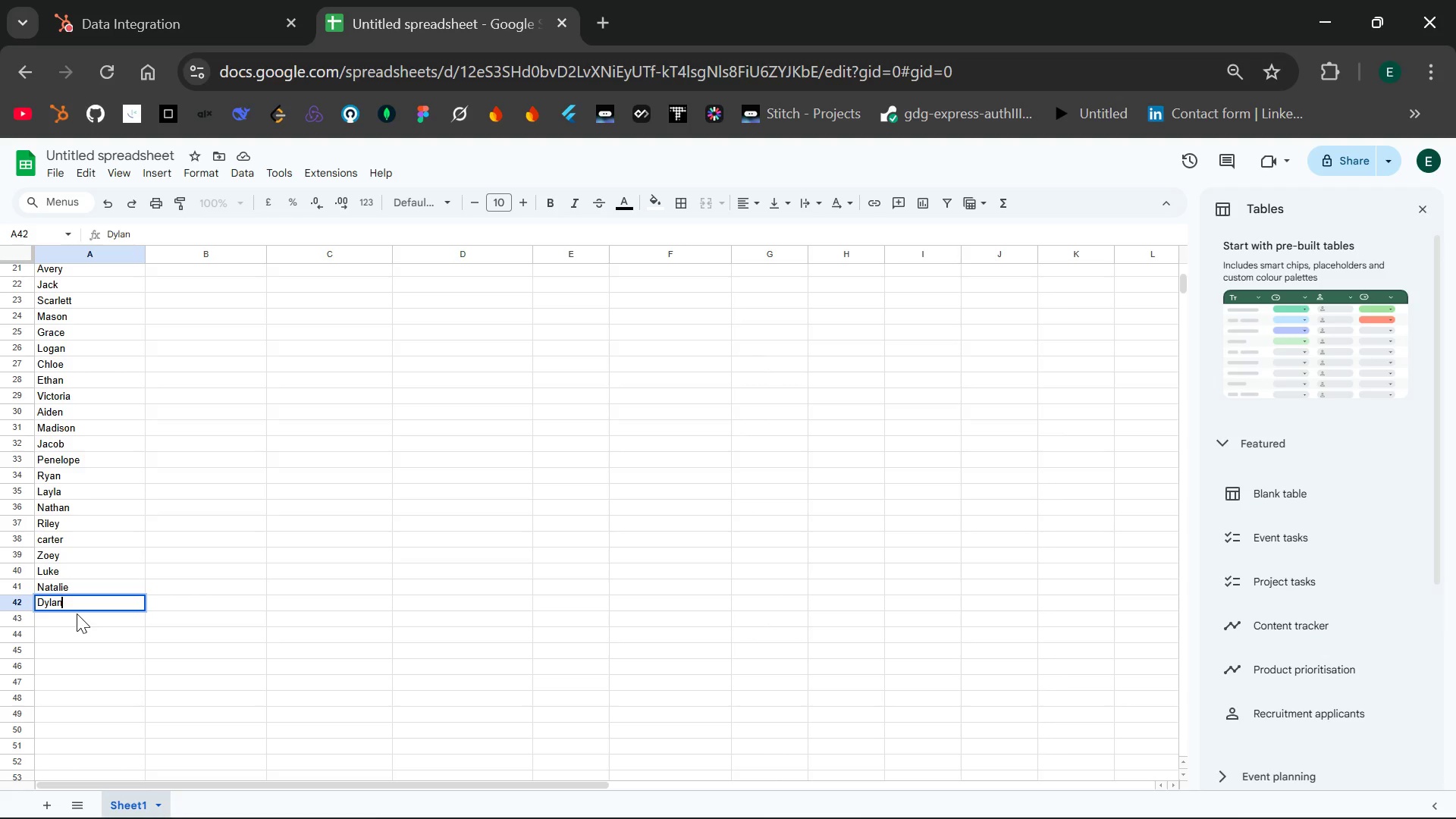 
double_click([77, 613])
 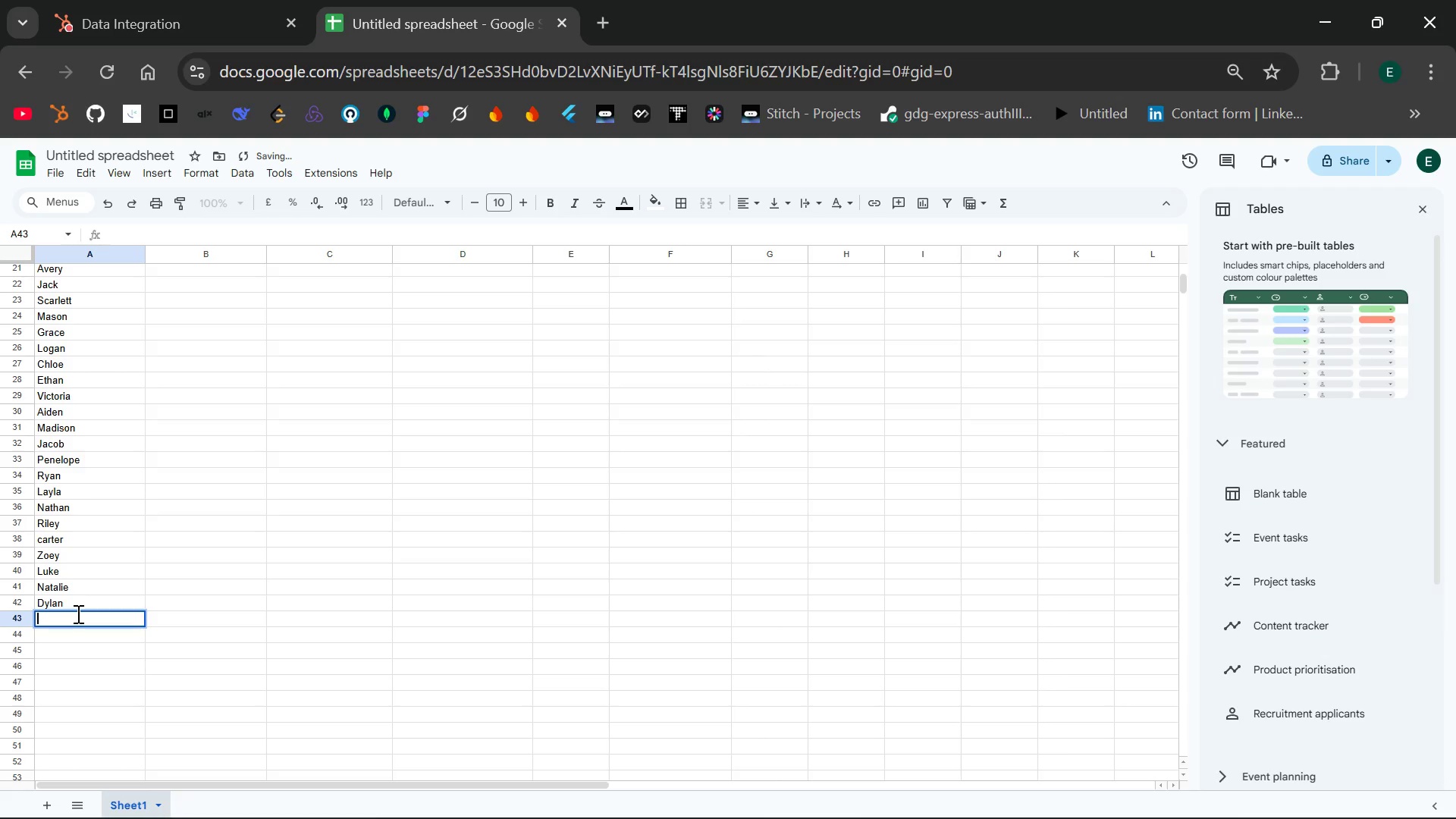 
type(Lillian)
 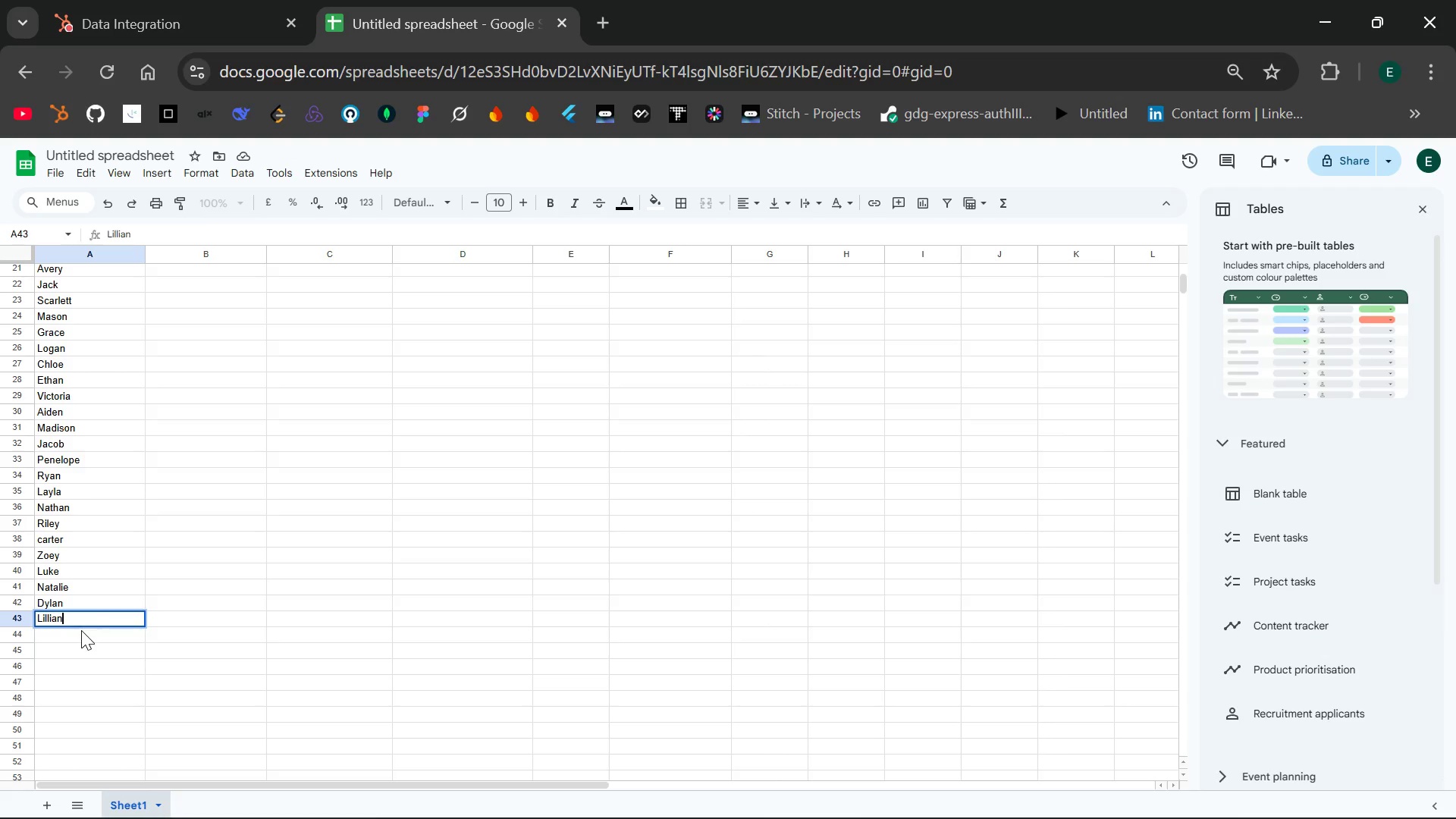 
double_click([81, 630])
 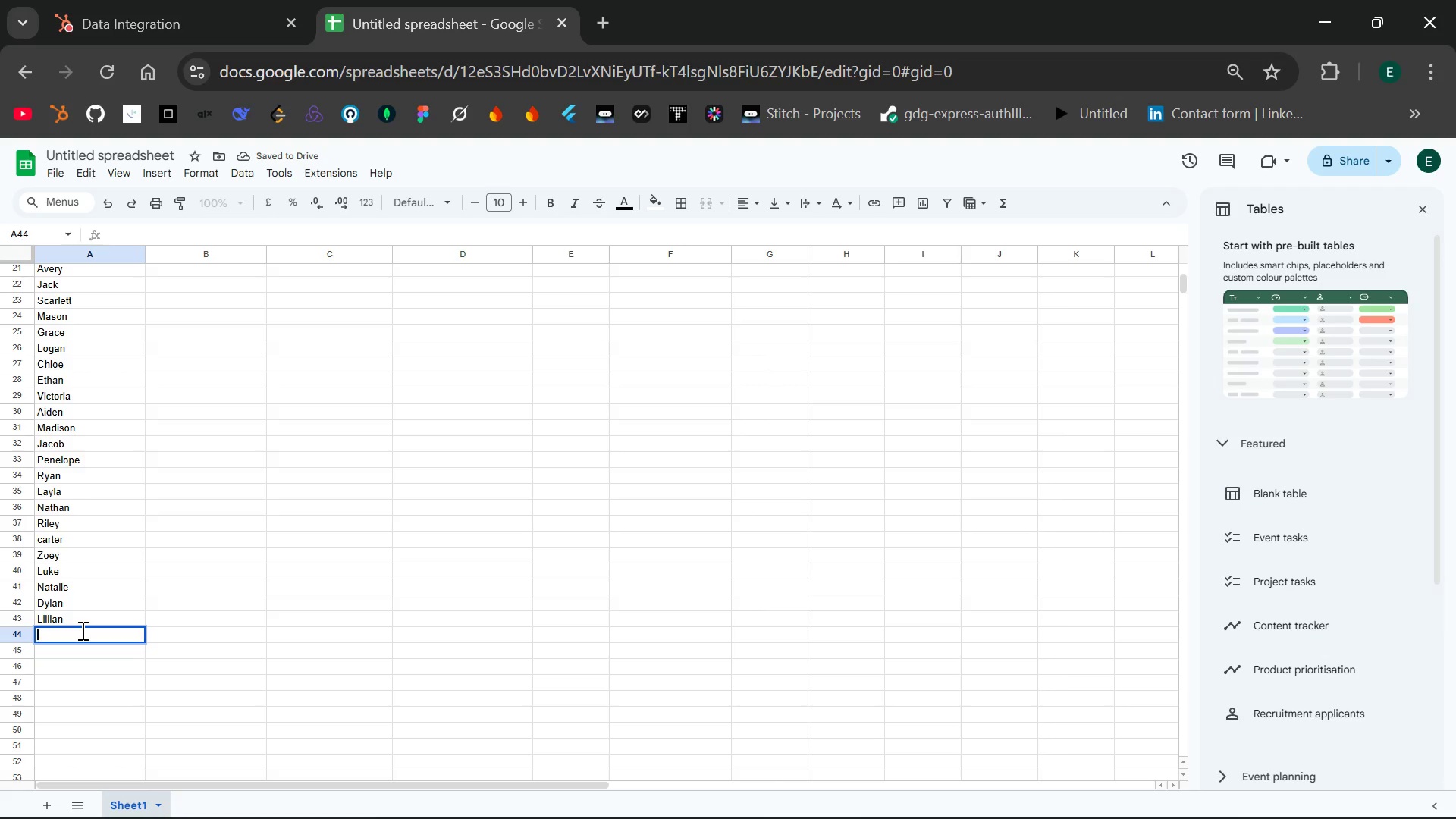 
type(Isaac)
 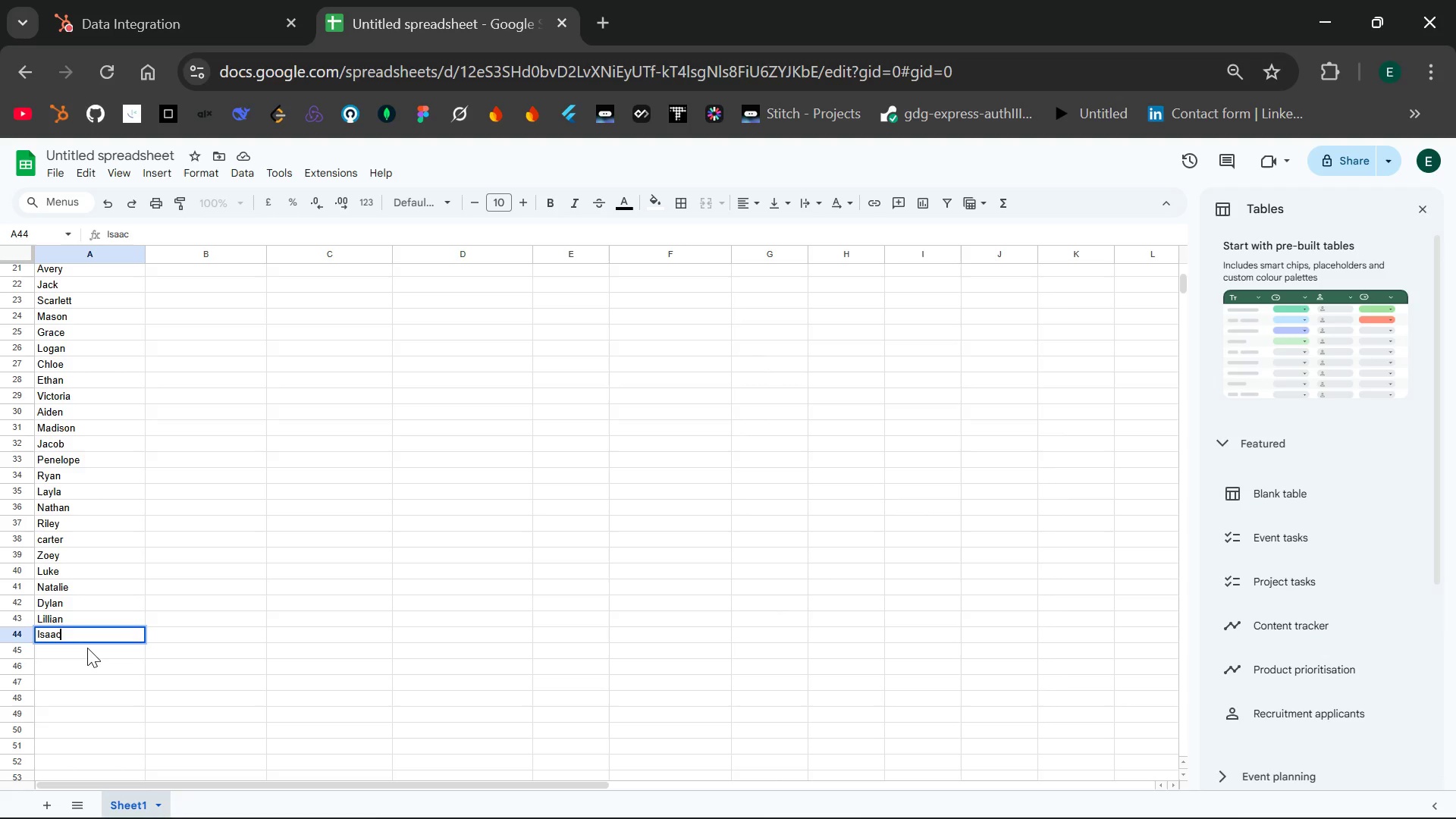 
double_click([87, 648])
 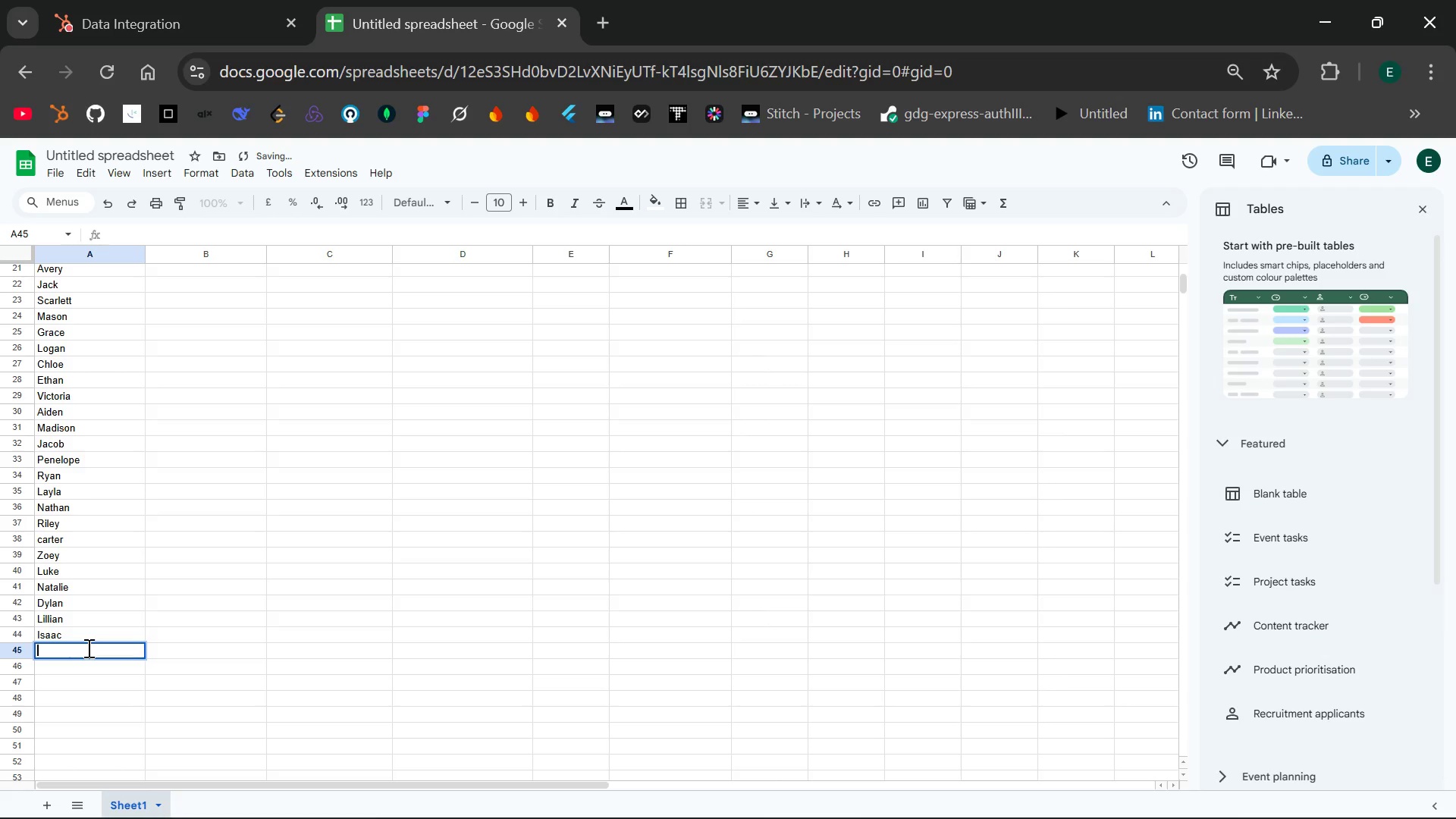 
type(Hannah)
 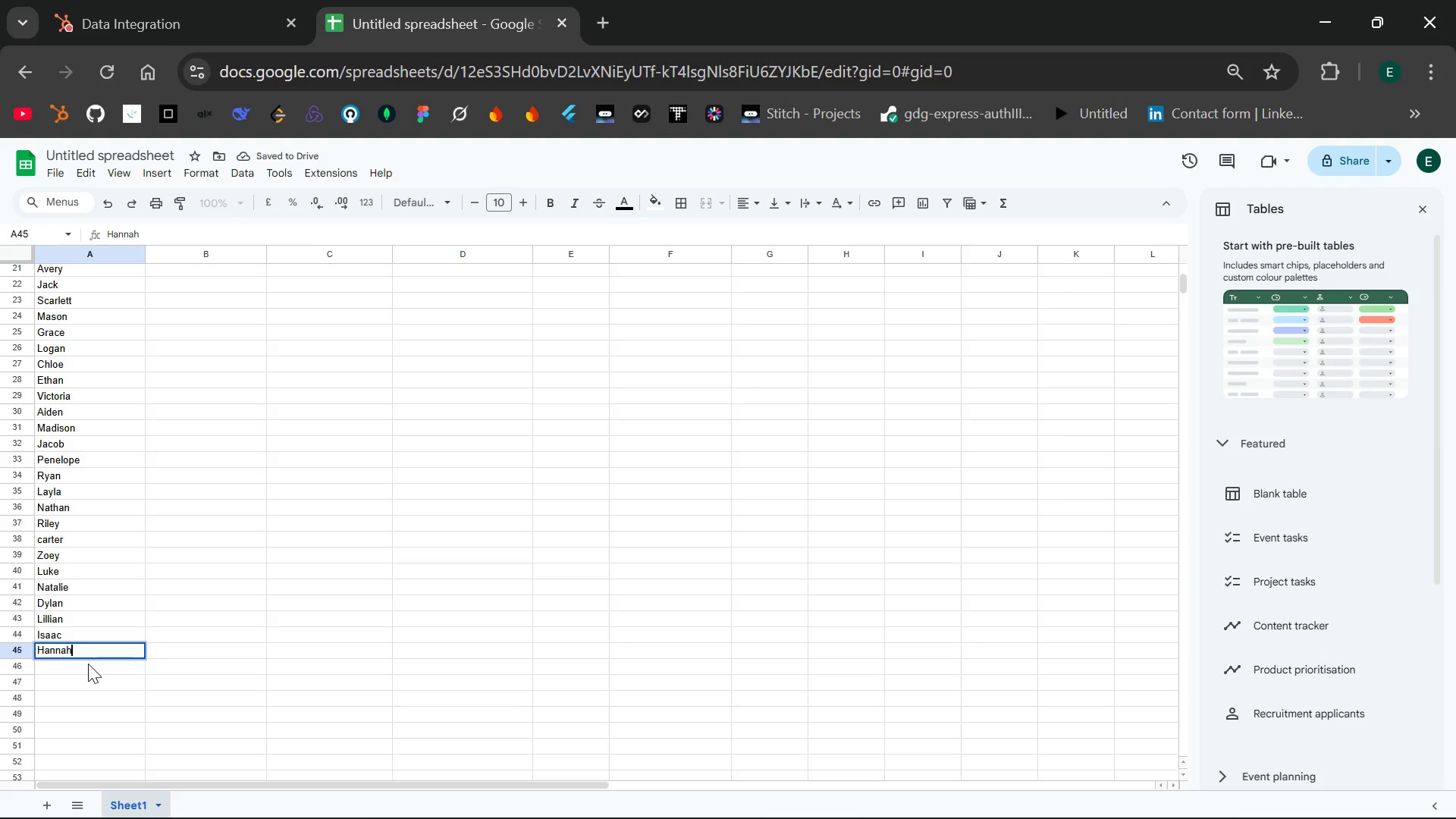 
double_click([88, 664])
 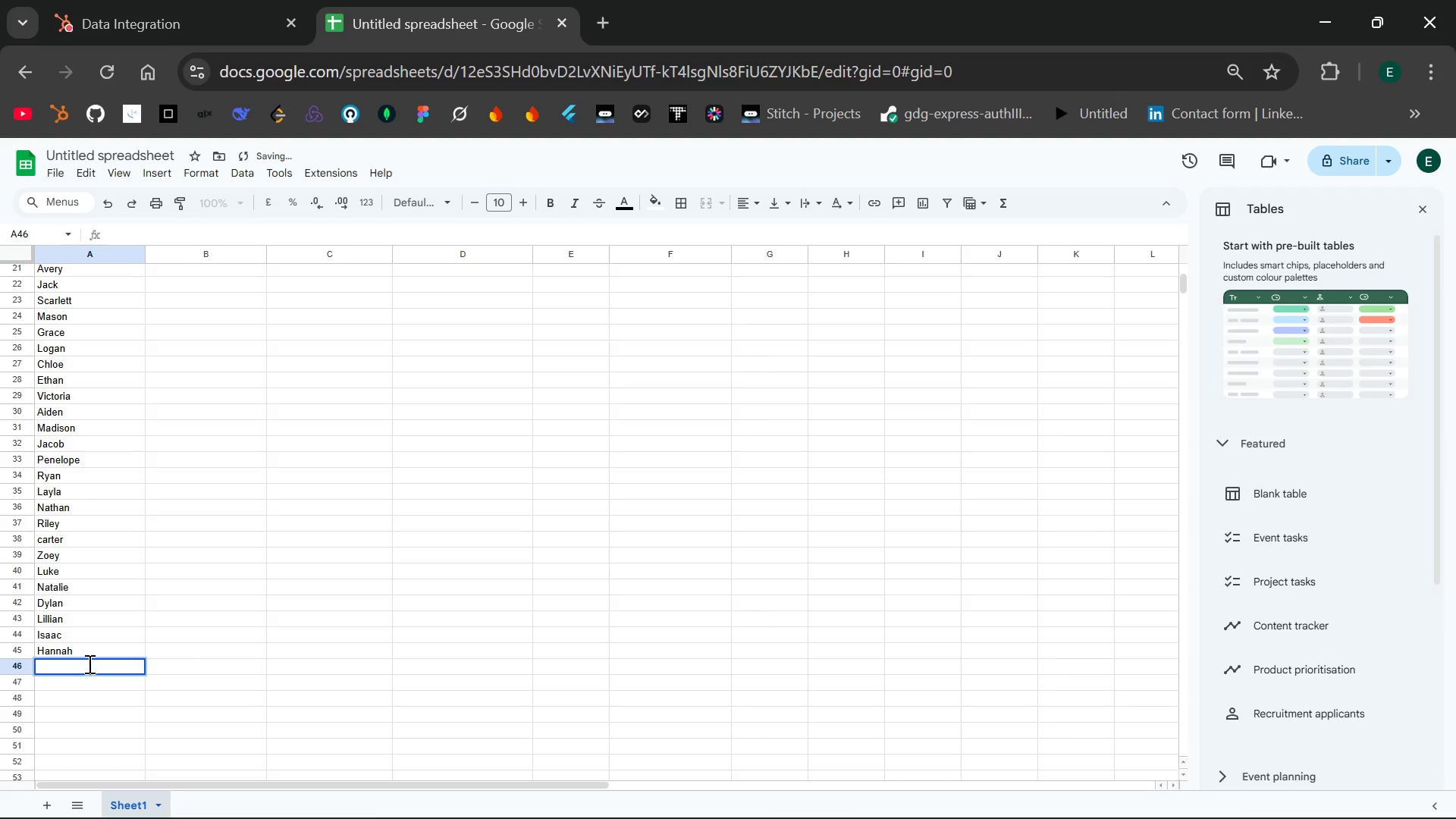 
type(Gabriel)
 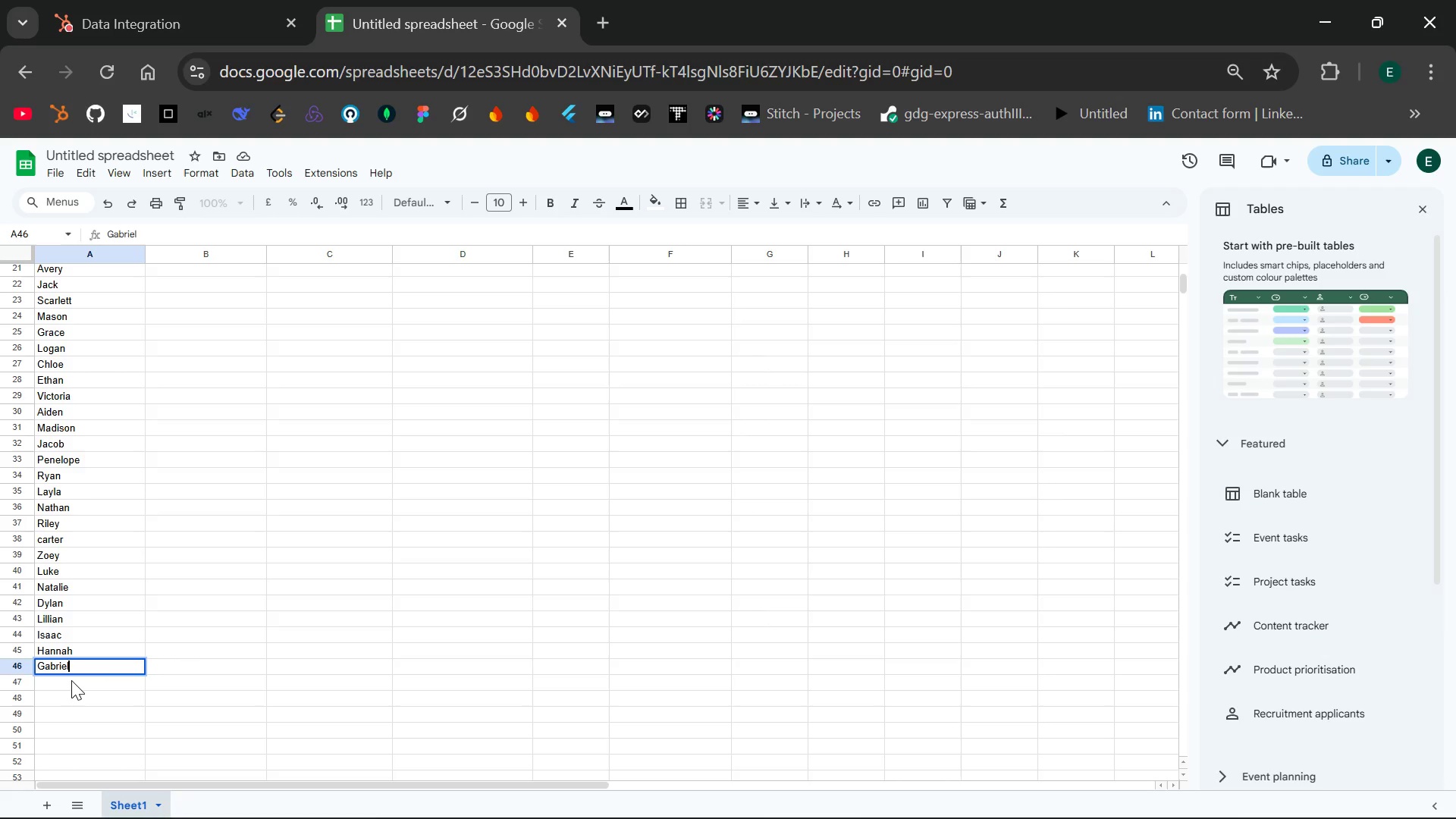 
double_click([71, 680])
 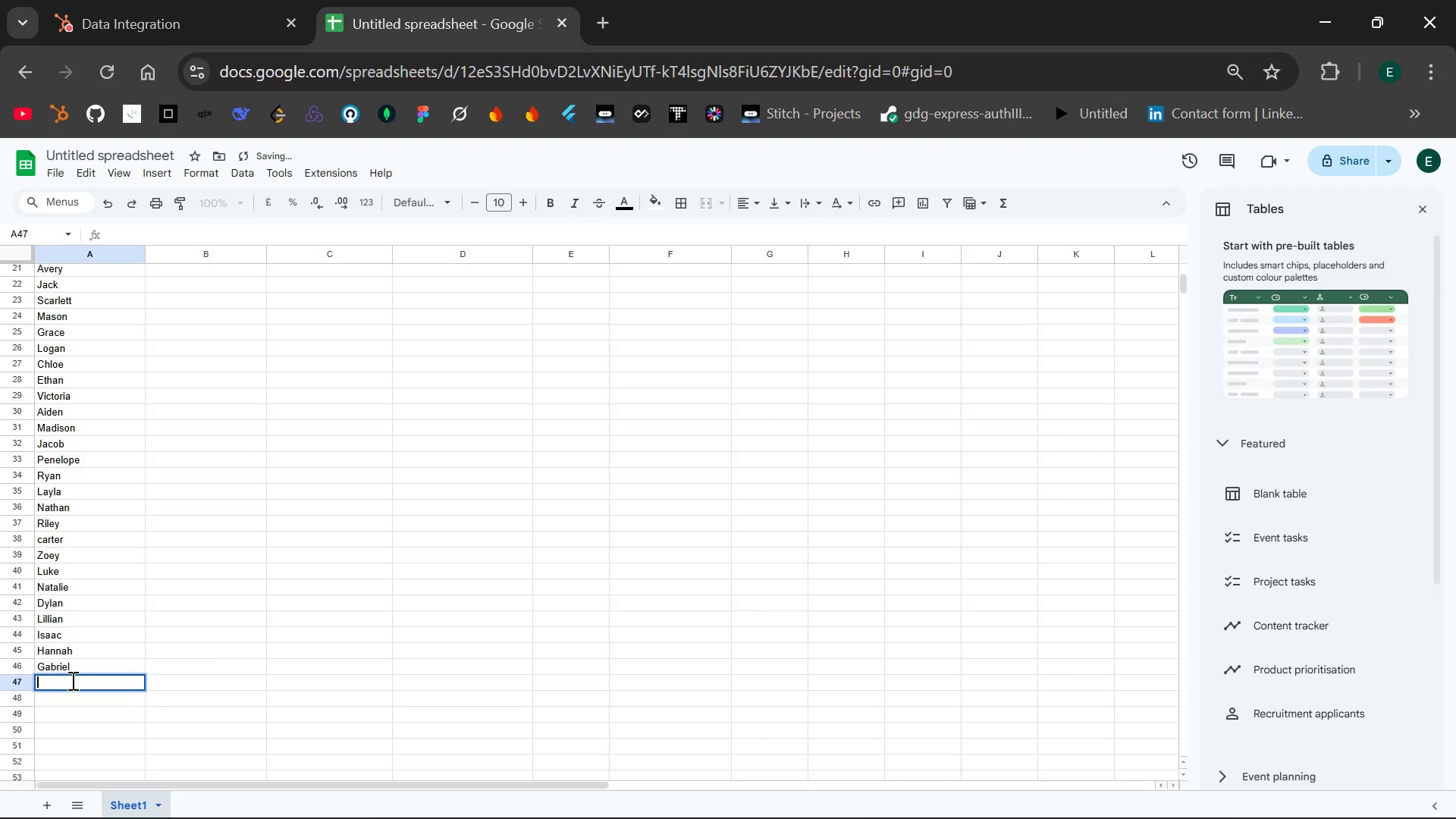 
type(Aria)
 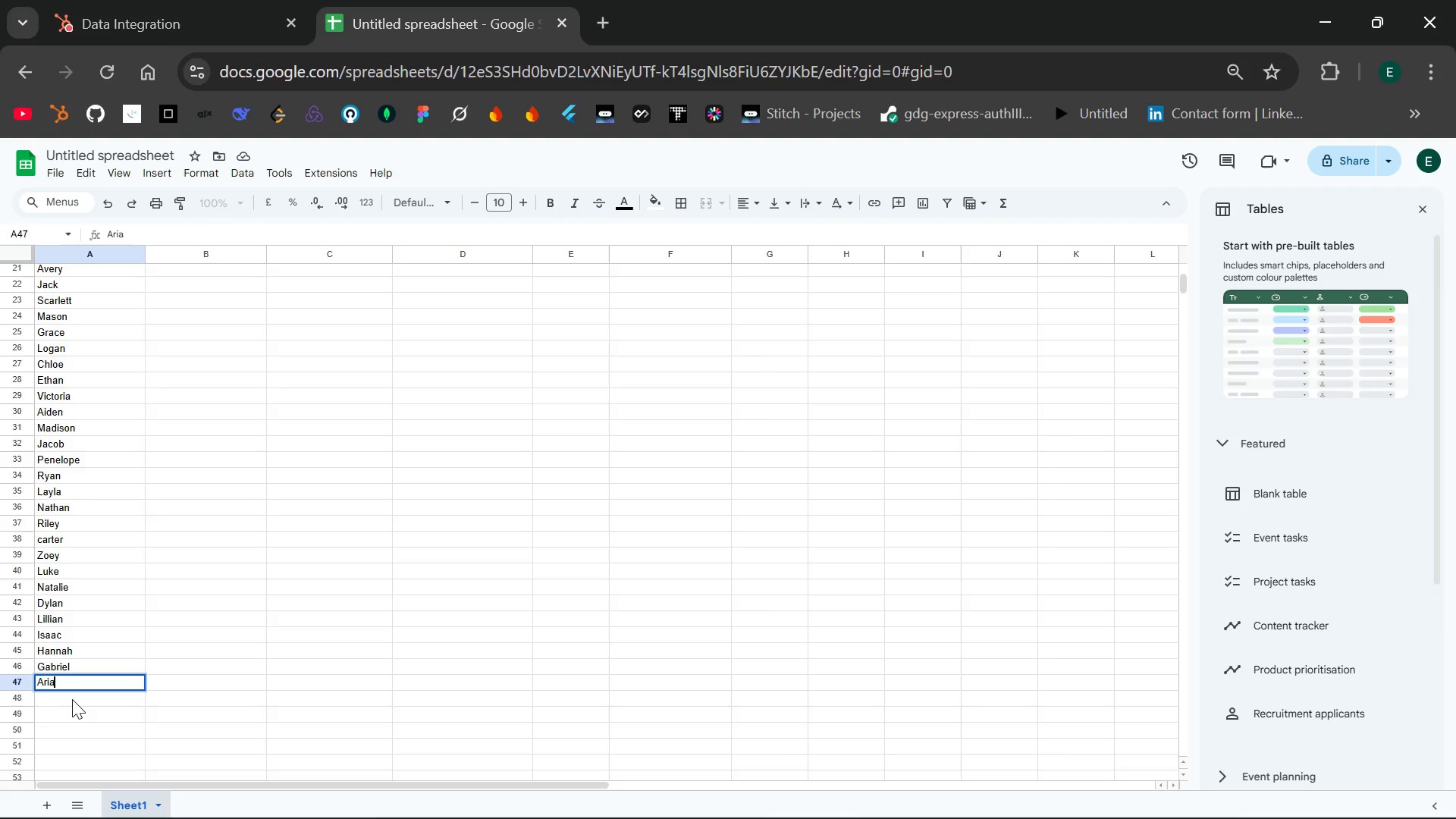 
double_click([72, 699])
 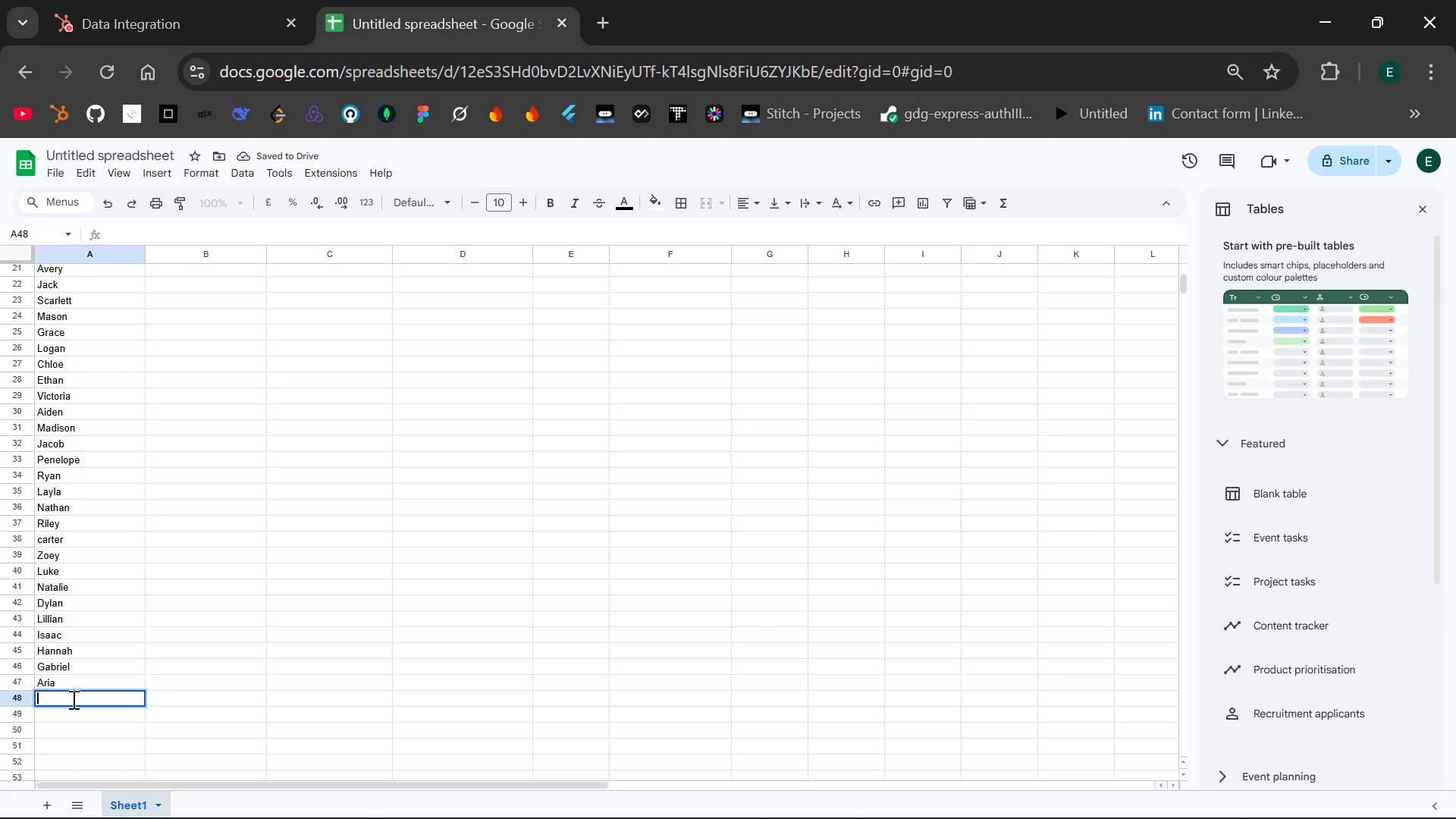 
type(Cha)
 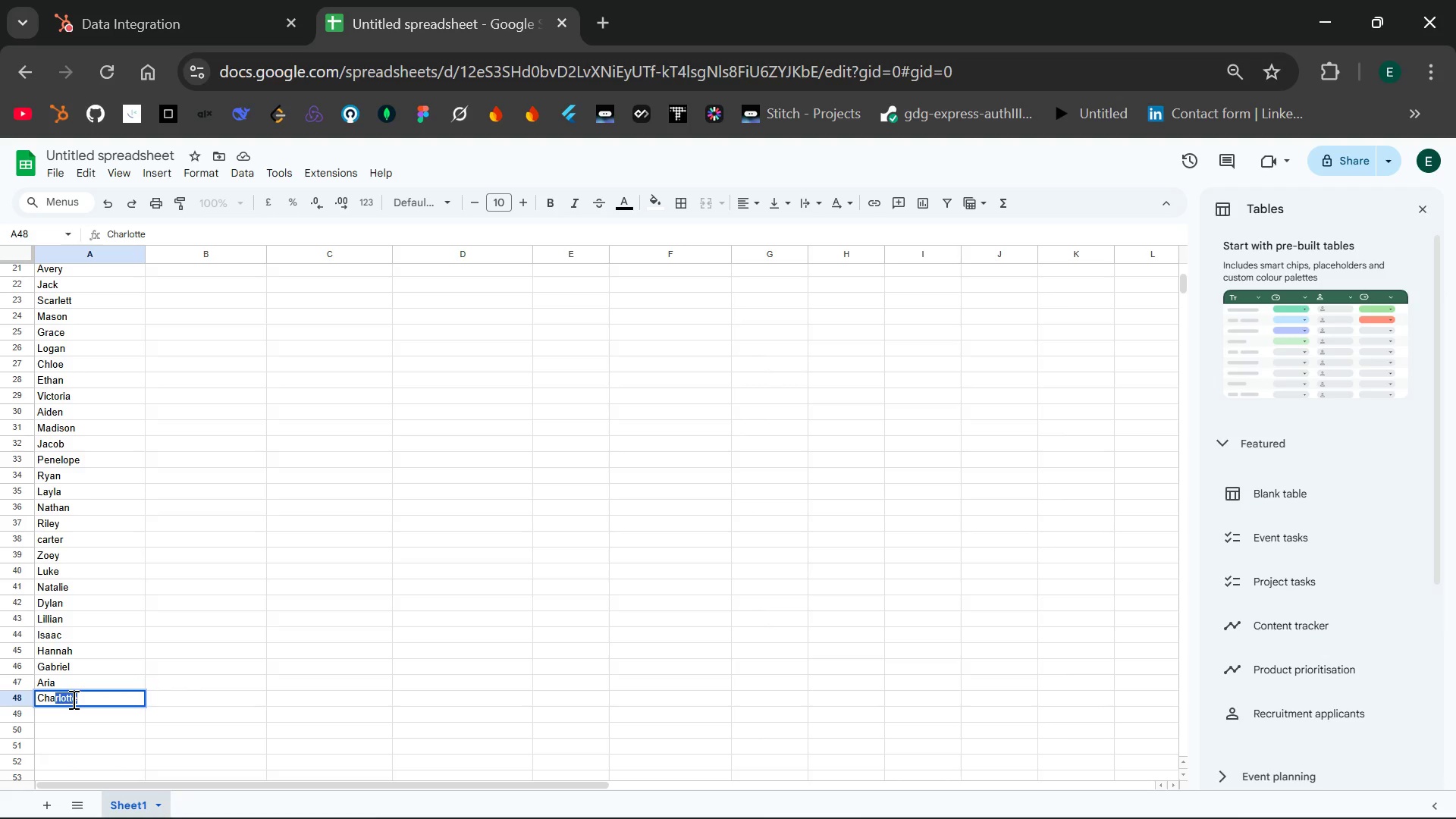 
wait(5.36)
 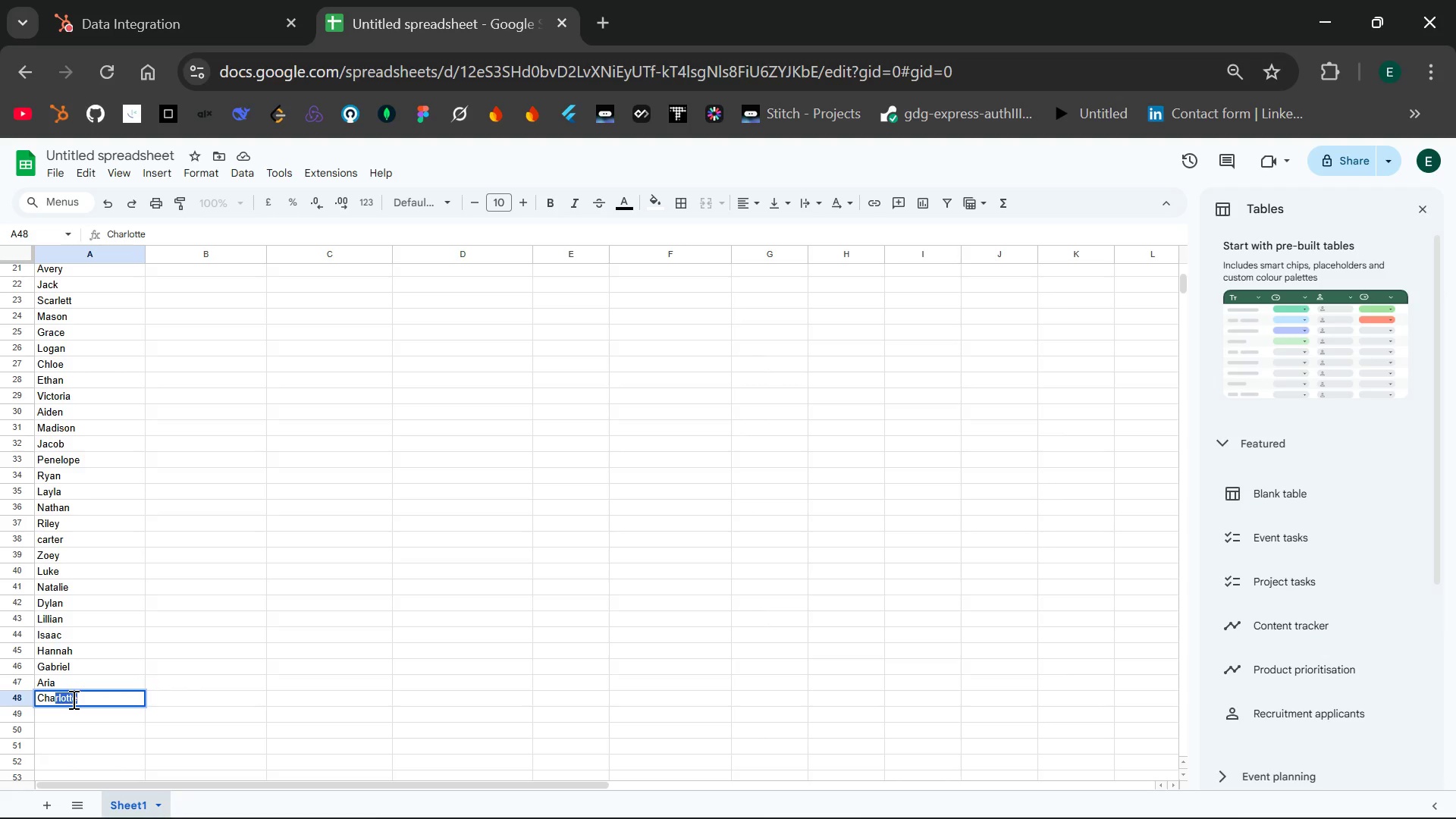 
key(Backspace)
type(ristopher)
 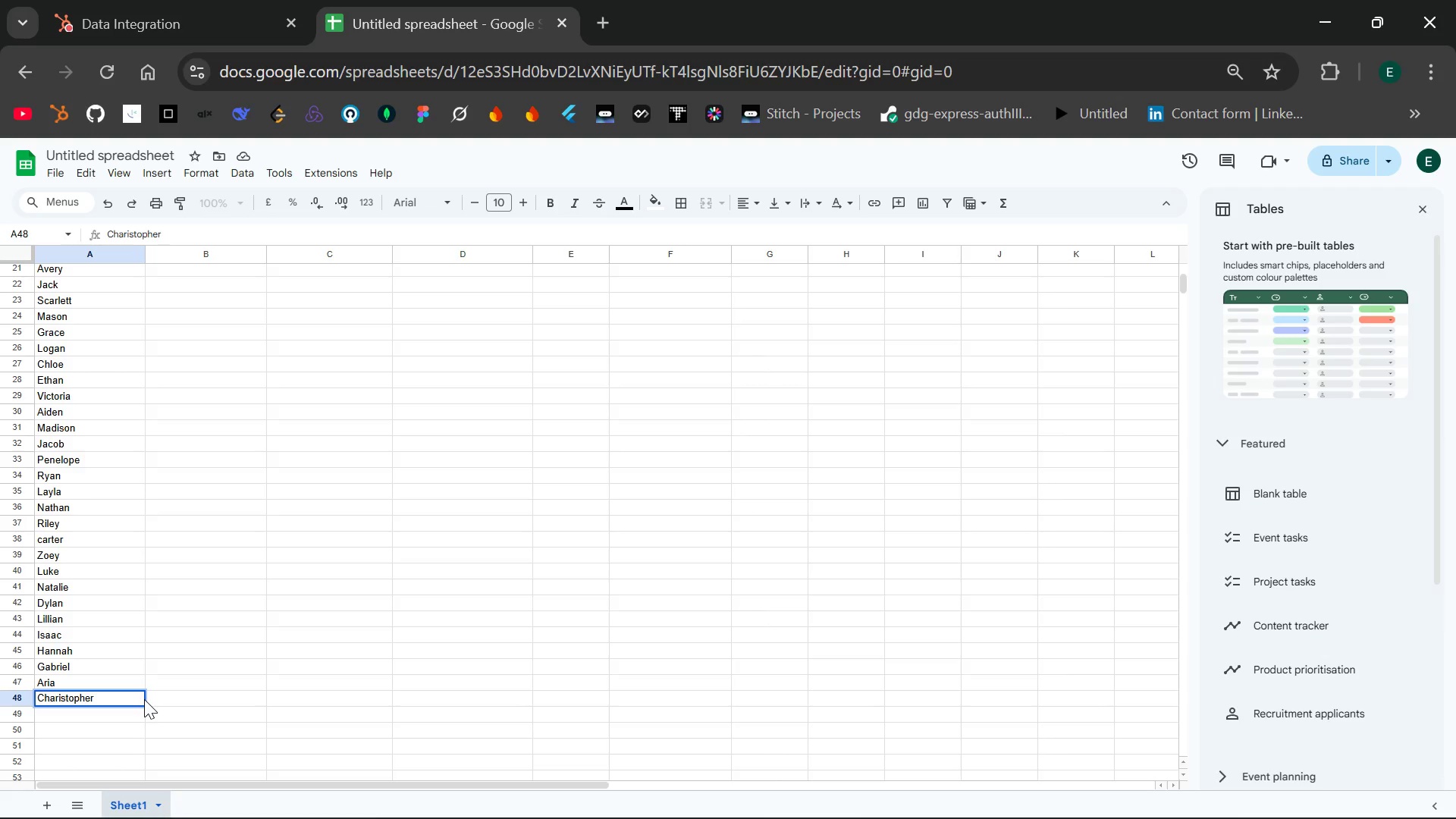 
wait(12.12)
 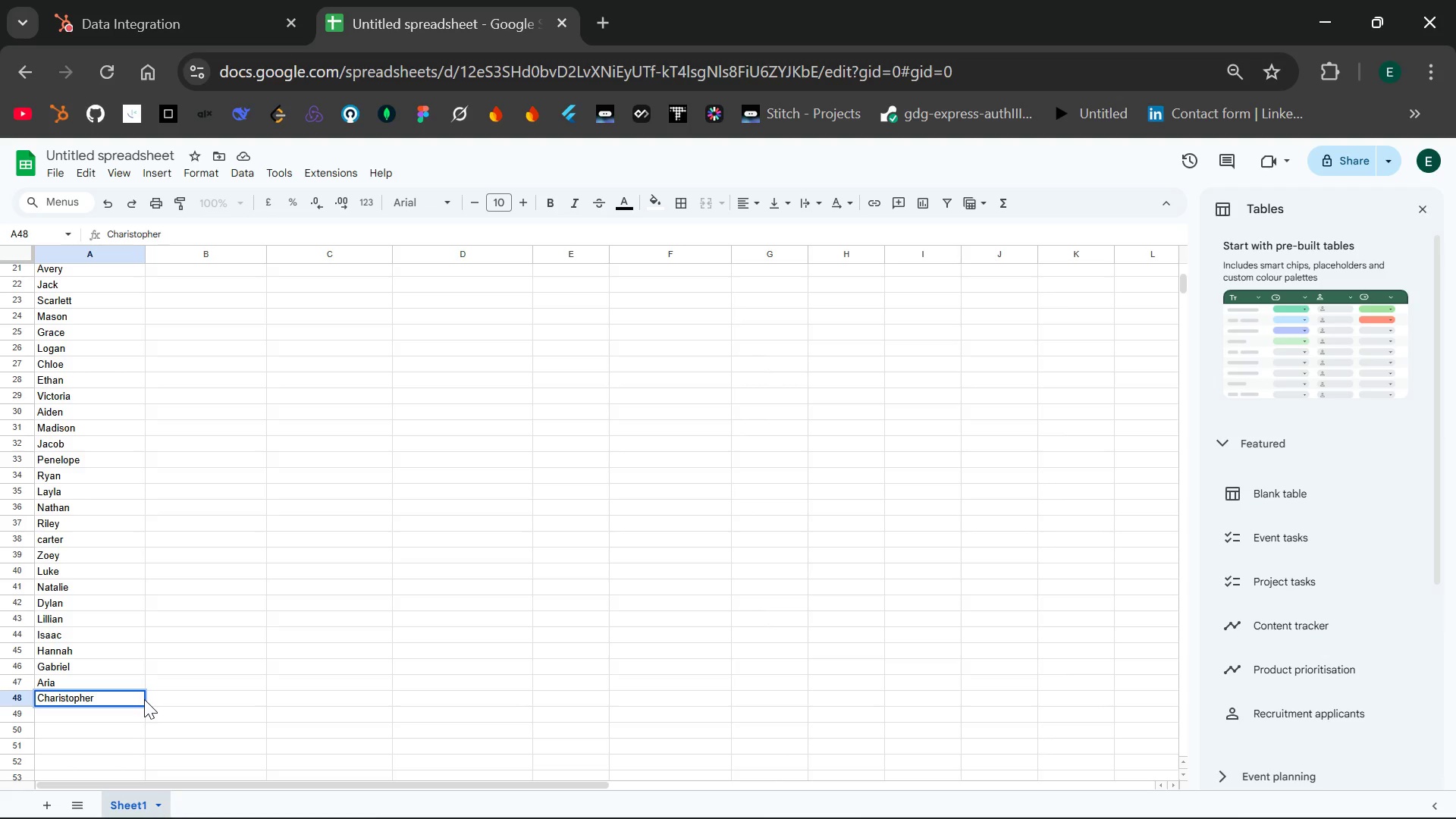 
double_click([70, 712])
 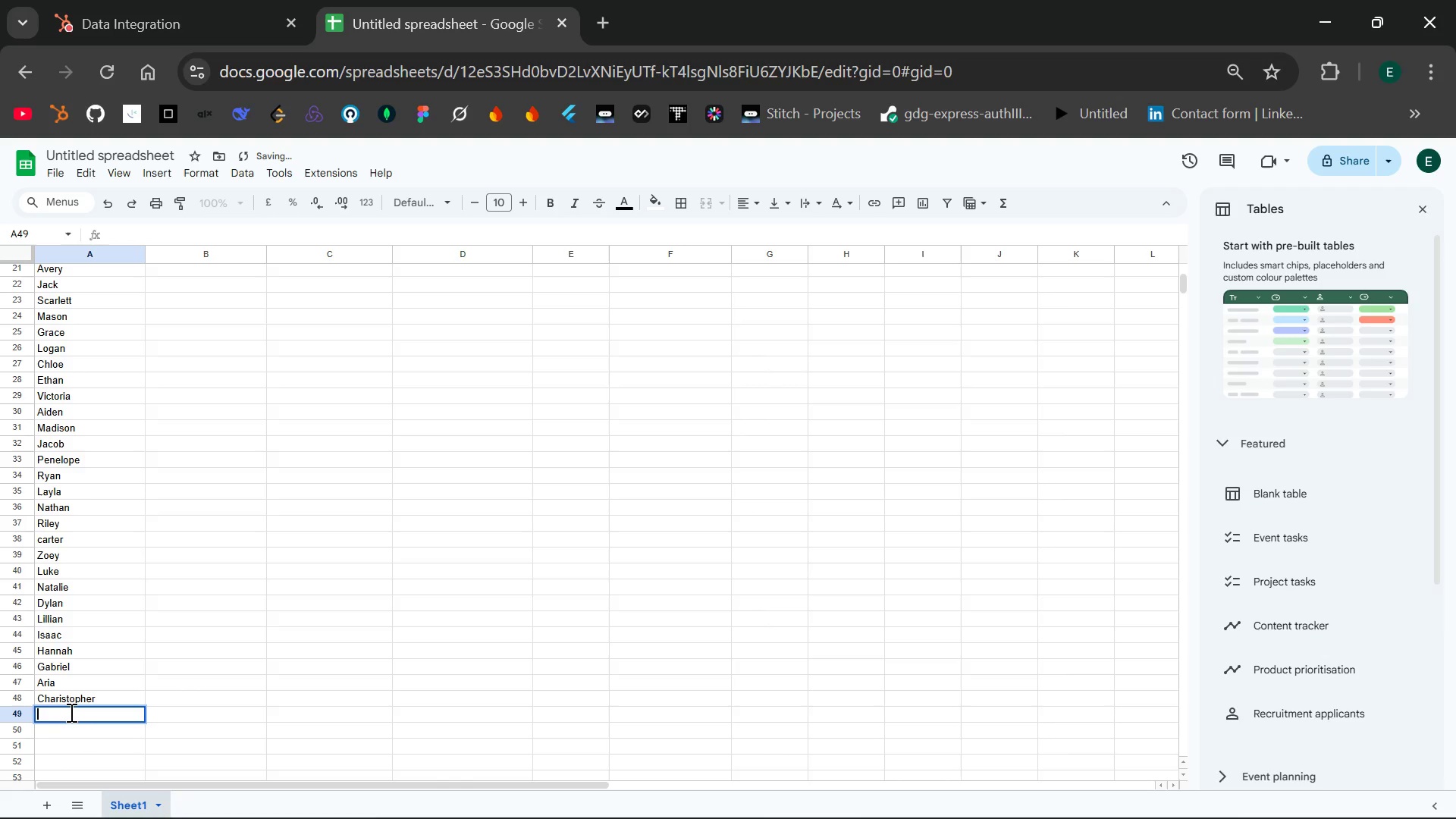 
type(Addison)
 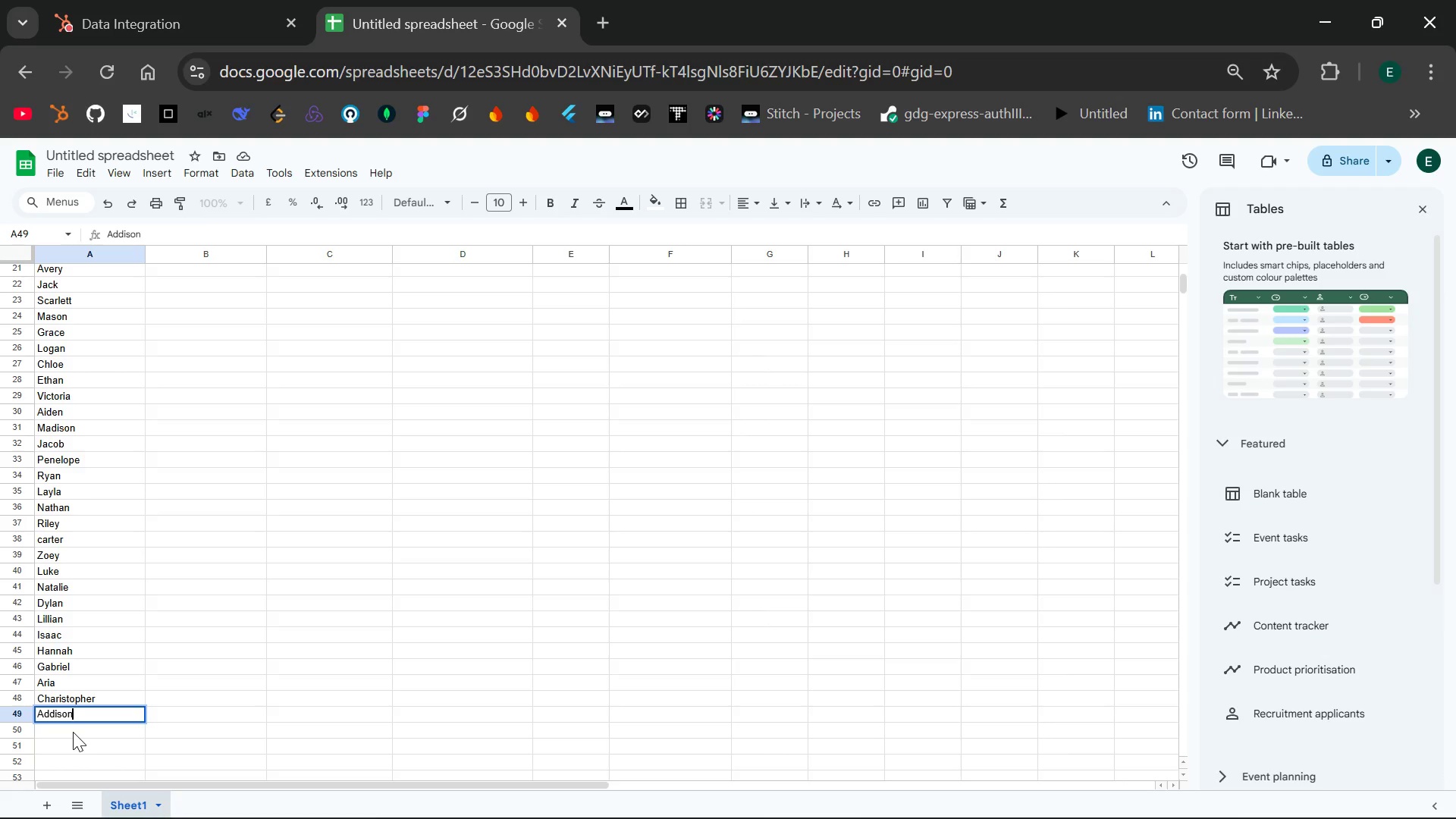 
double_click([73, 732])
 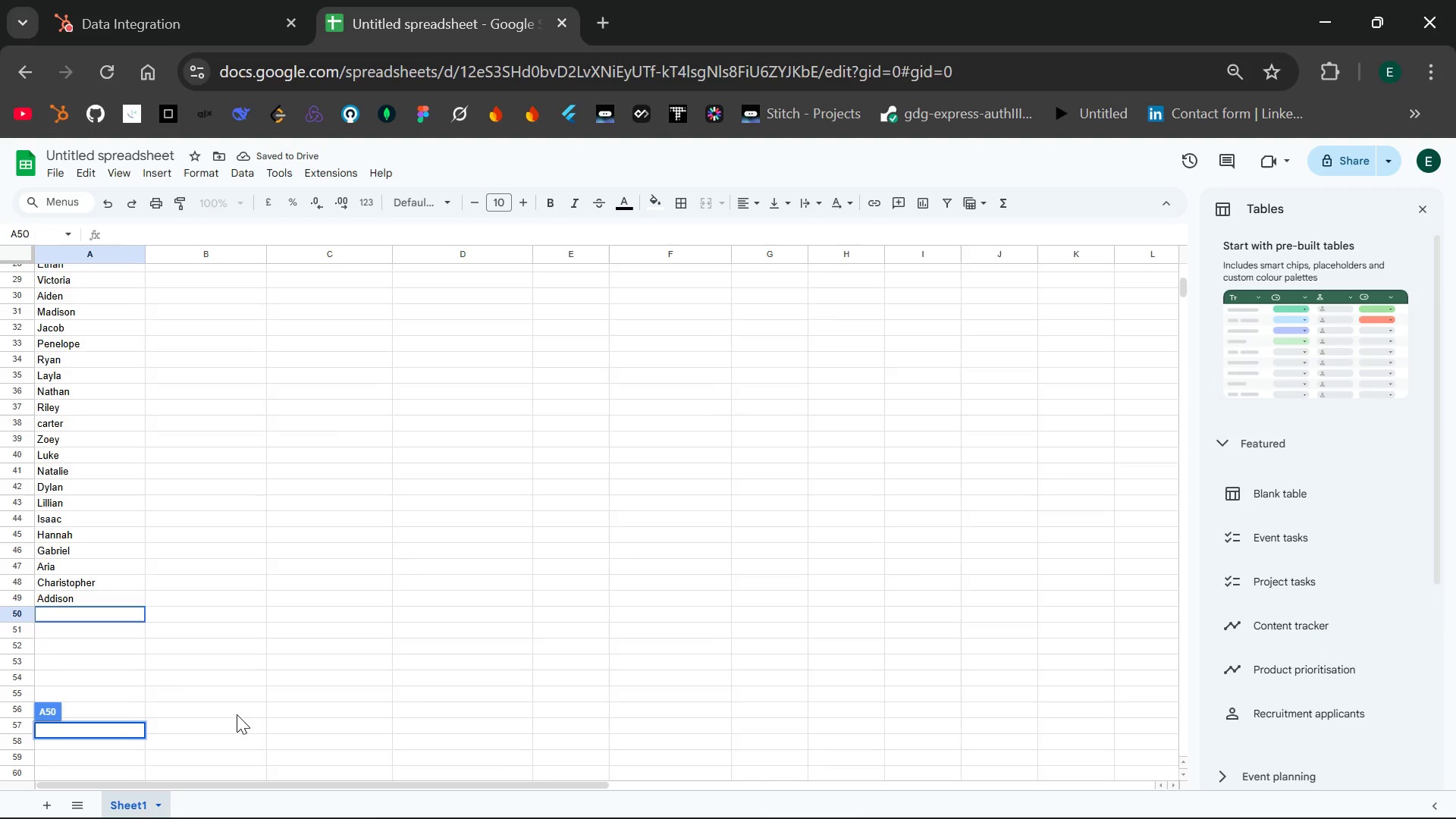 
wait(9.02)
 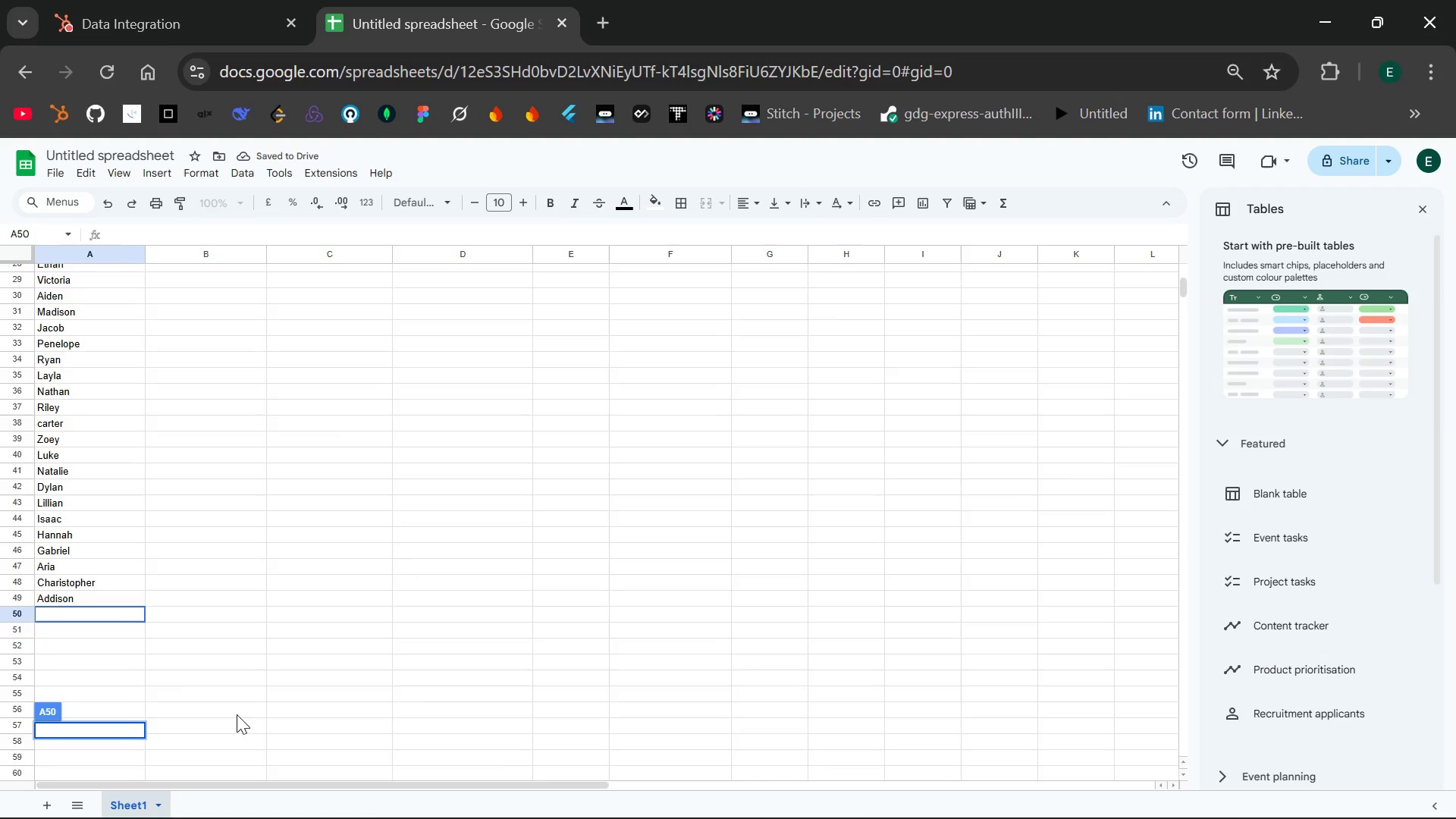 
type(Levi)
 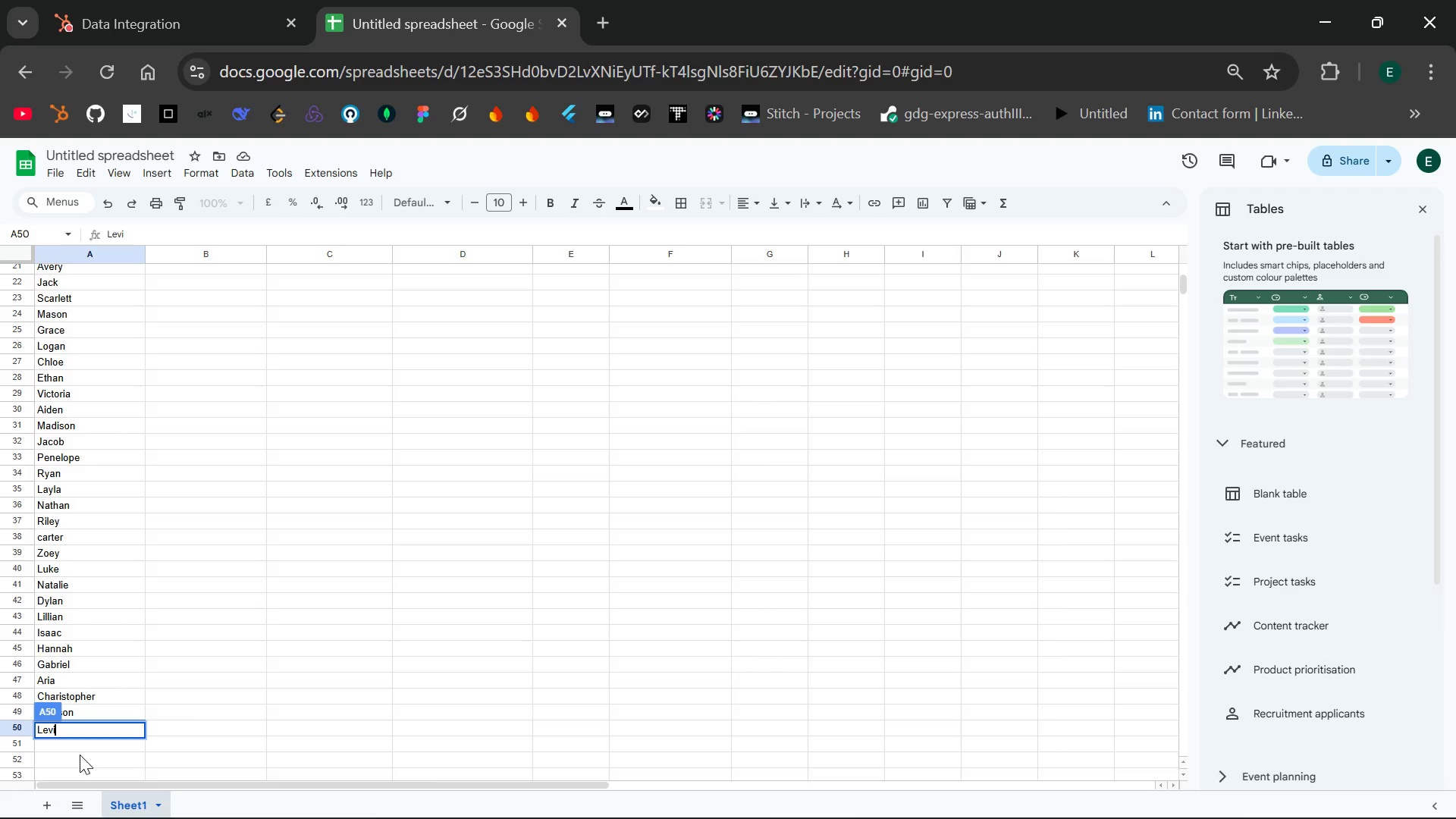 
left_click([72, 751])
 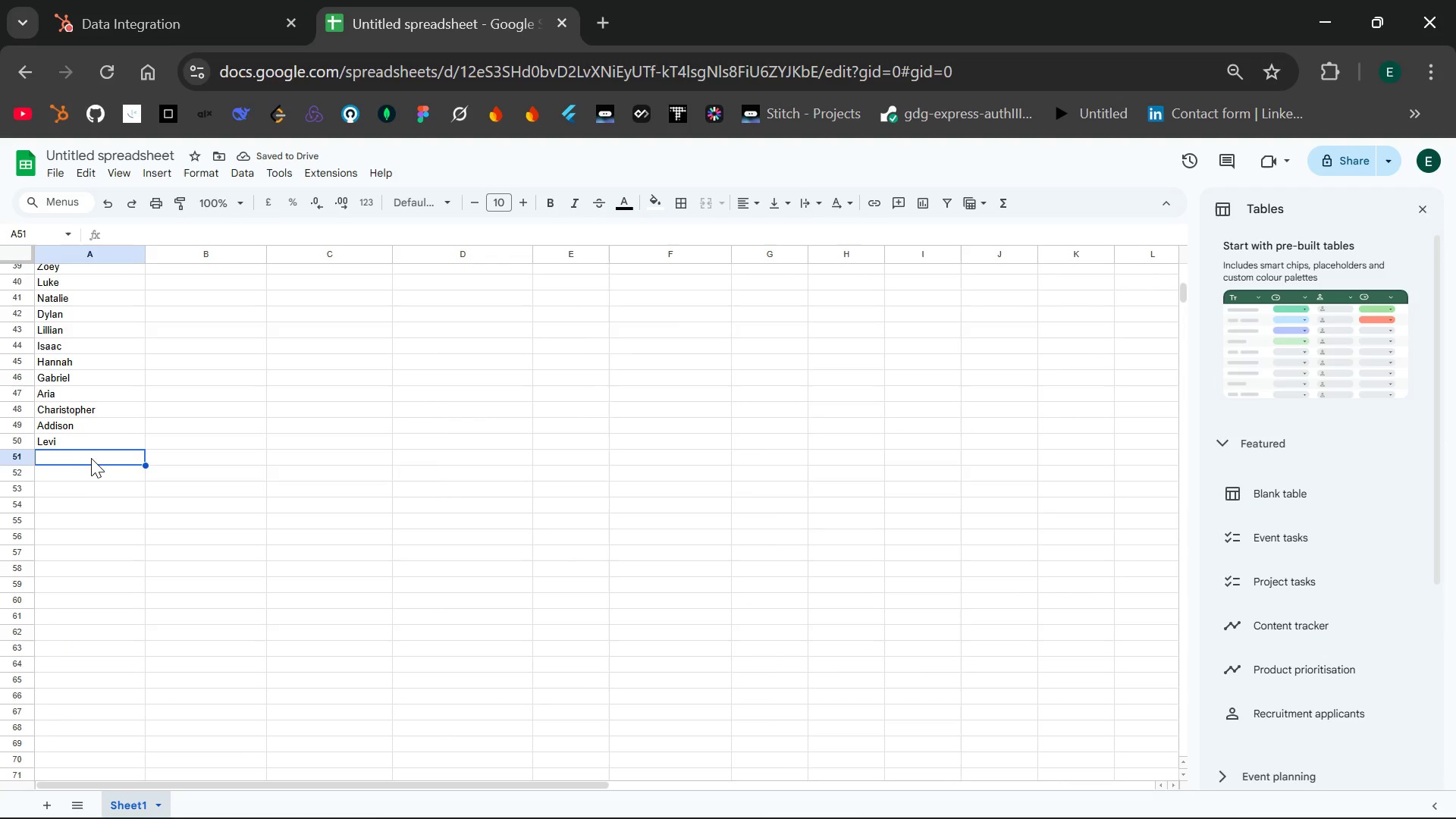 
double_click([91, 457])
 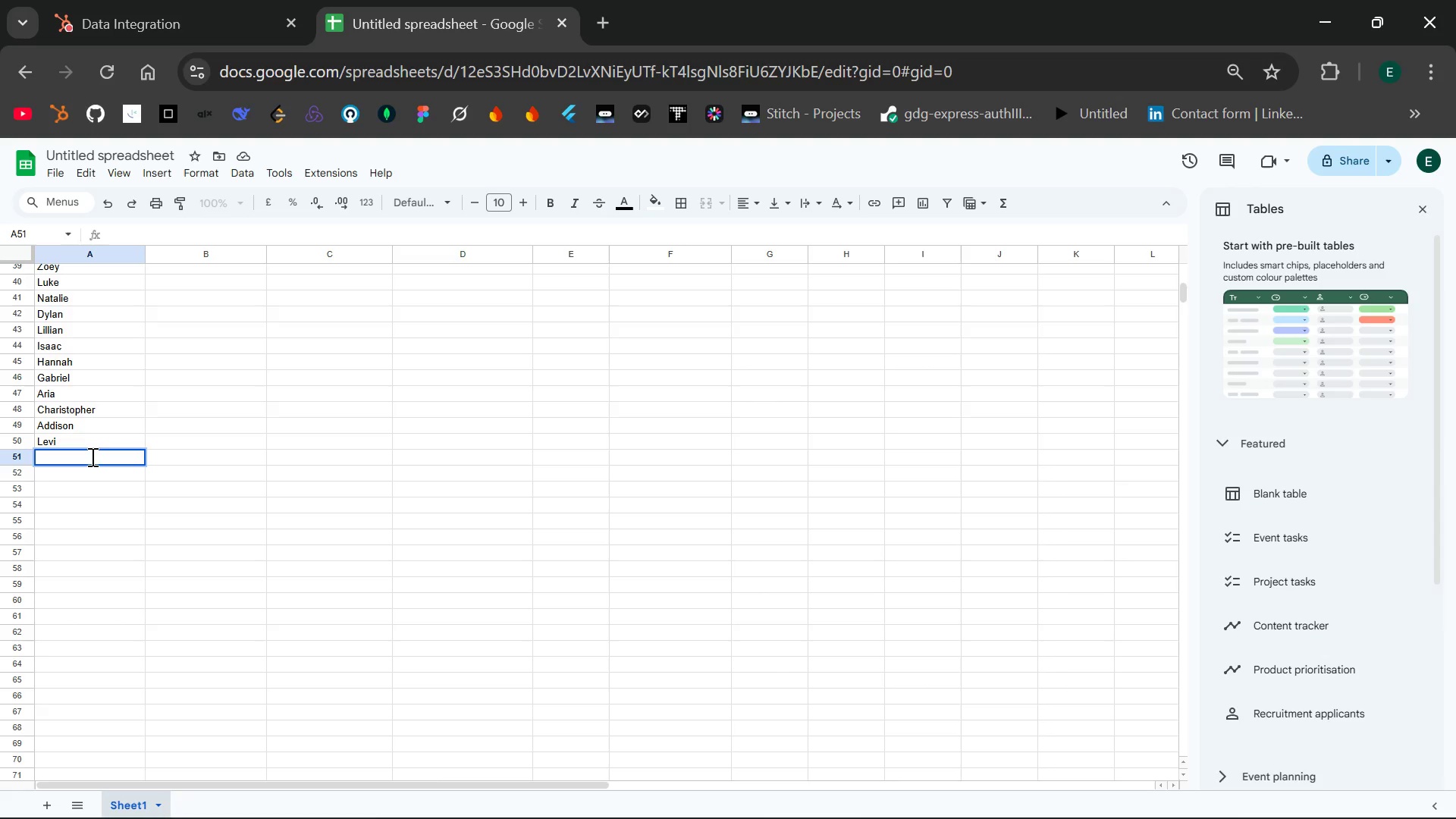 
key(Shift+A)
 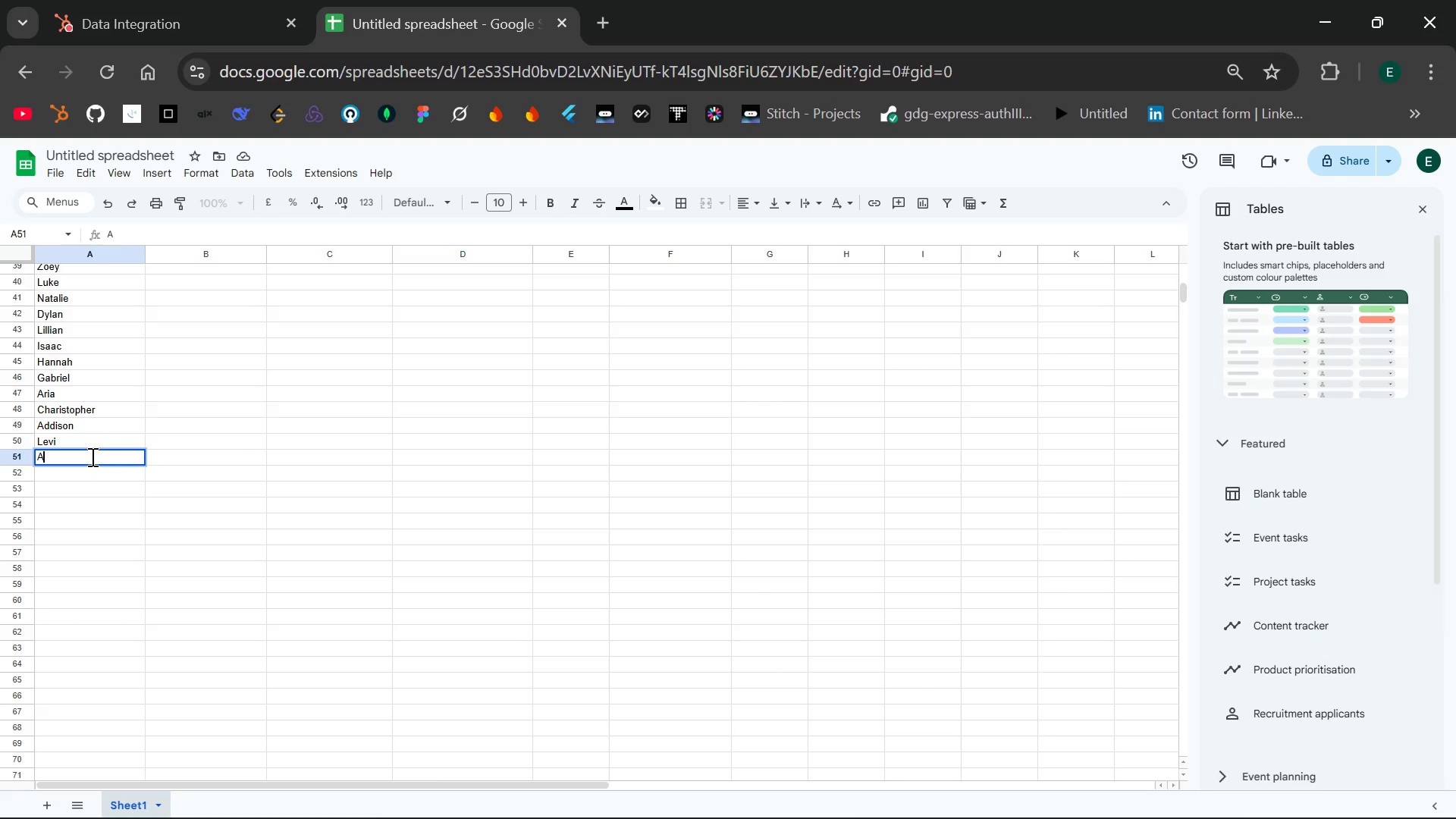 
type(urd)
key(Backspace)
key(Backspace)
type(drey)
 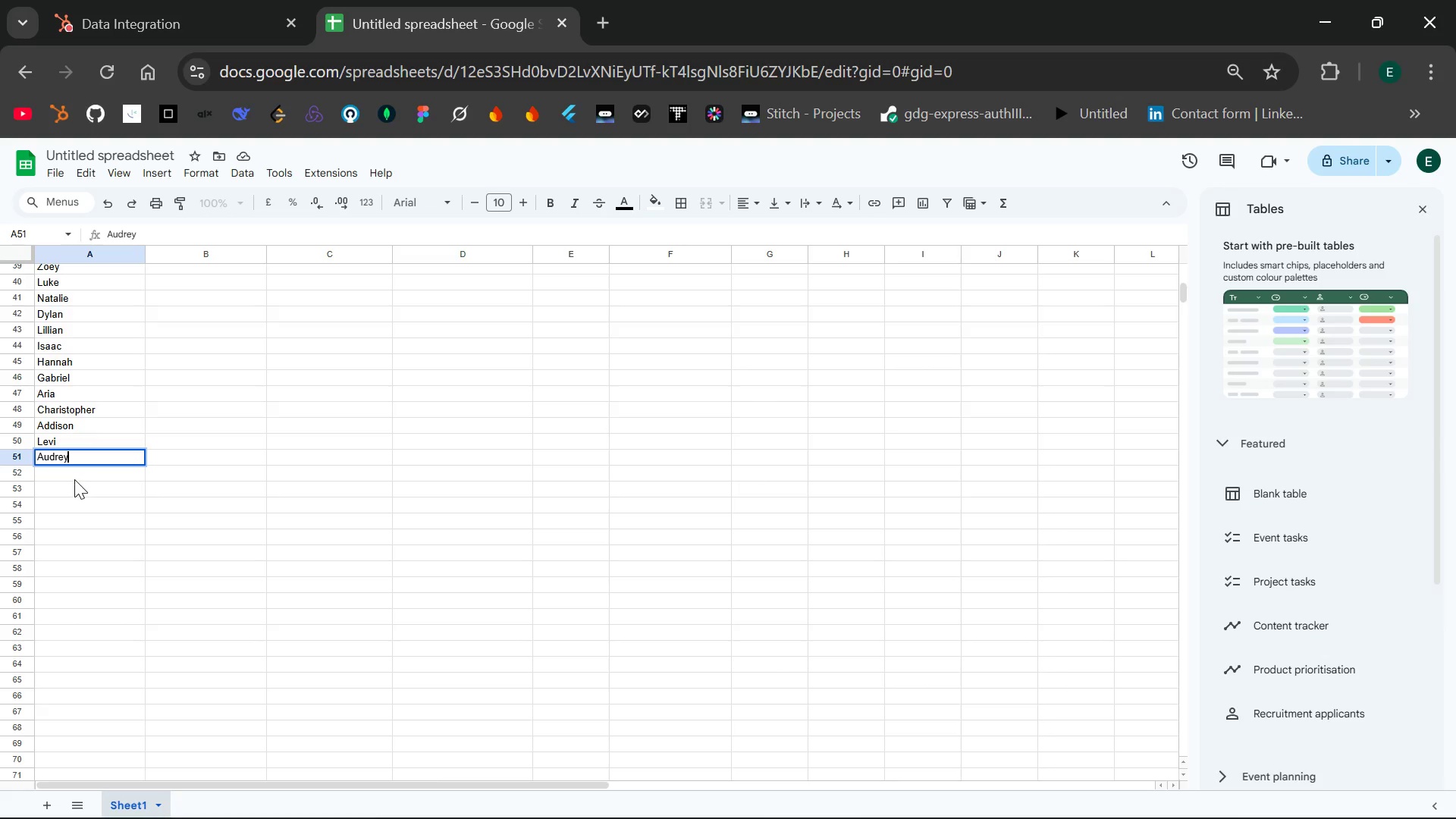 
left_click([74, 479])
 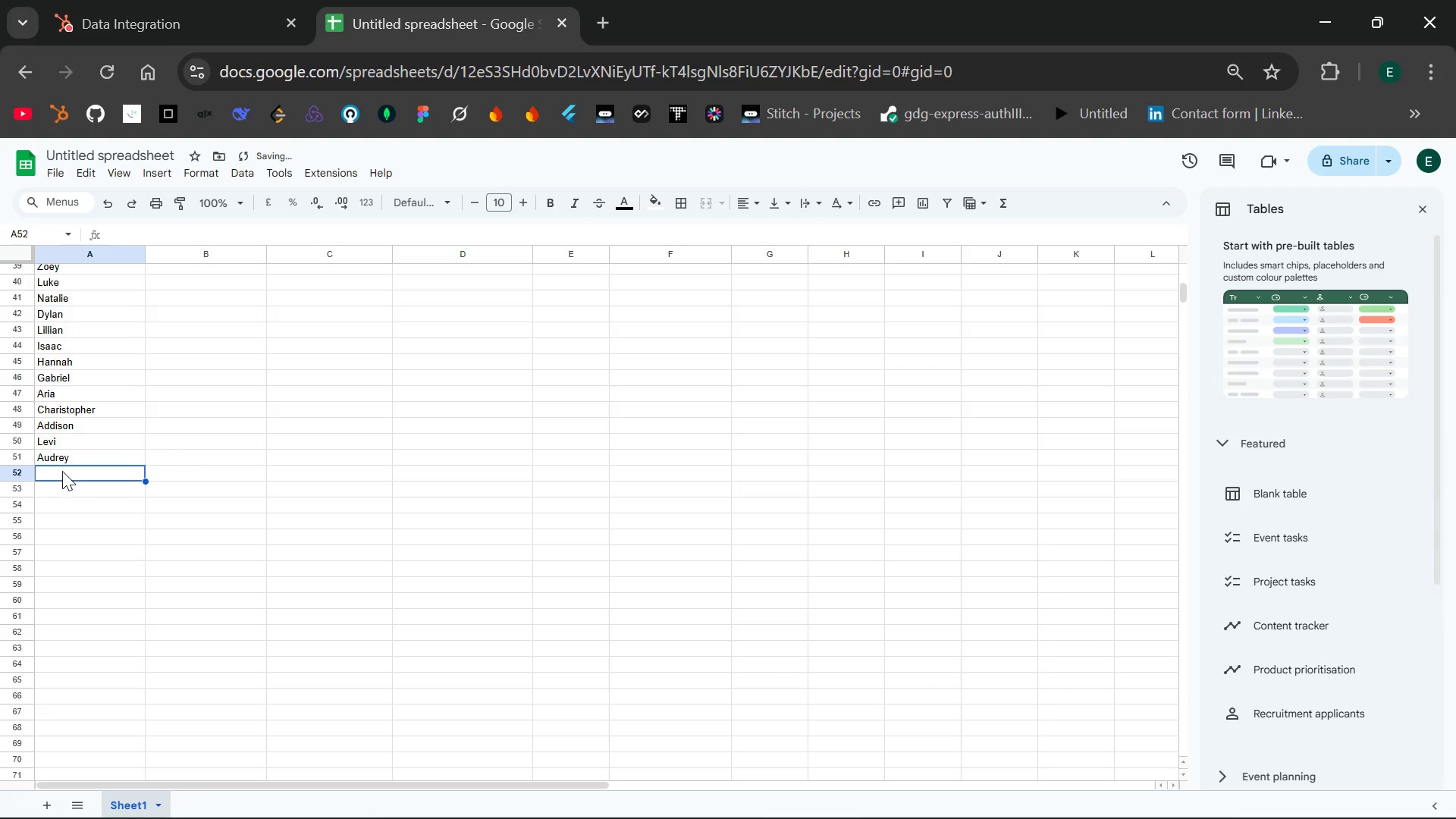 
double_click([60, 471])
 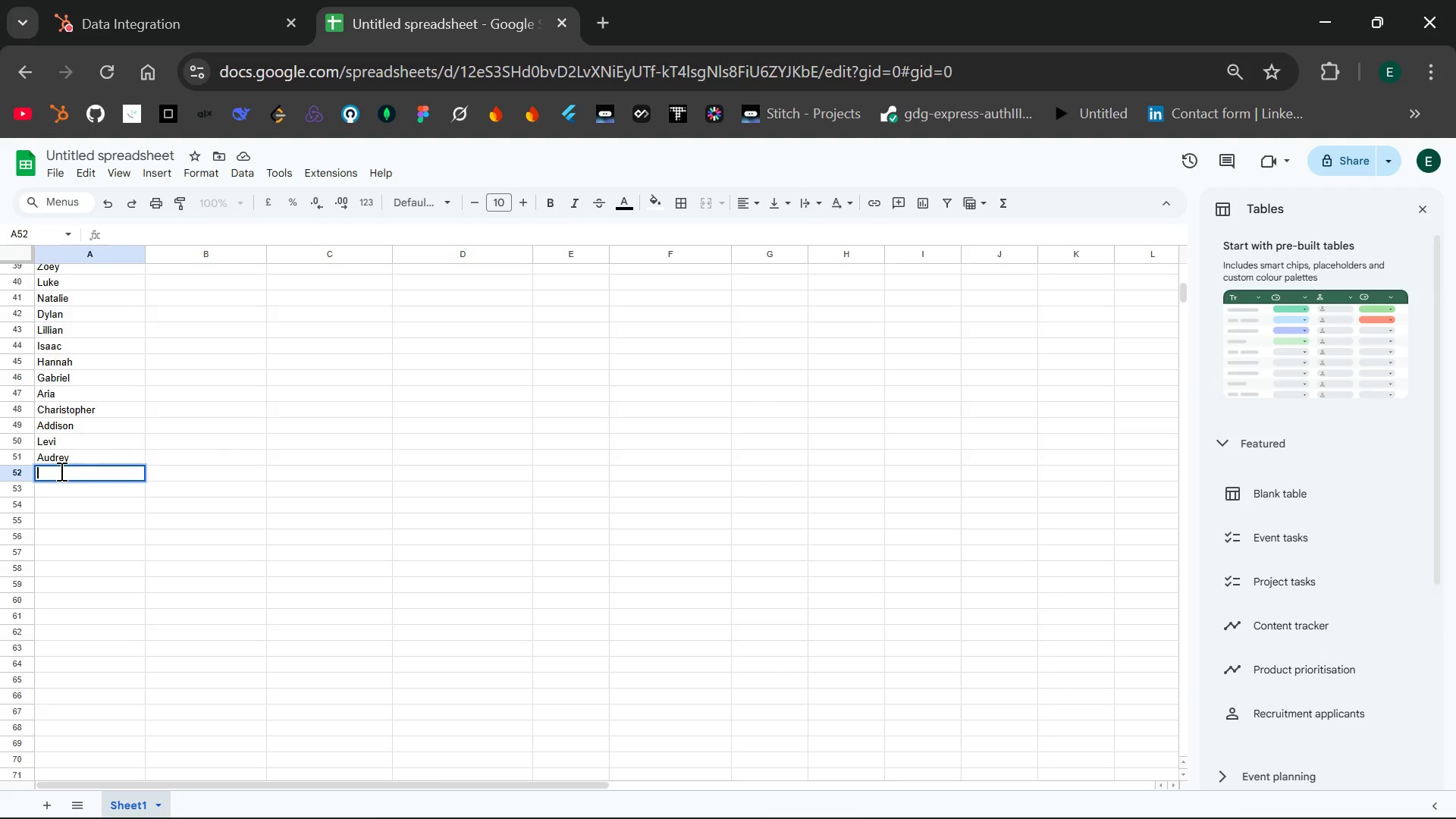 
type(Caleb)
 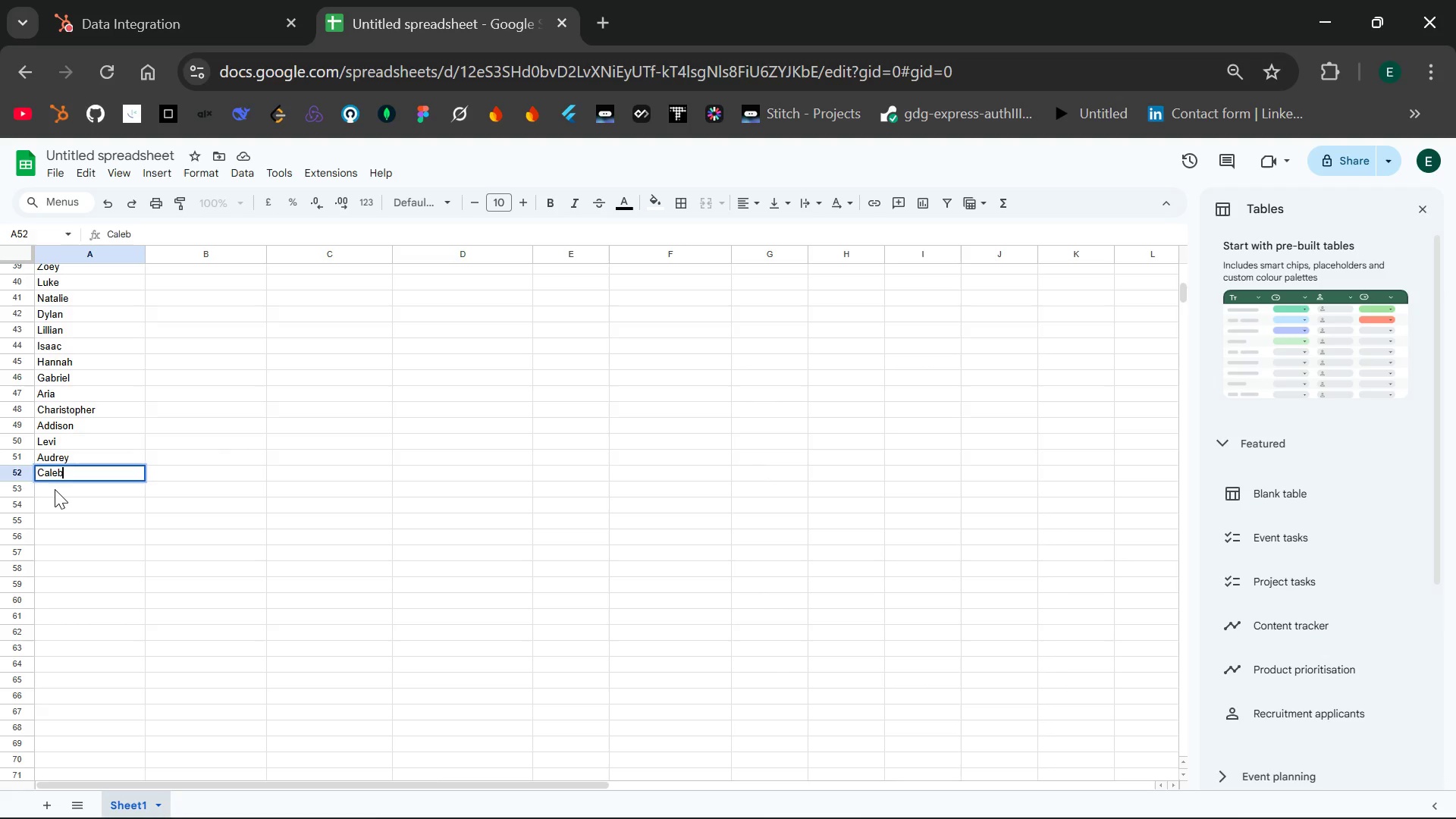 
double_click([55, 489])
 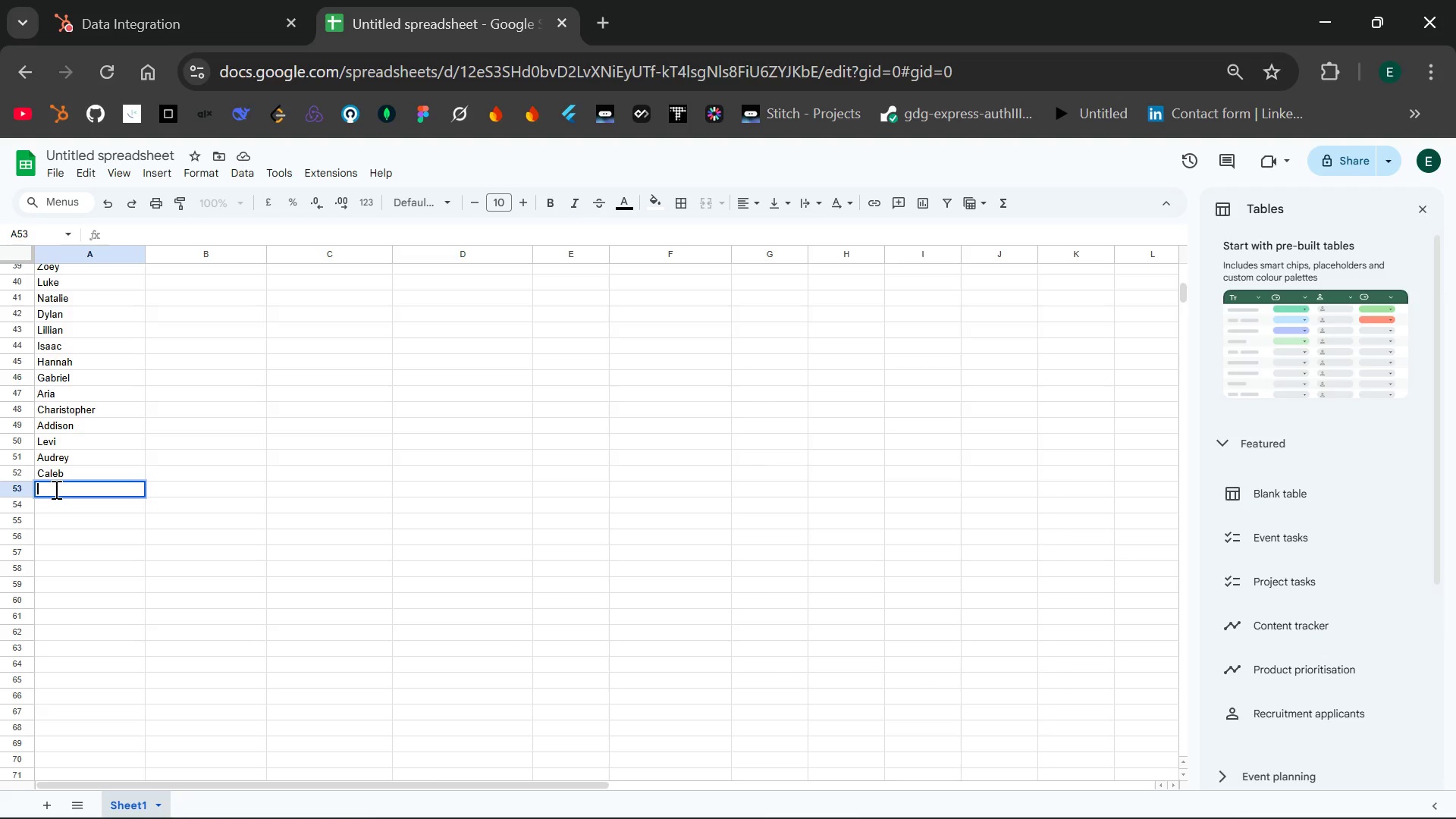 
wait(44.84)
 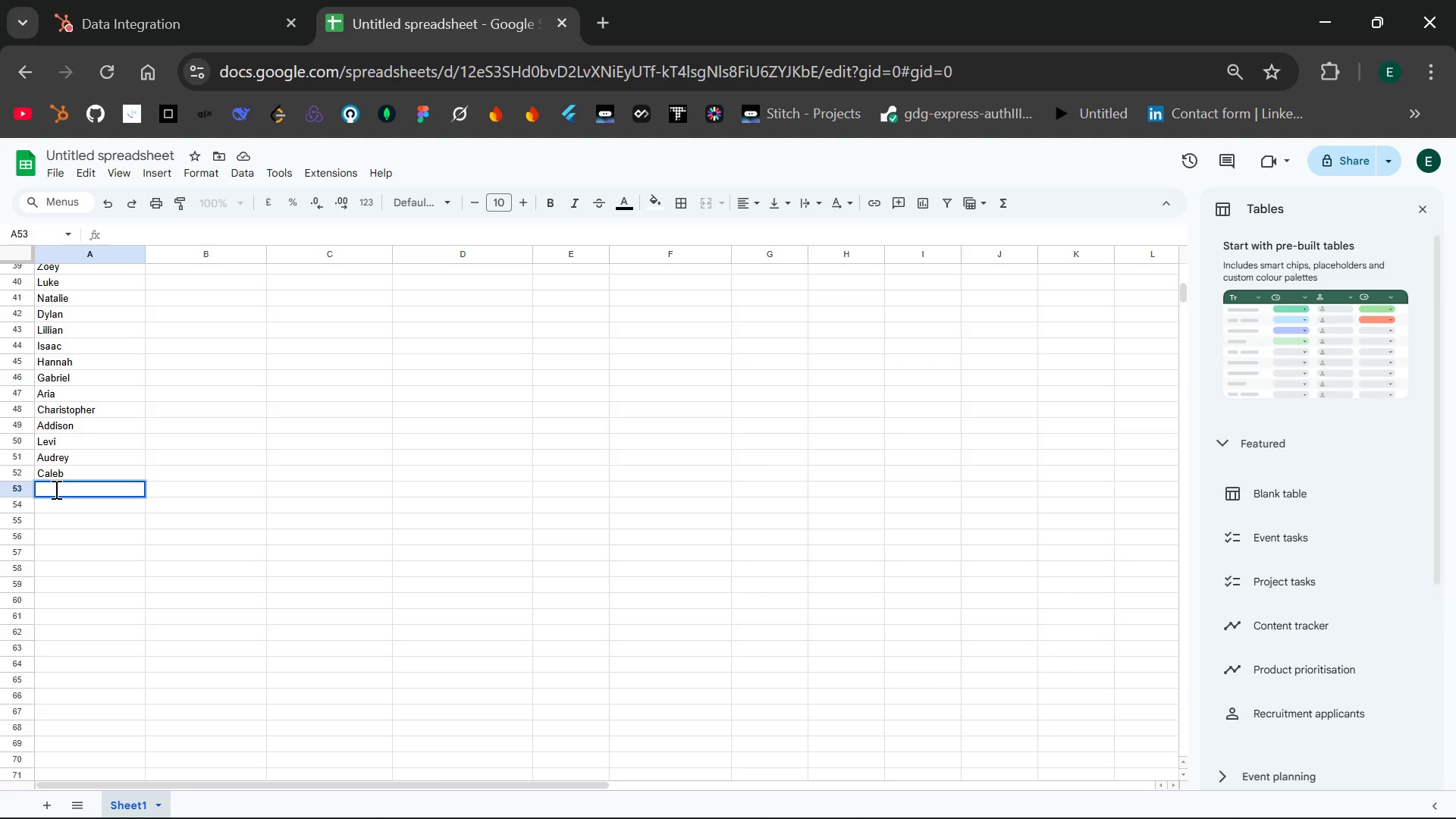 
type(Samanth)
key(Backspace)
key(Backspace)
type(h)
key(Backspace)
type(tha)
key(Backspace)
 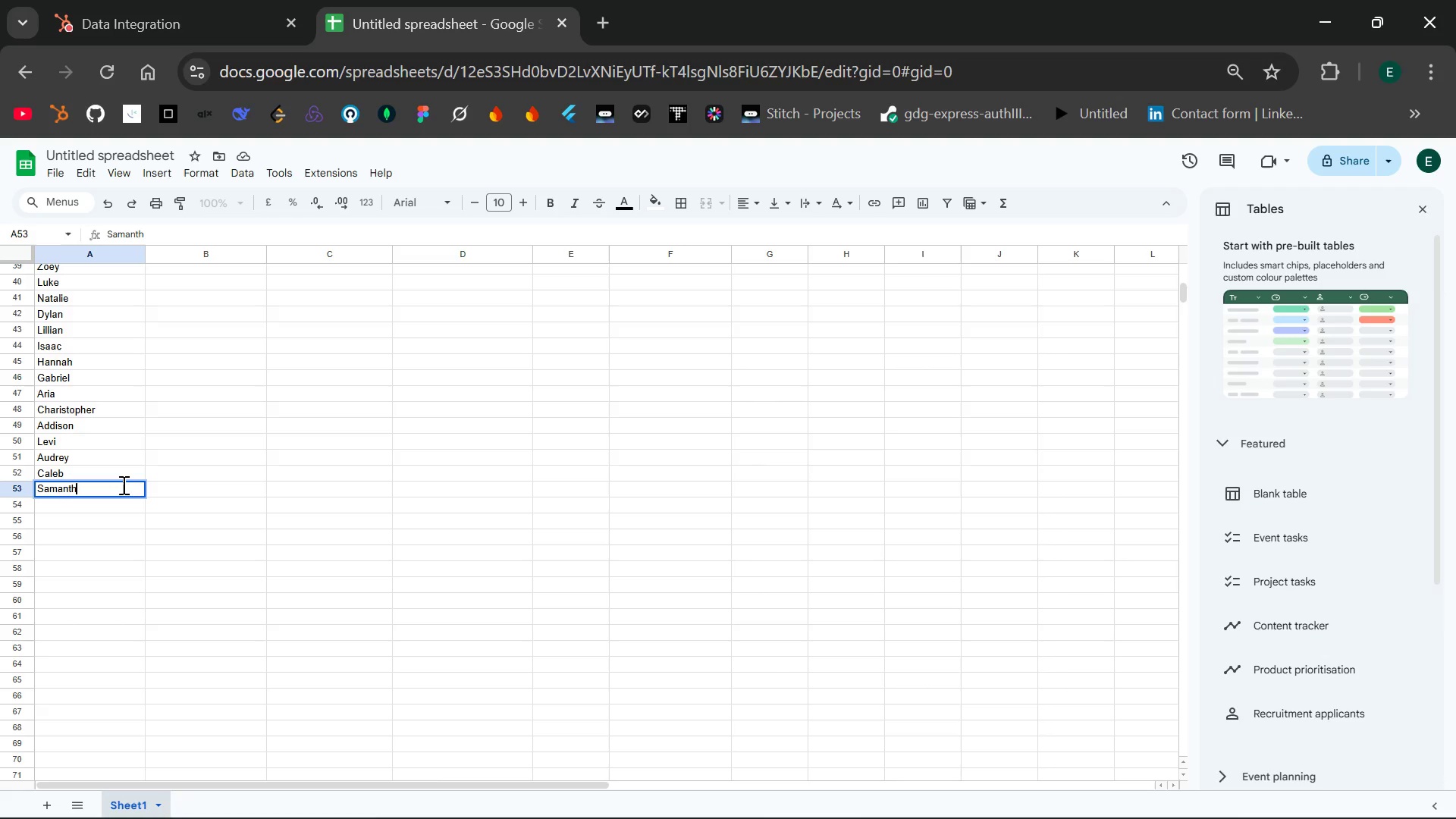 
key(A)
 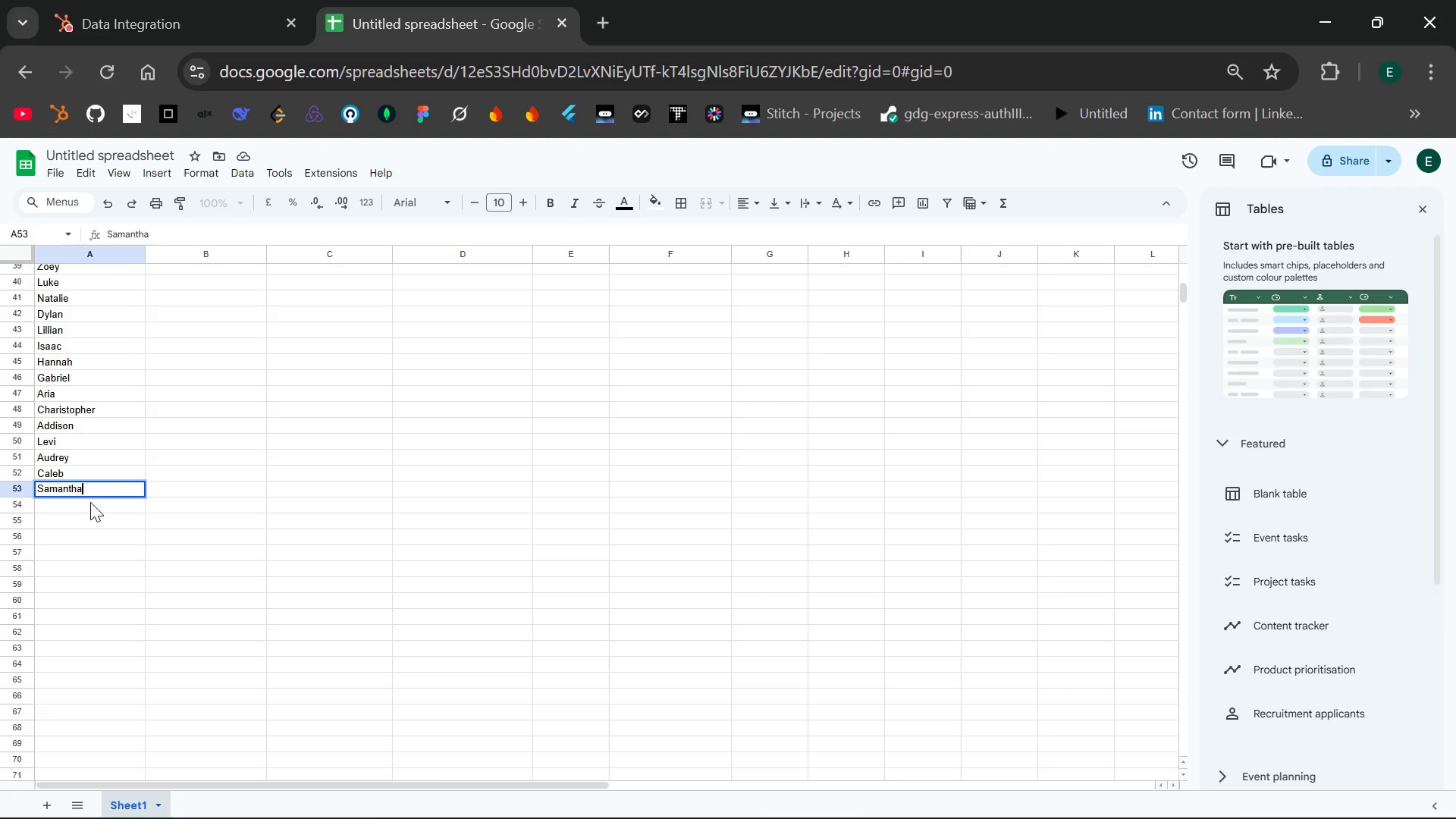 
double_click([90, 502])
 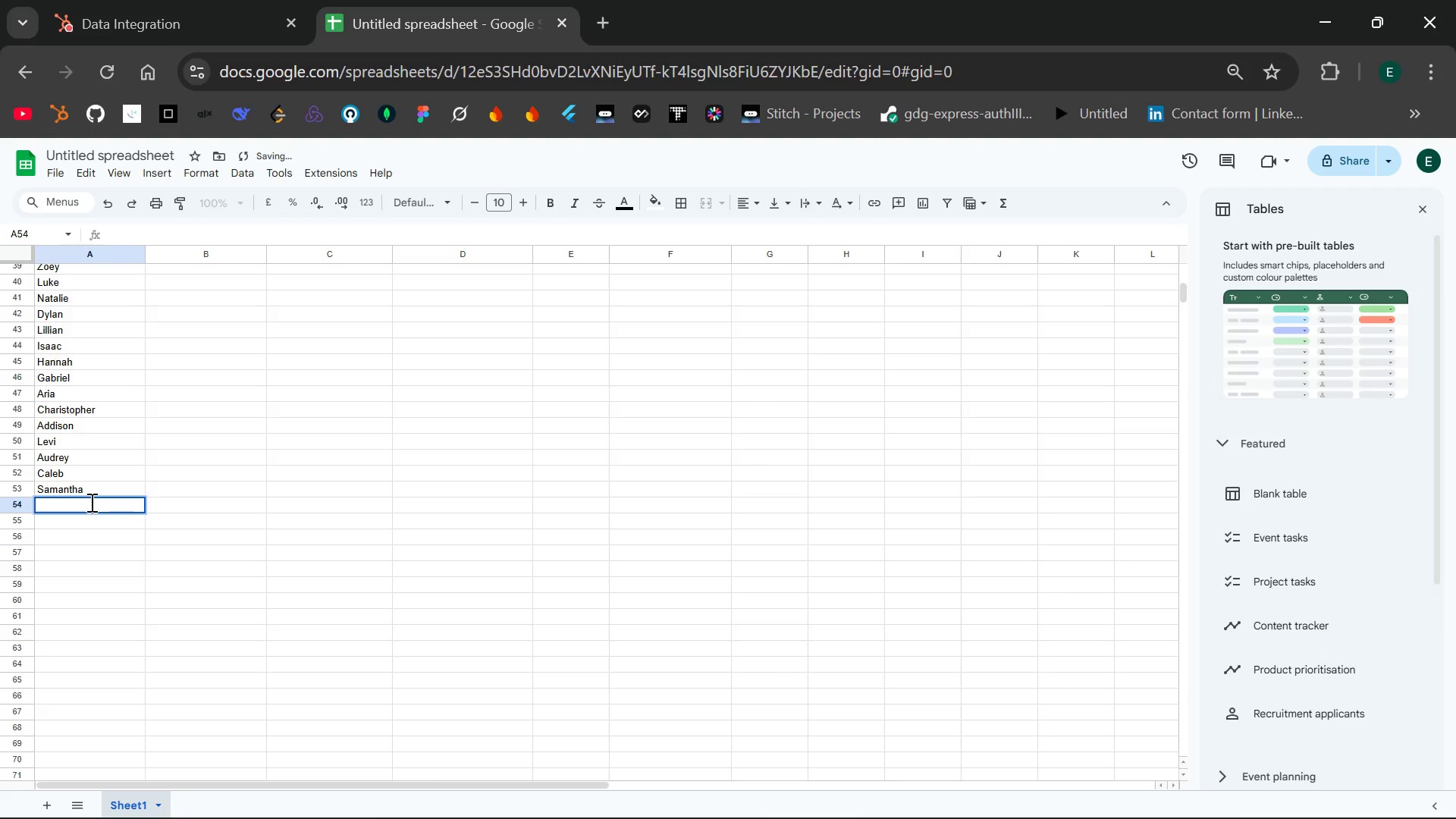 
type(Thomas)
 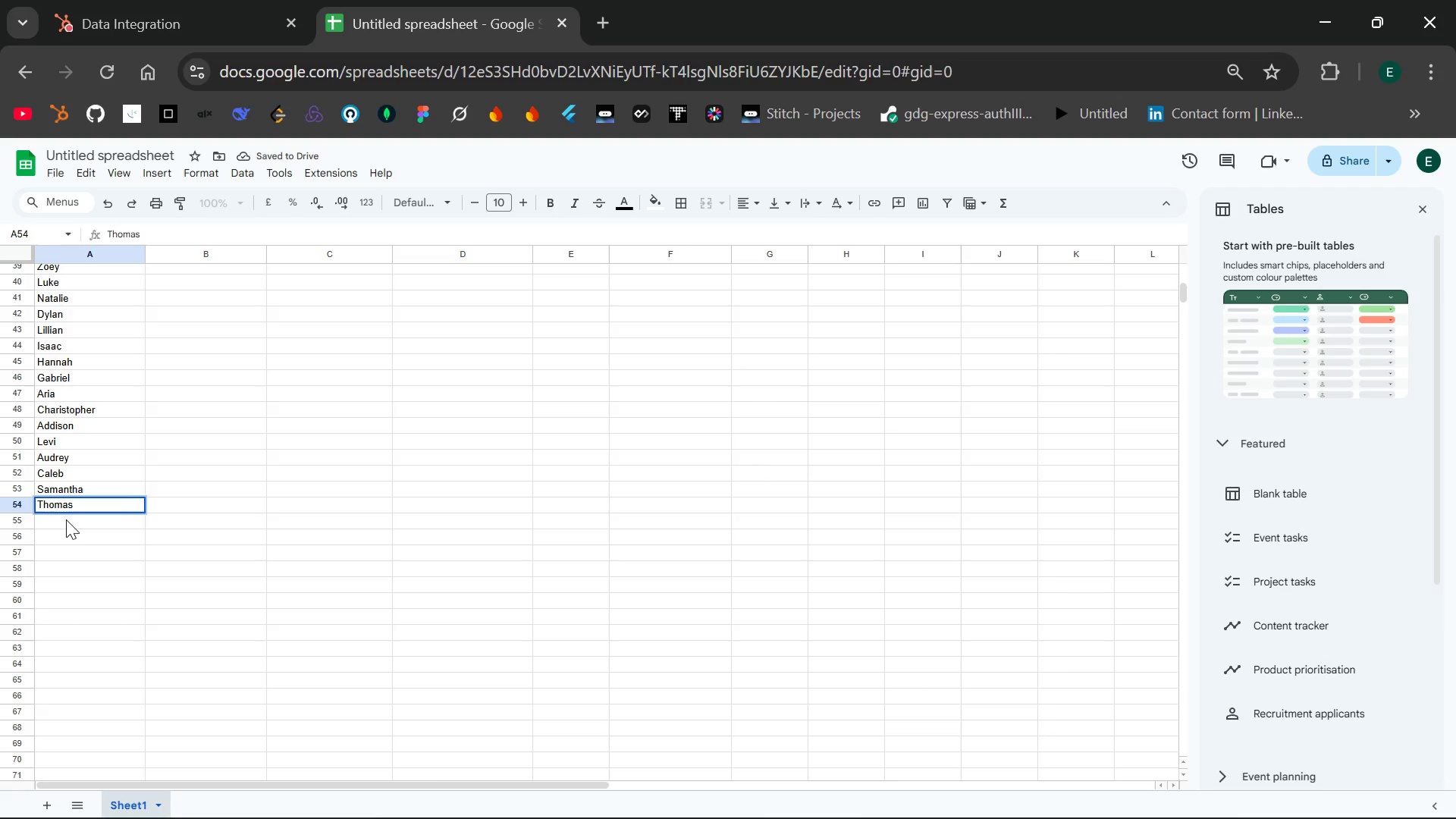 
double_click([66, 519])
 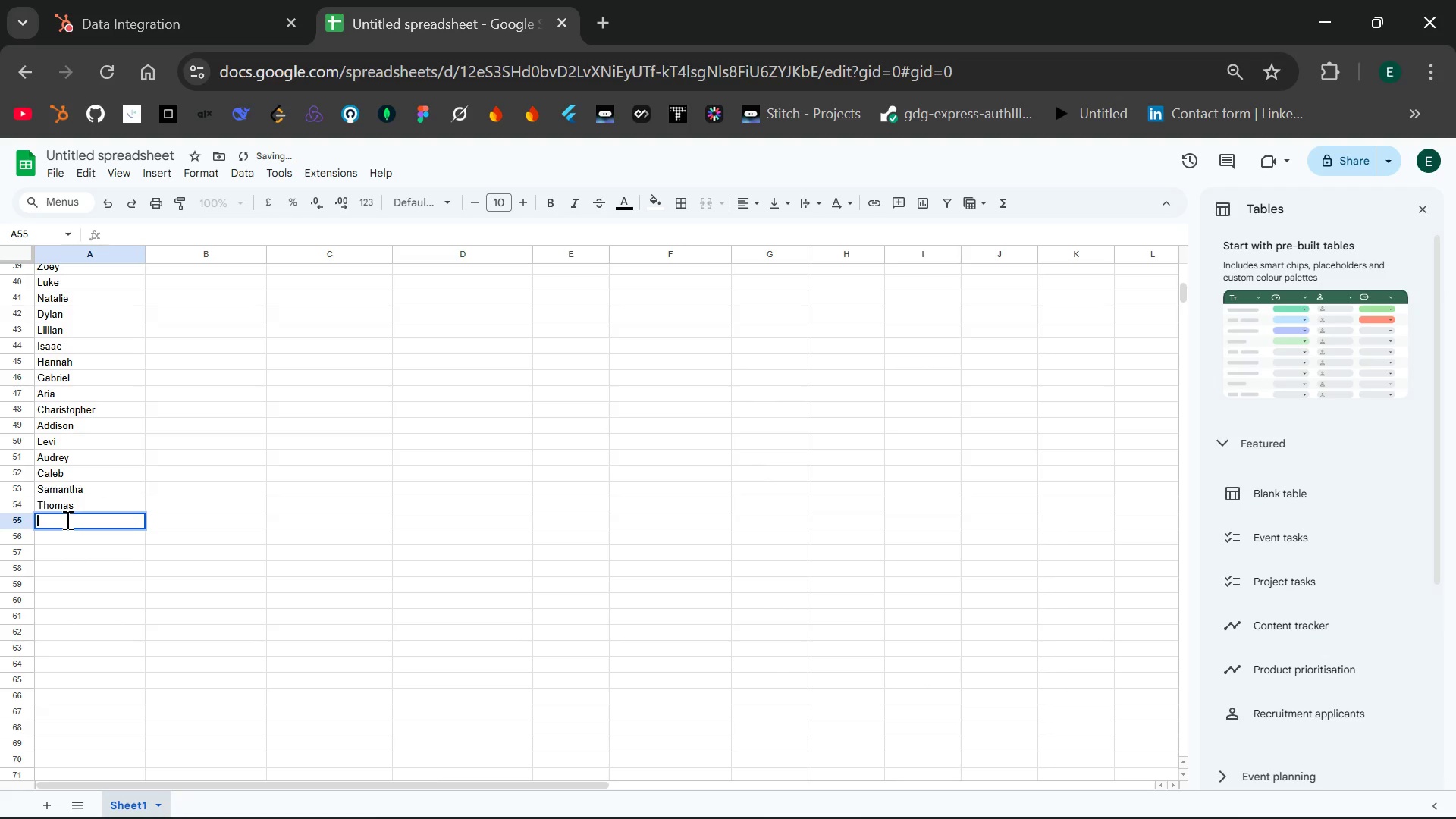 
key(Shift+ShiftLeft)
 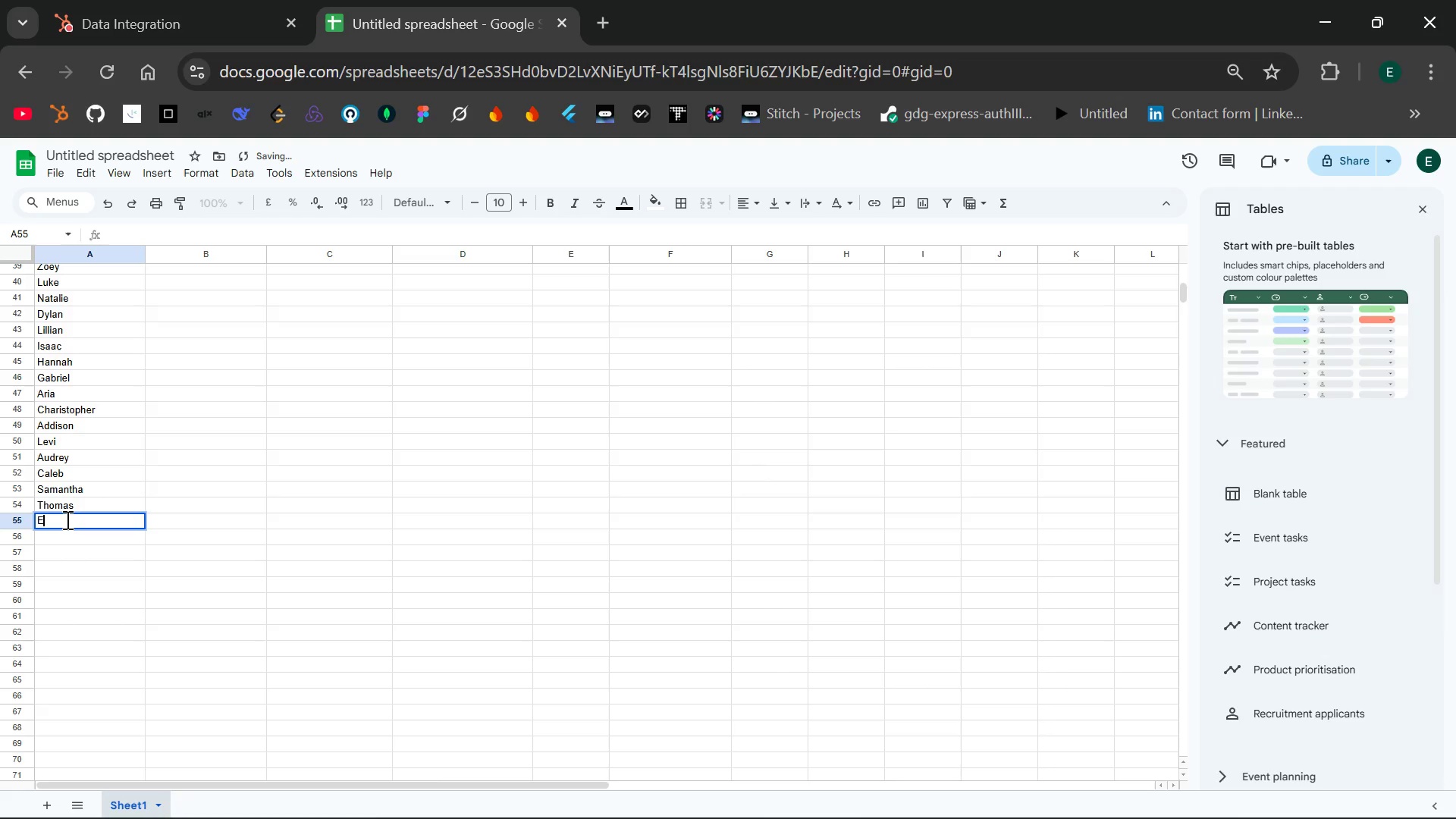 
key(Shift+E)
 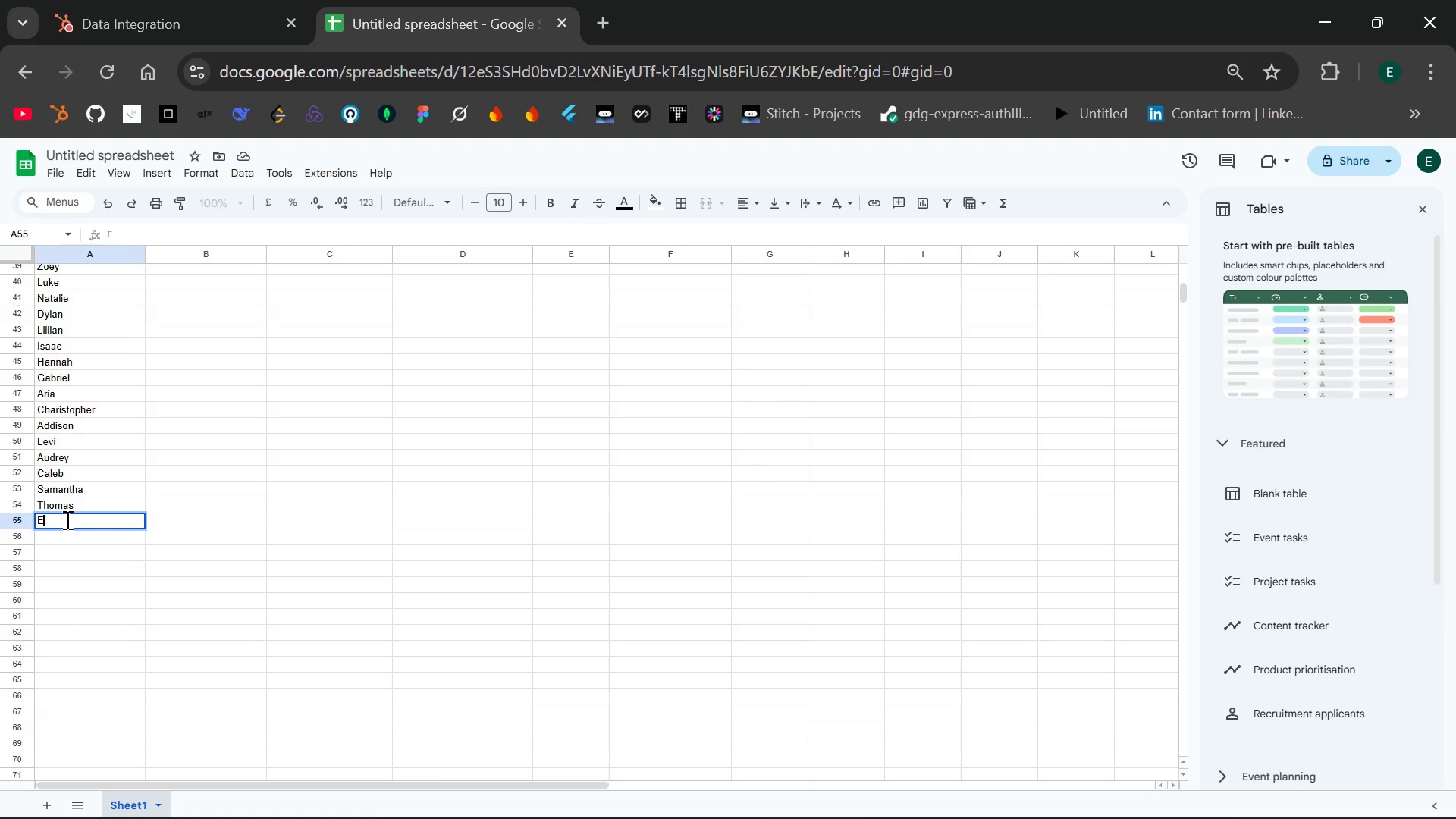 
type(liana)
 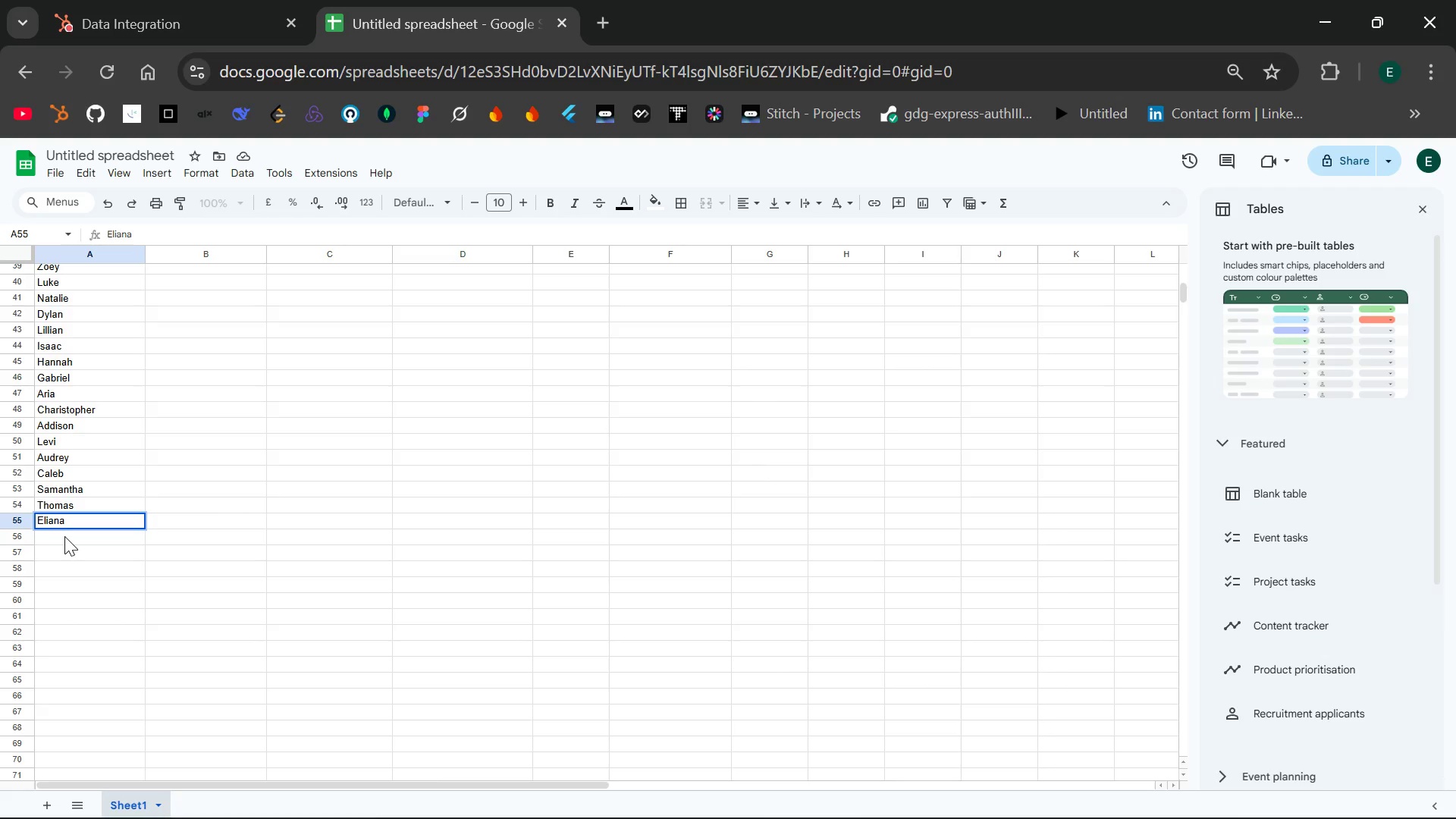 
double_click([64, 536])
 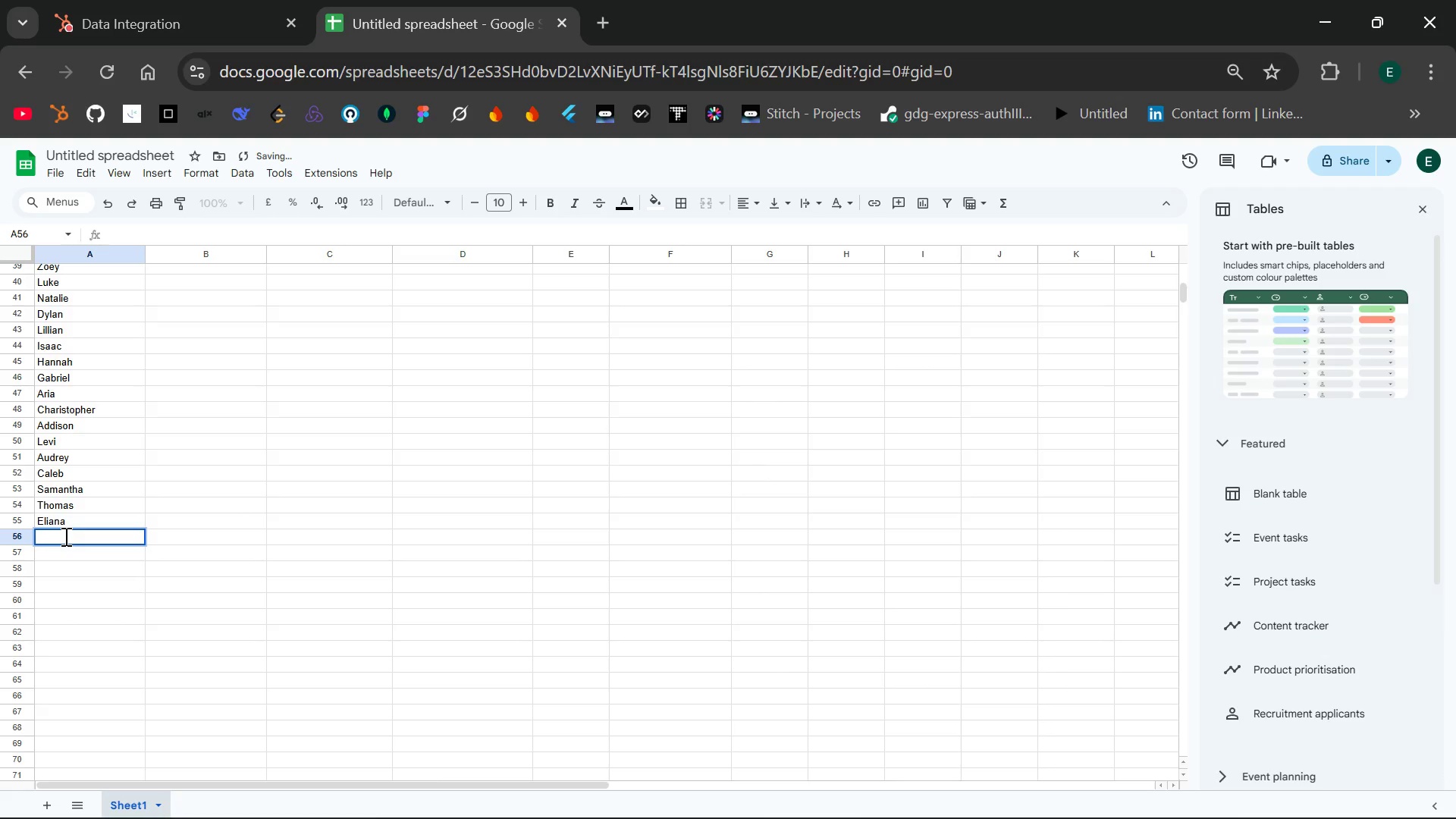 
type(Julian)
 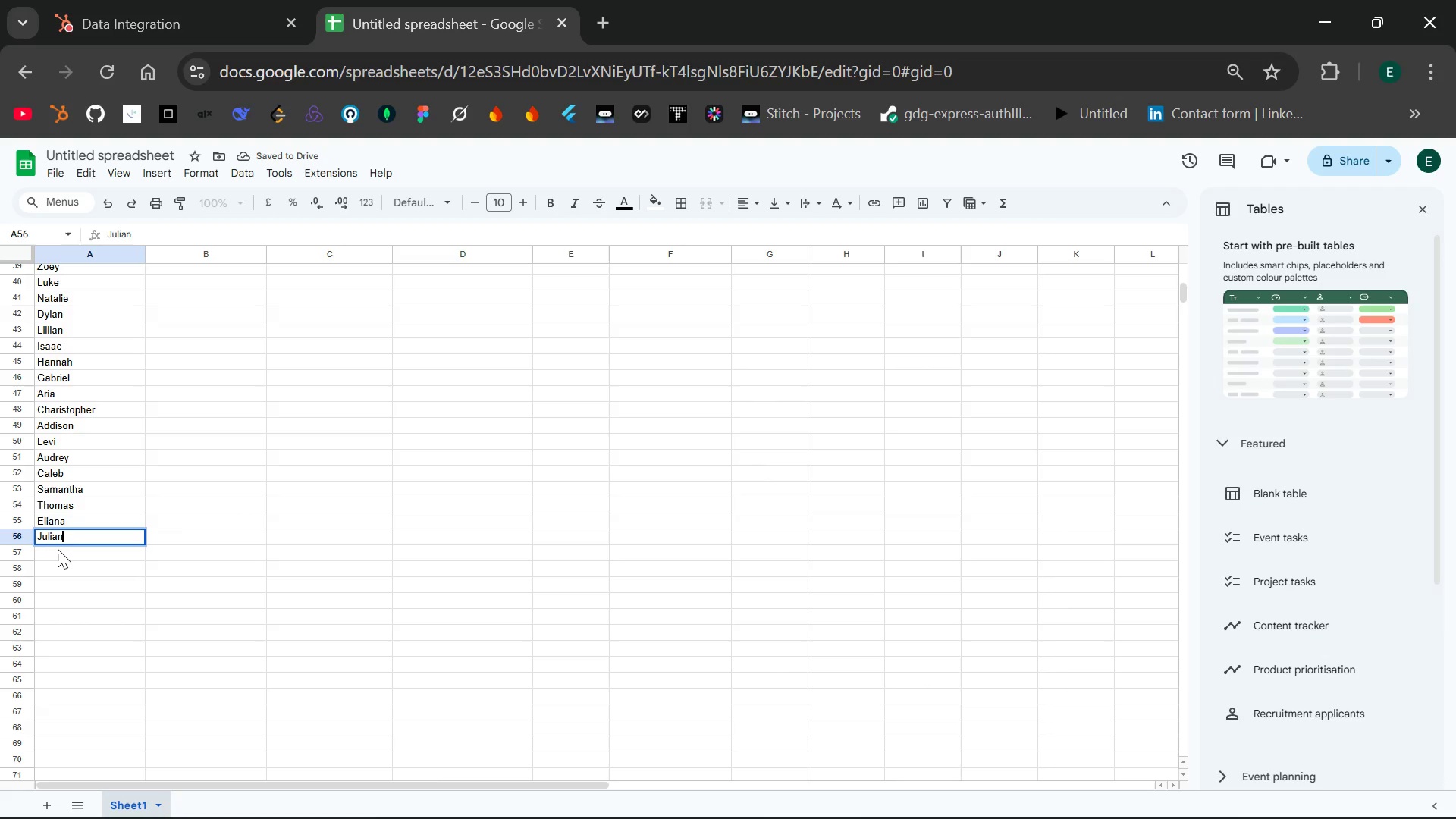 
double_click([57, 549])
 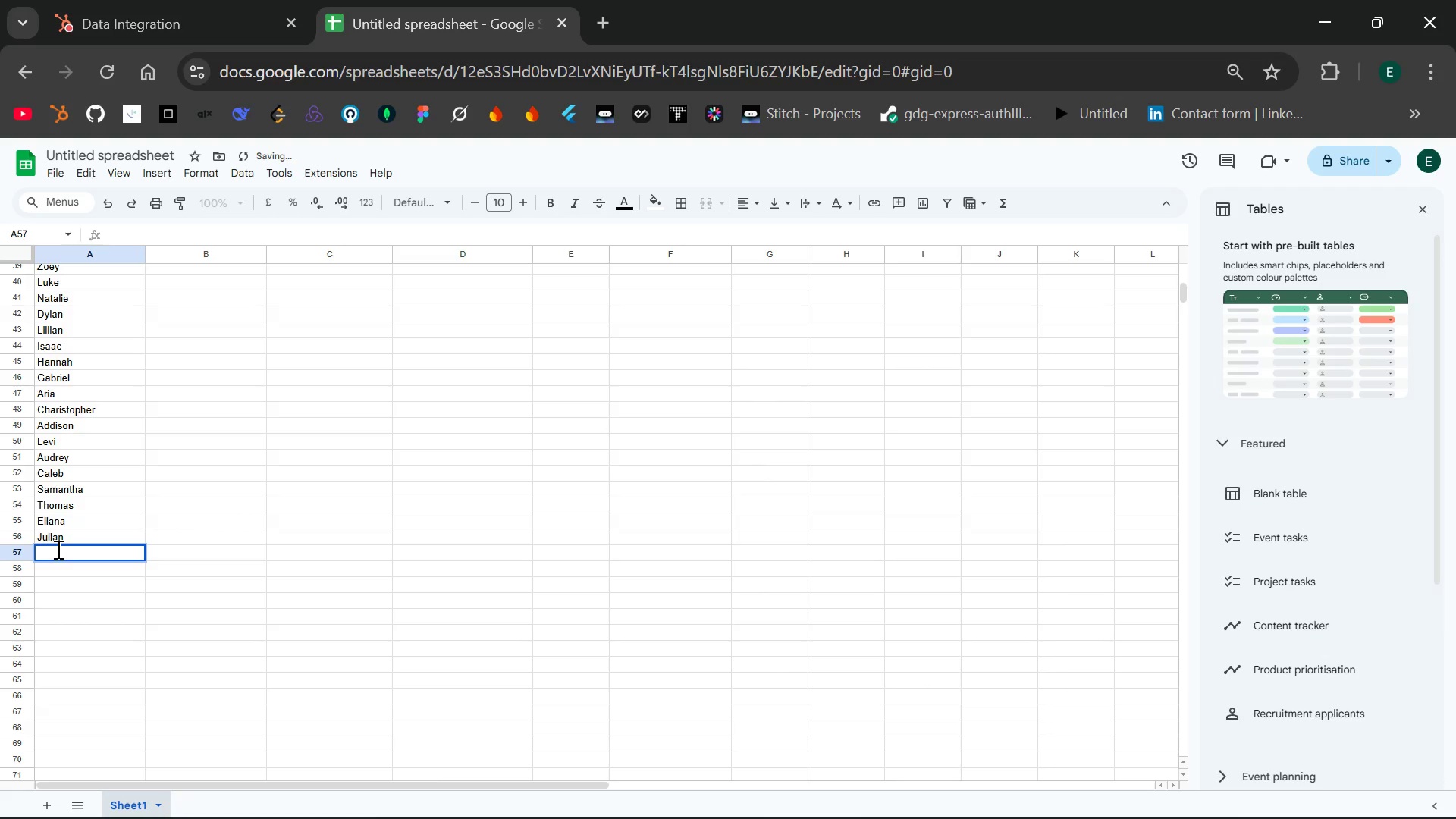 
type(Eleanor)
 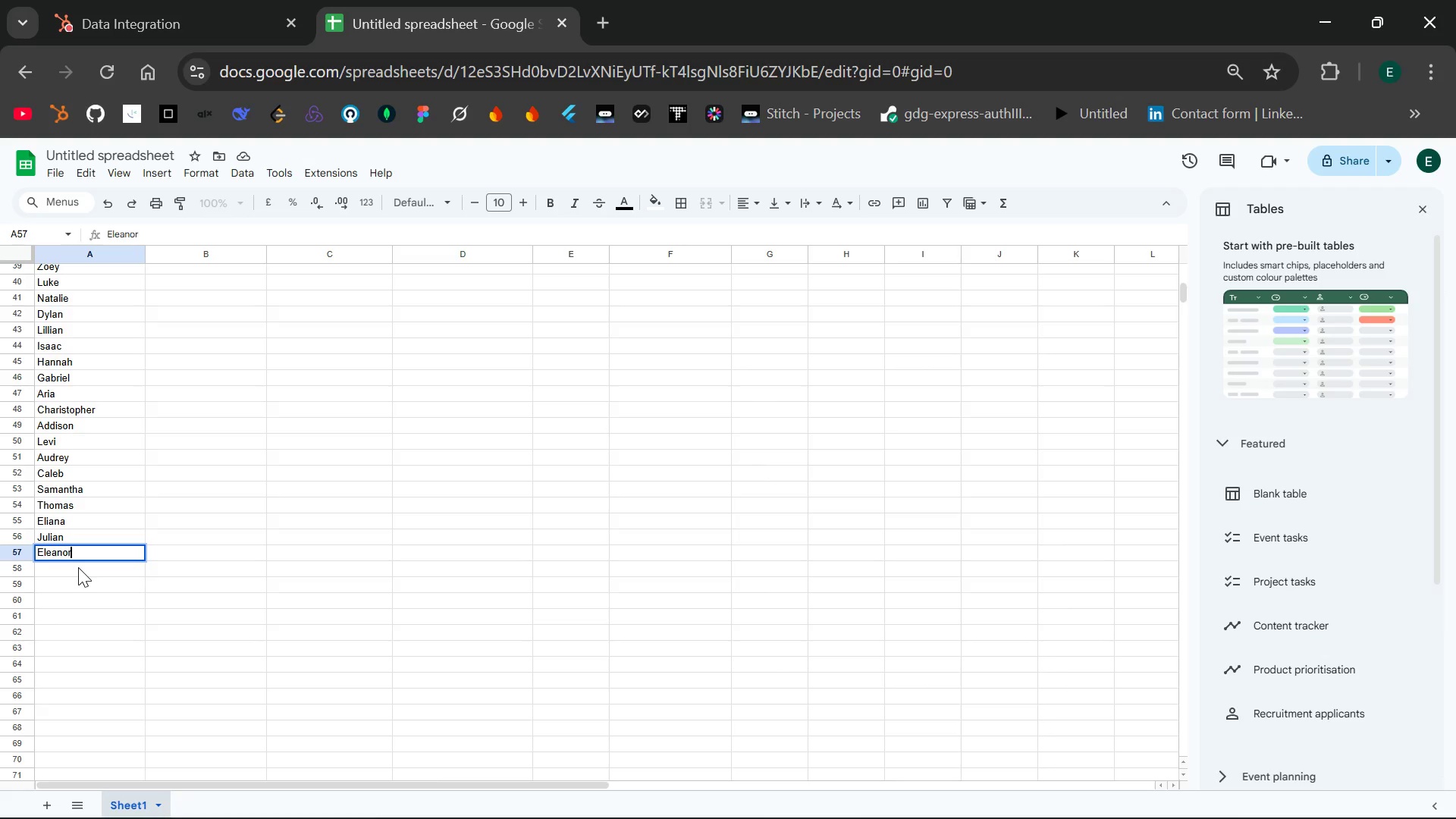 
double_click([78, 567])
 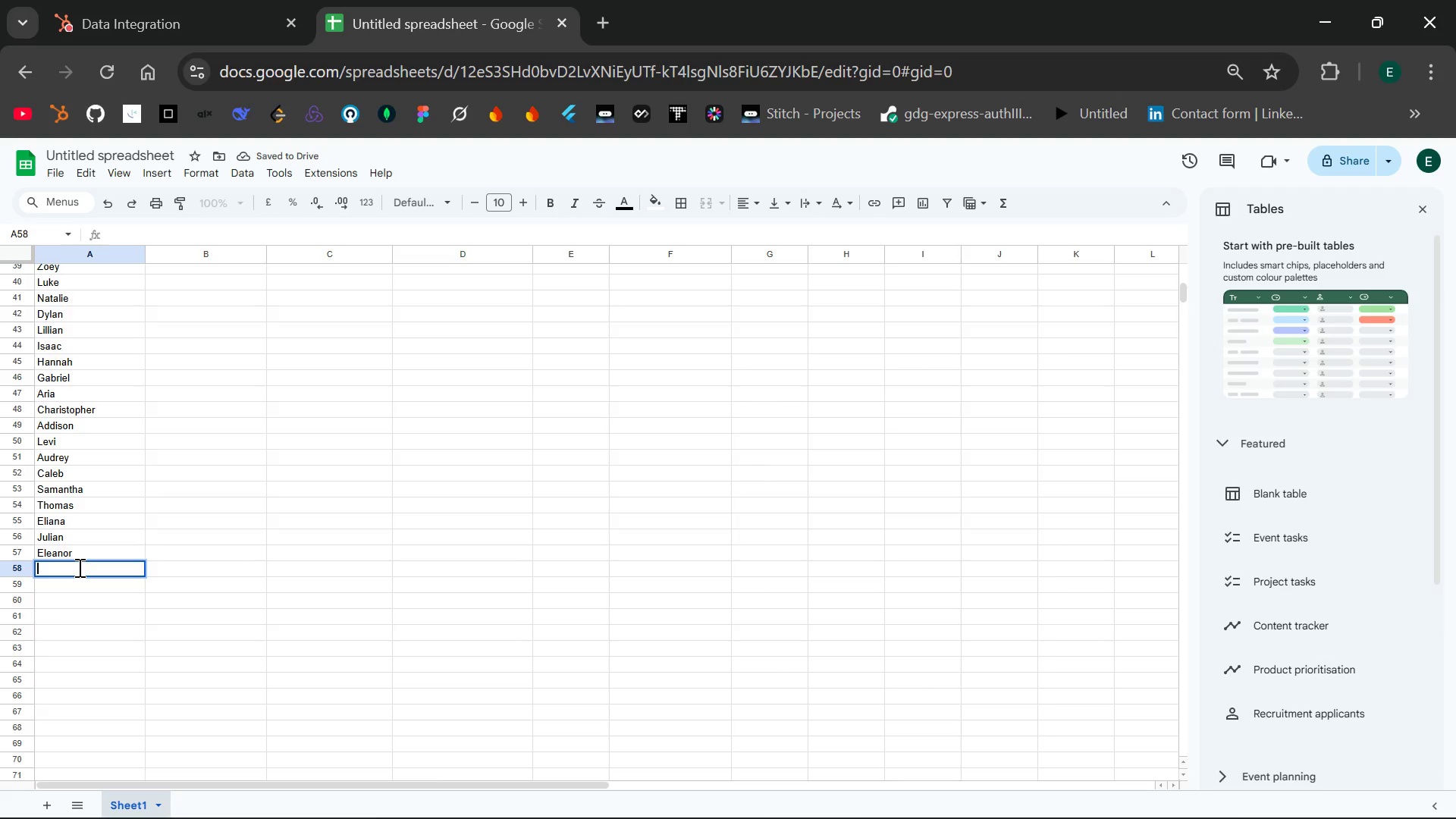 
type(David)
 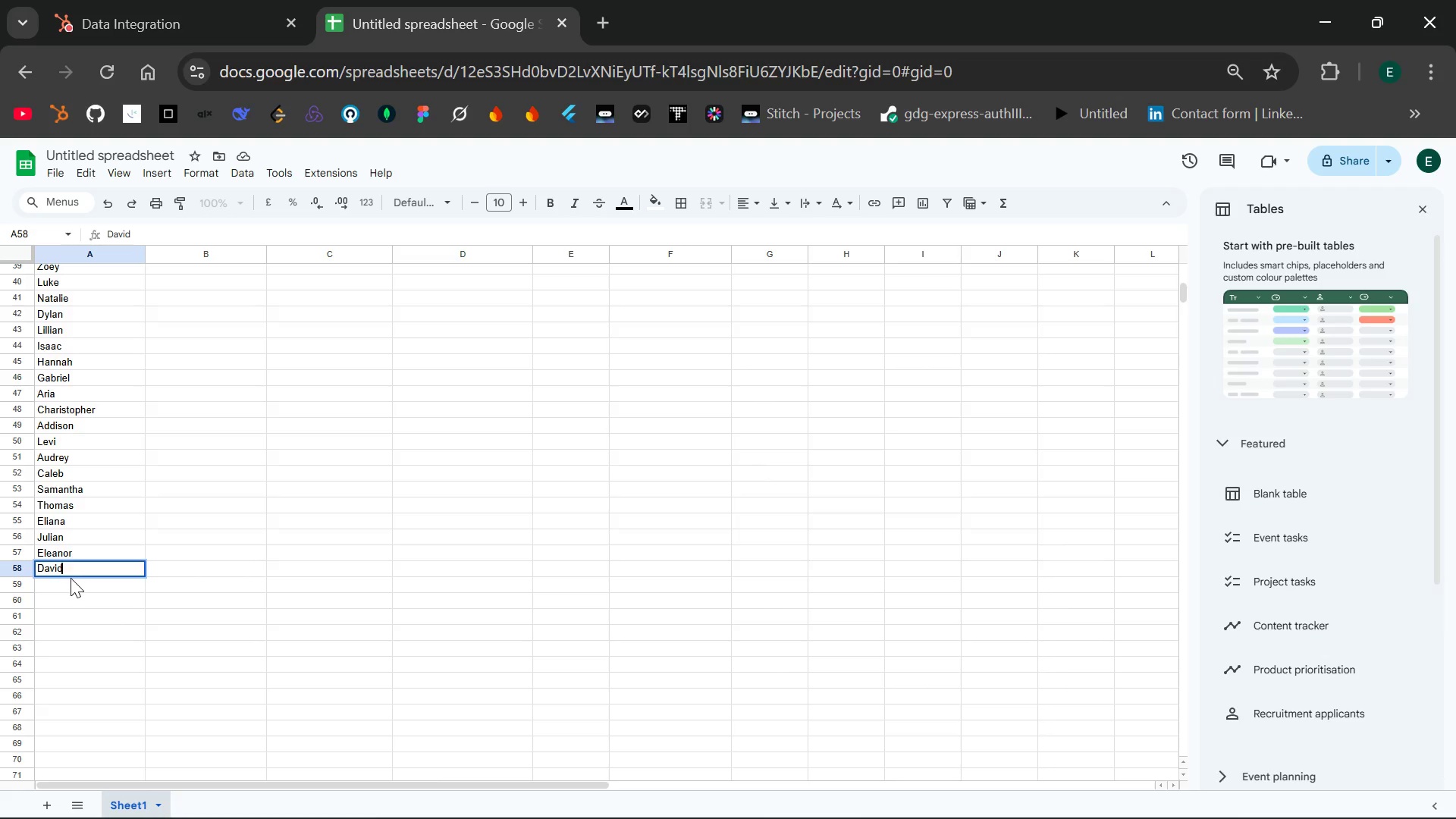 
double_click([67, 583])
 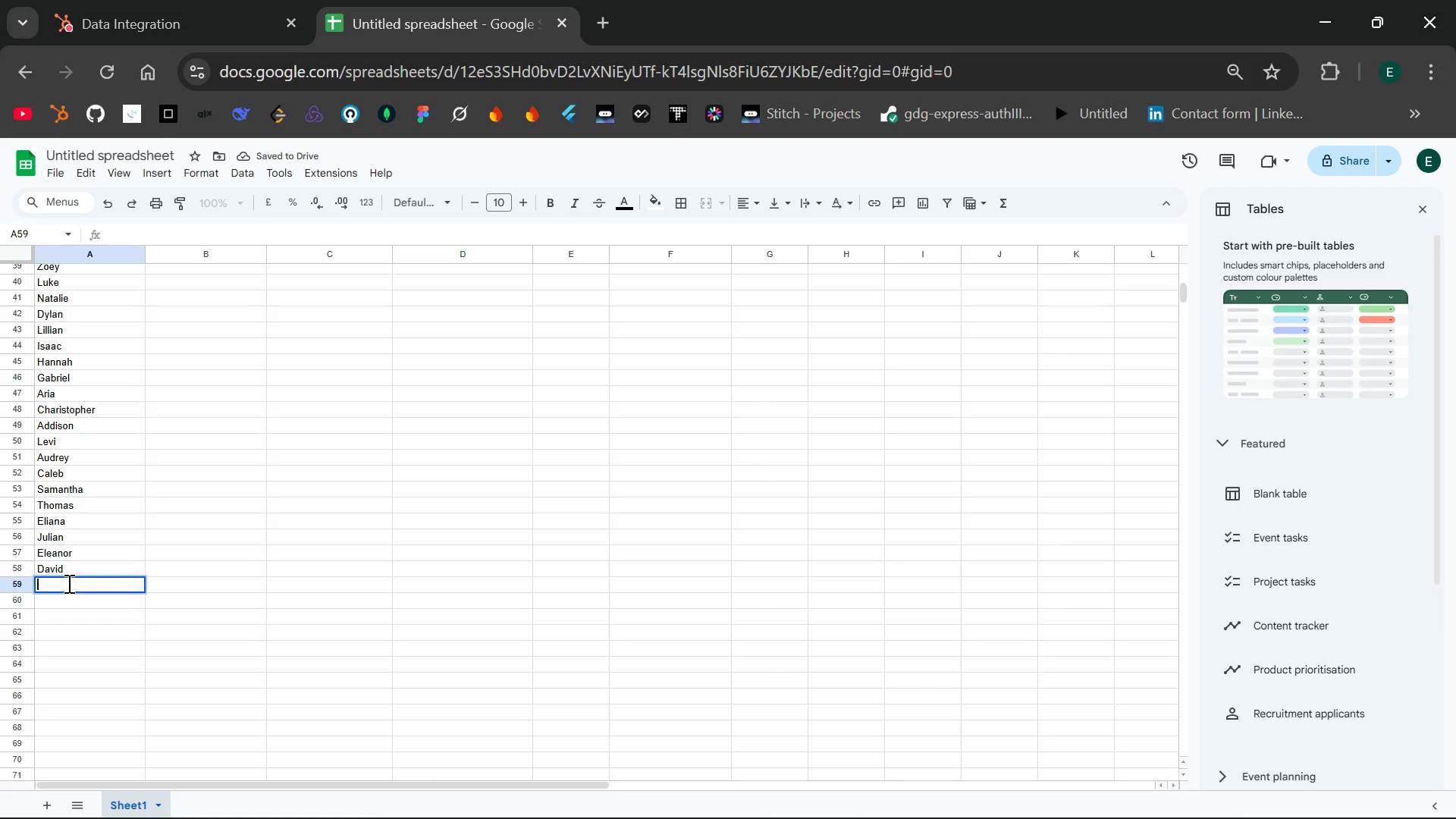 
type(Violet)
 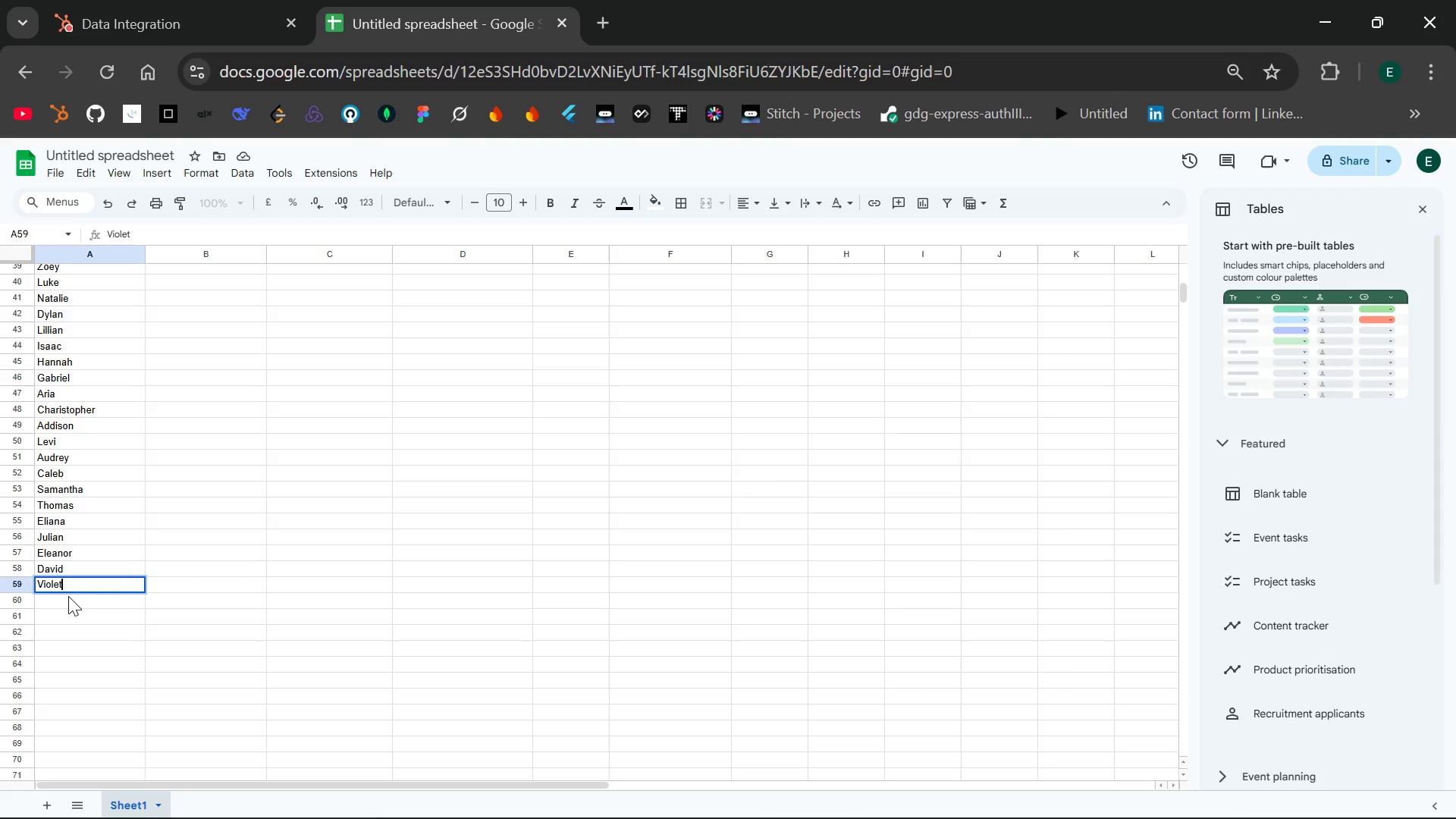 
double_click([68, 596])
 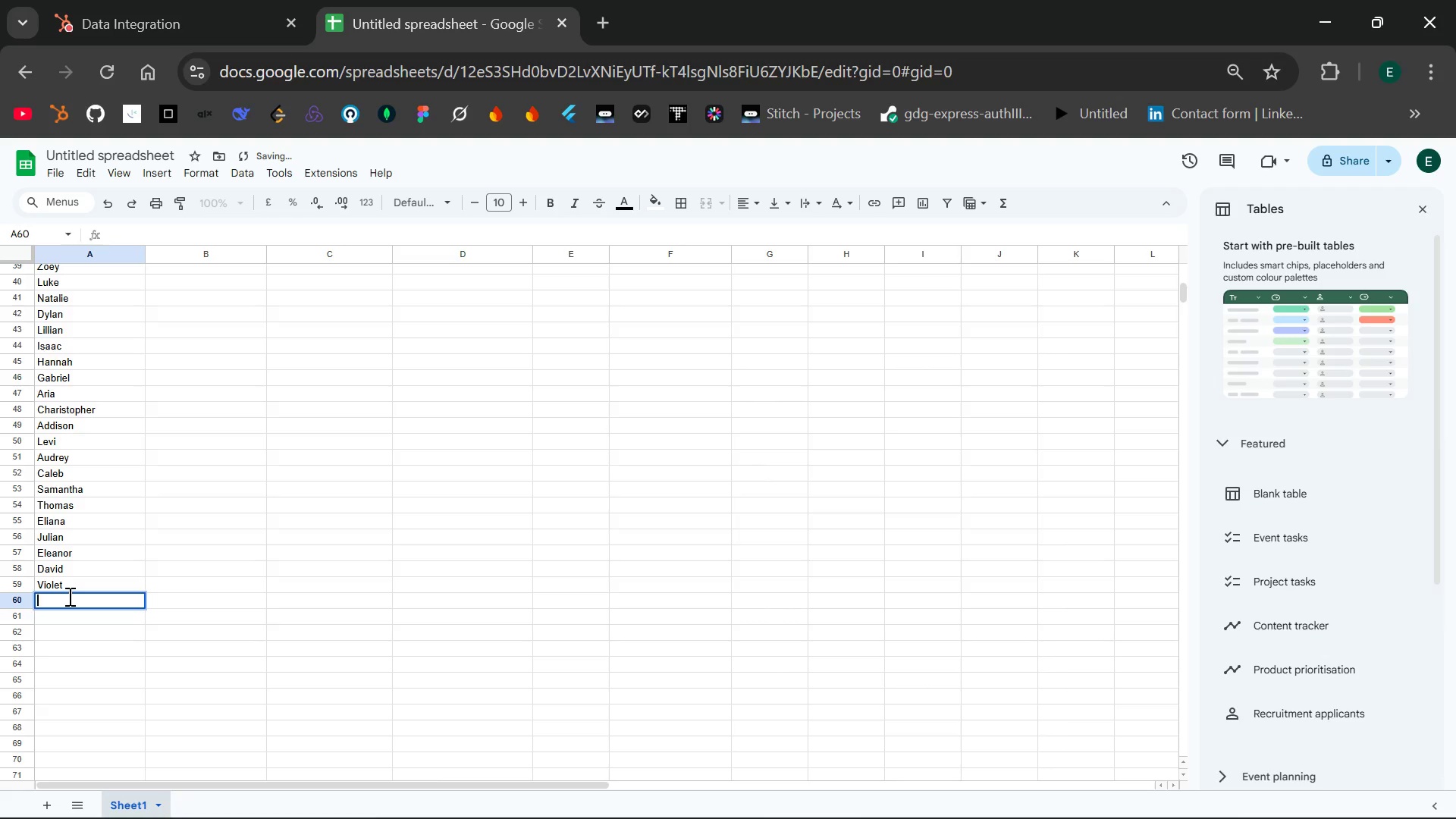 
type(Aaron)
 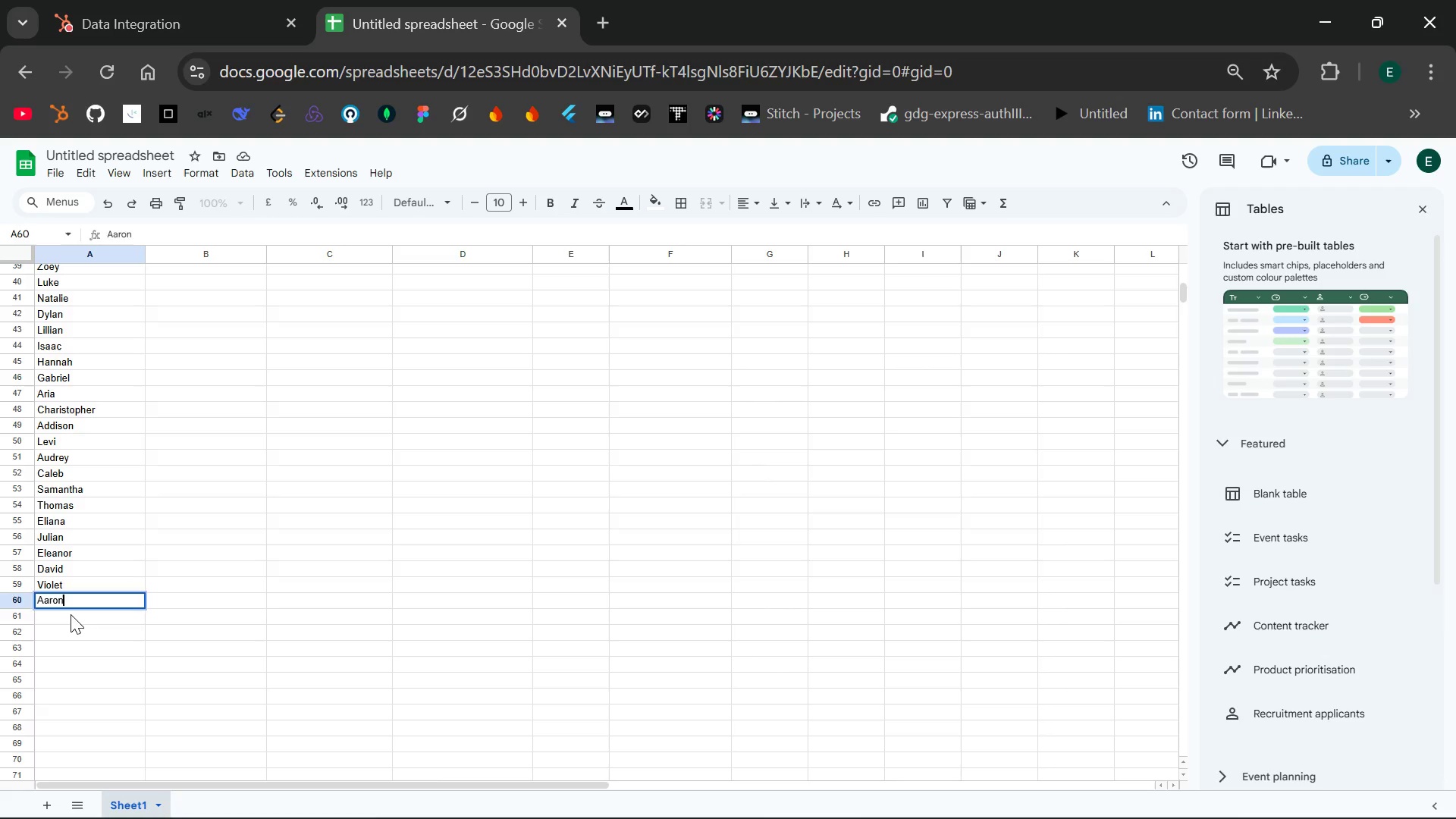 
double_click([71, 614])
 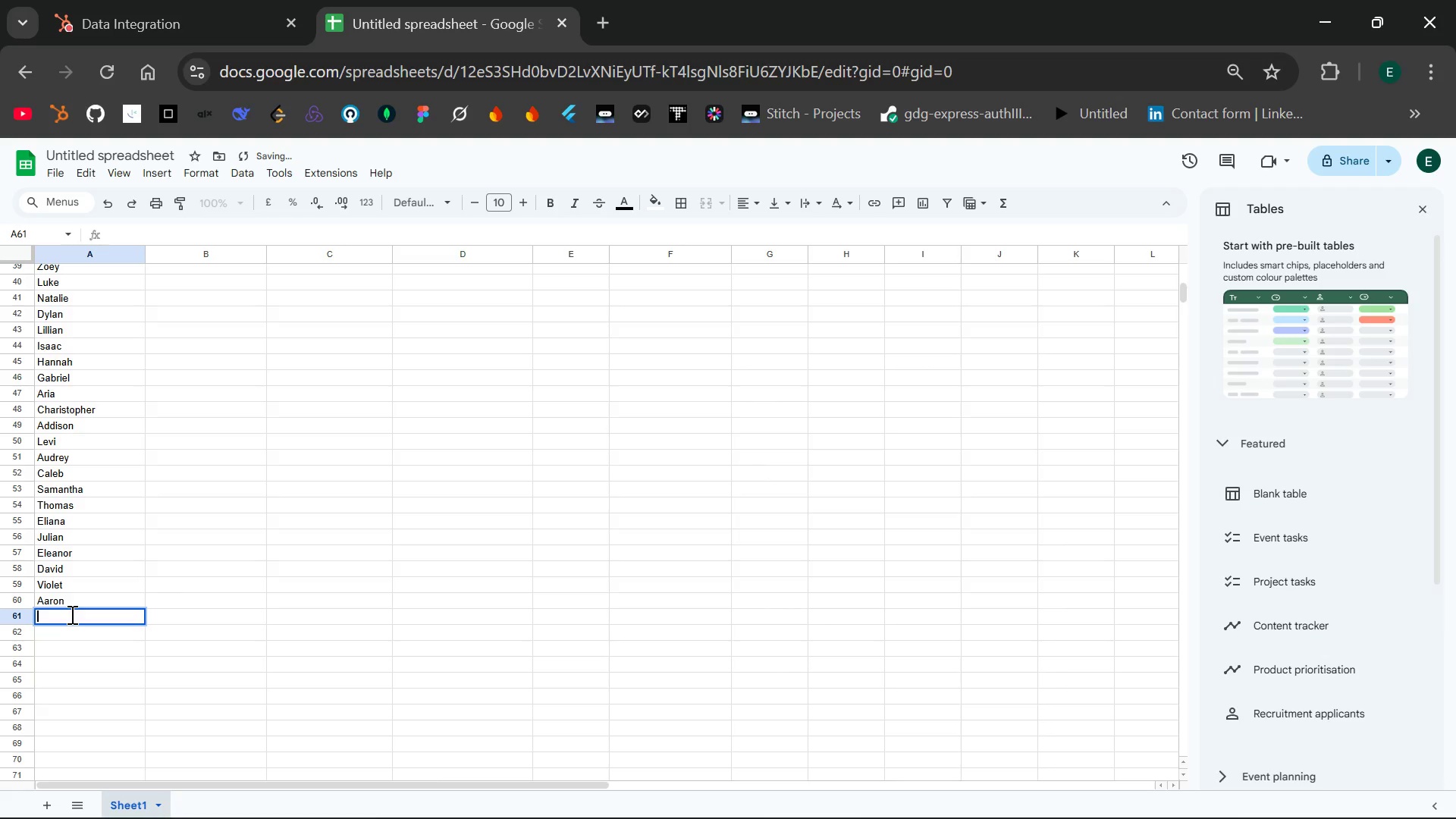 
type(Stella)
 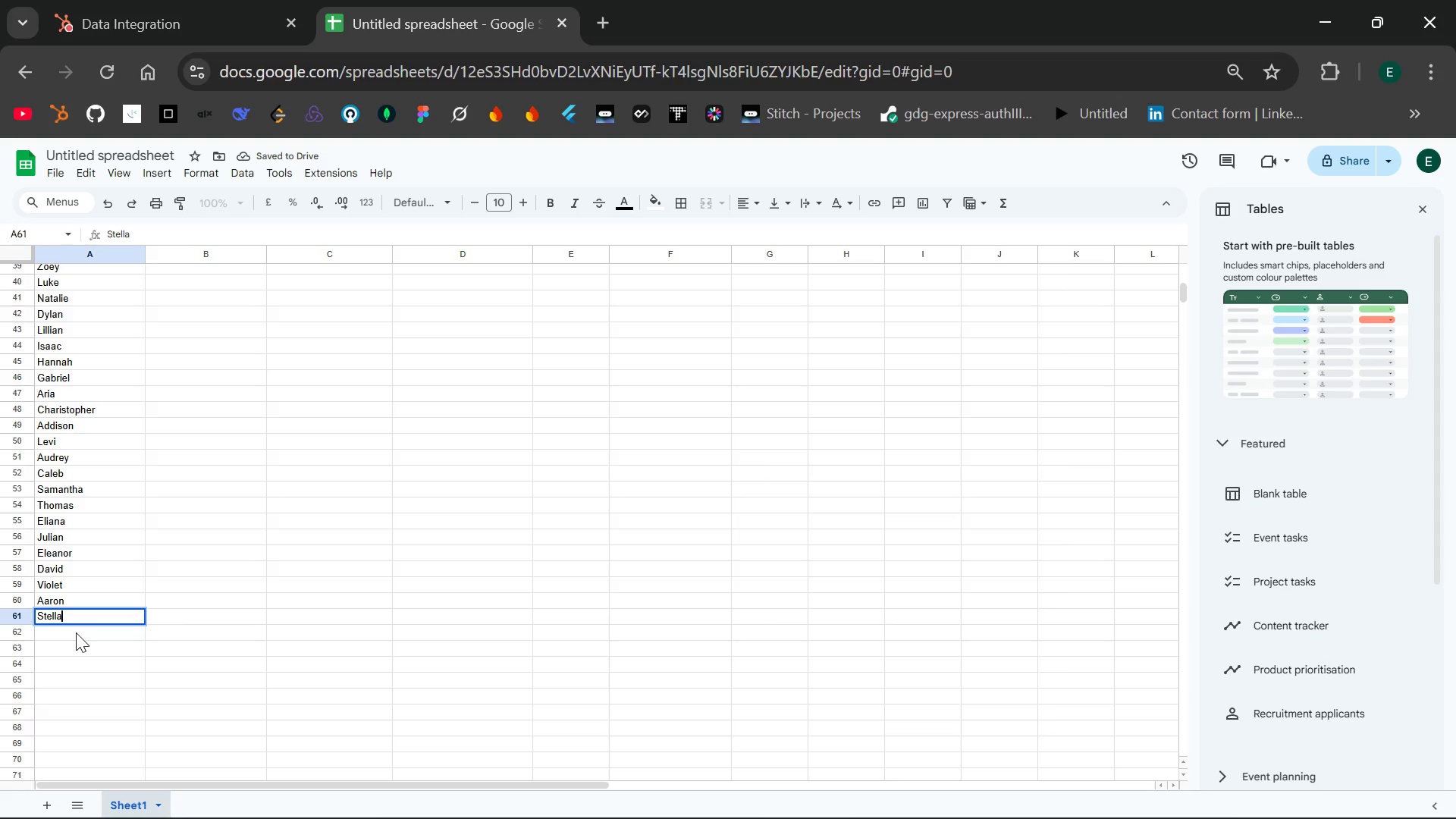 
double_click([76, 632])
 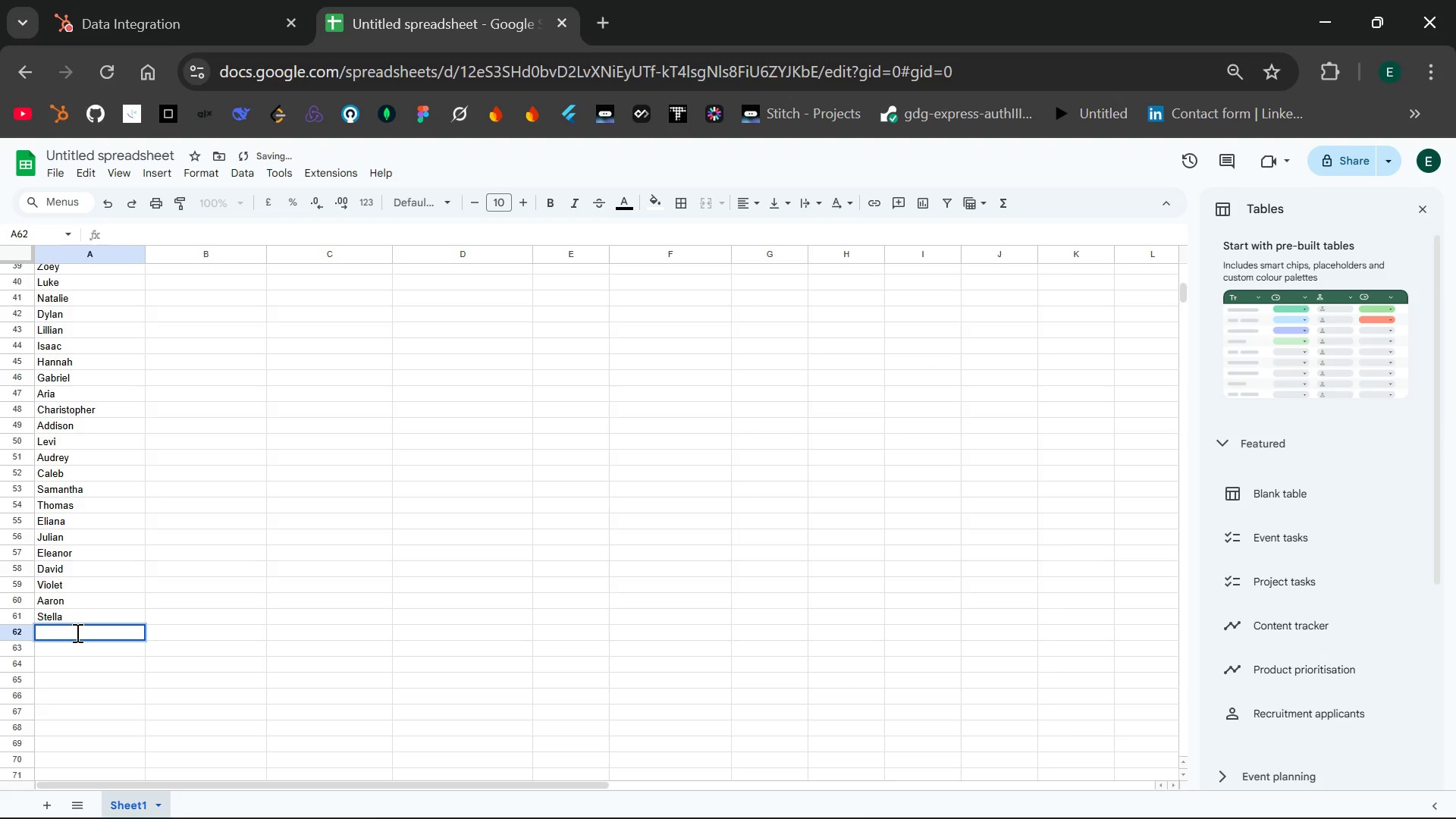 
type(Christian)
 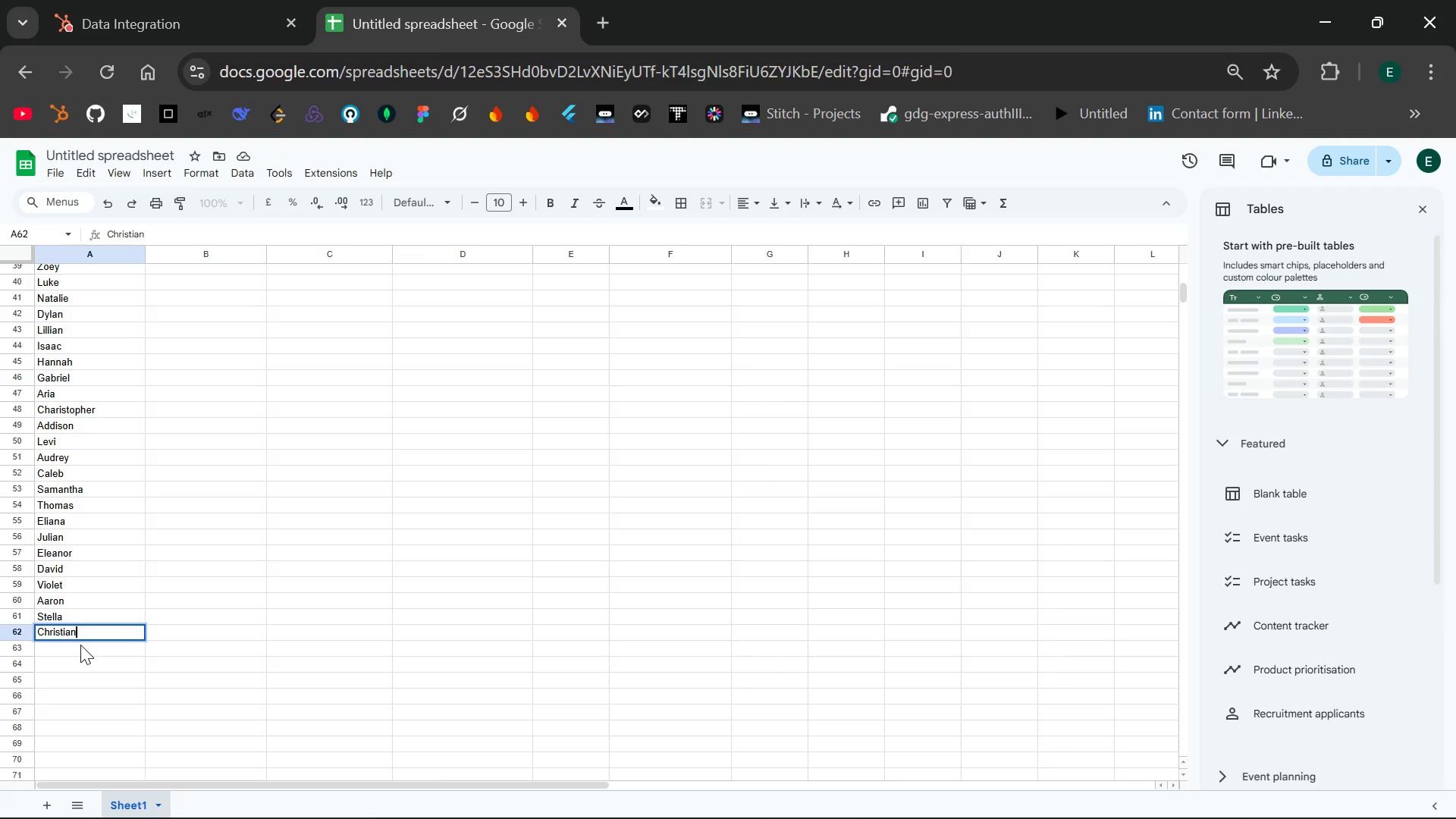 
double_click([80, 645])
 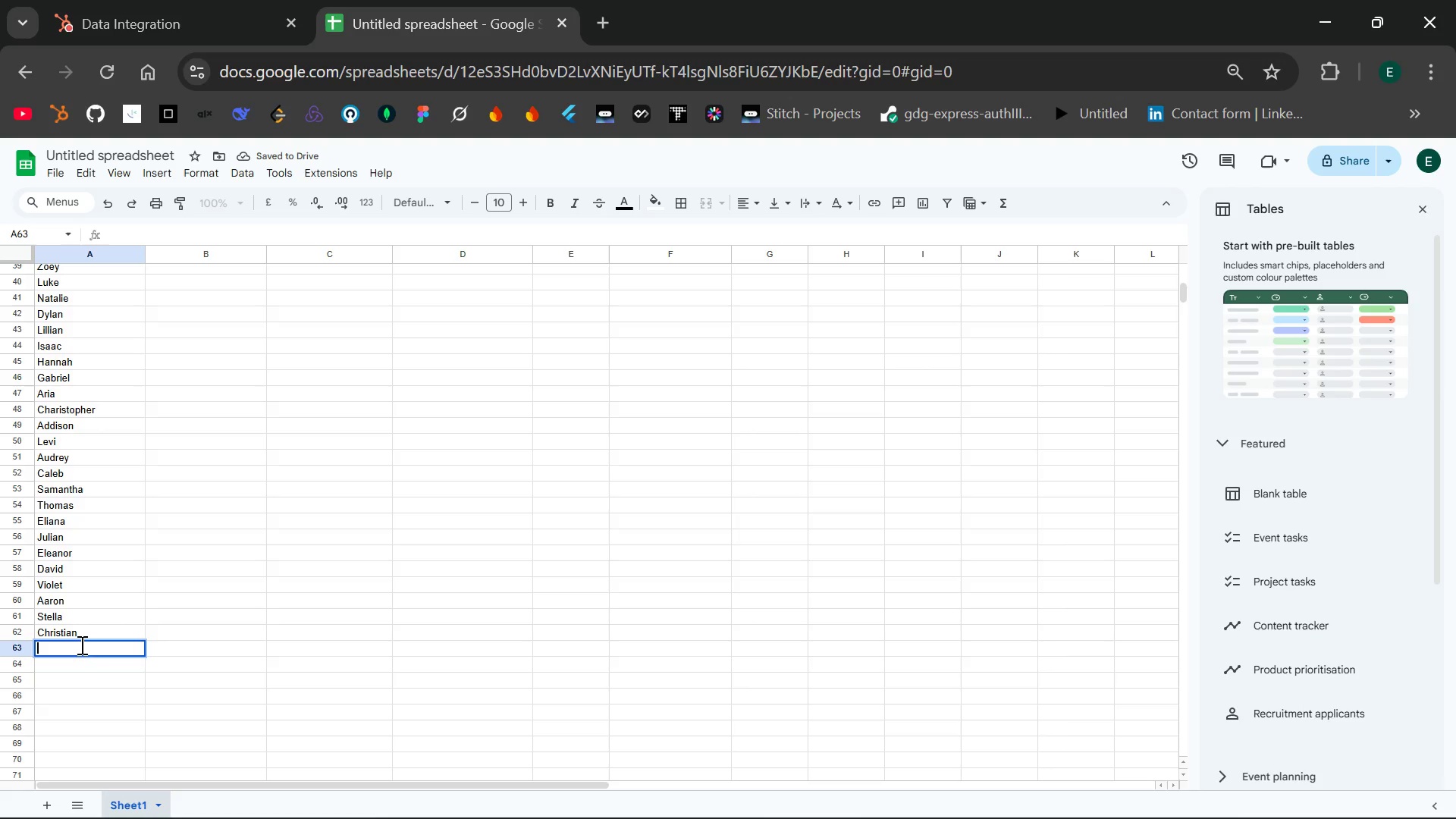 
wait(5.16)
 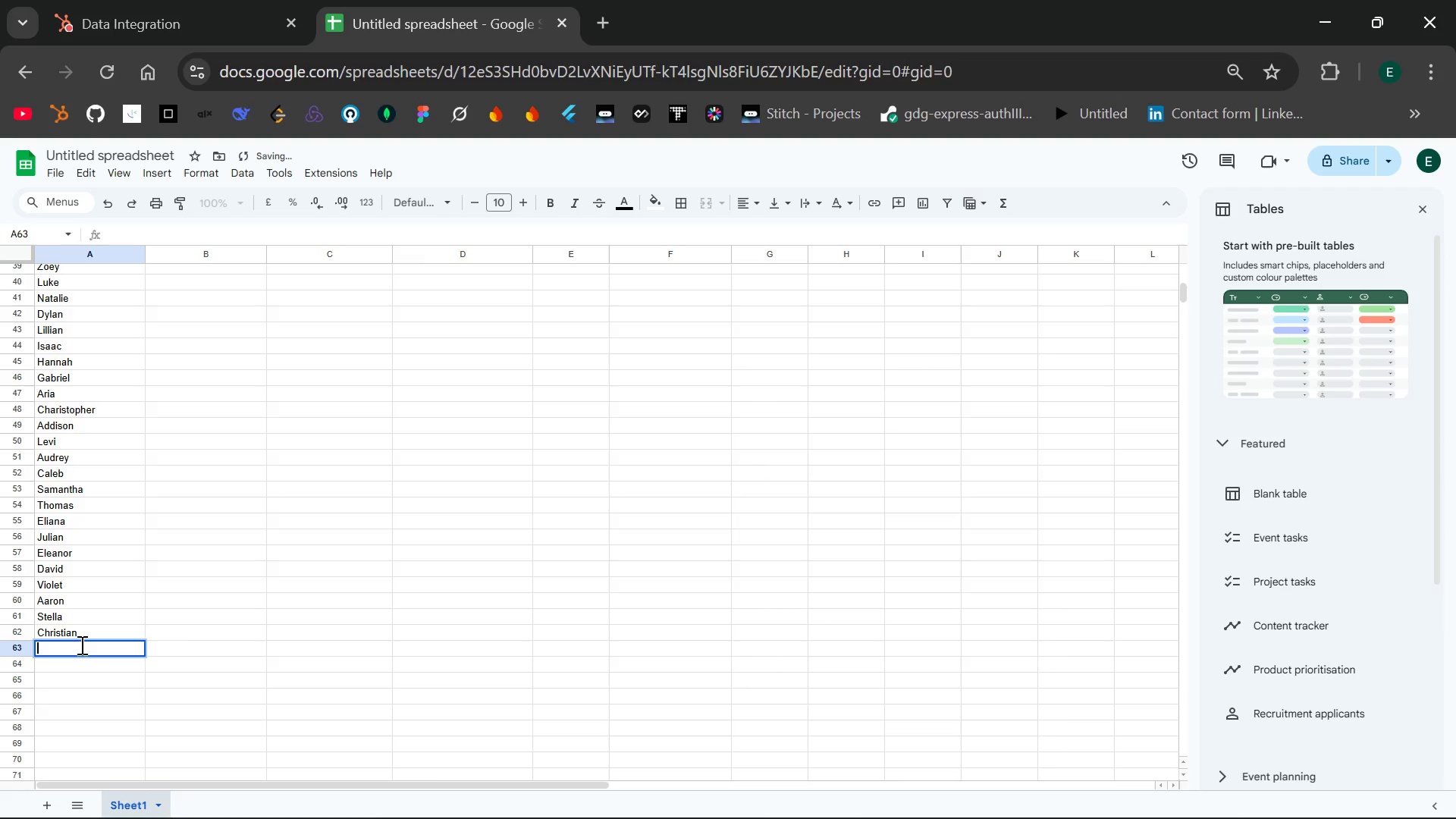 
type(Camila)
 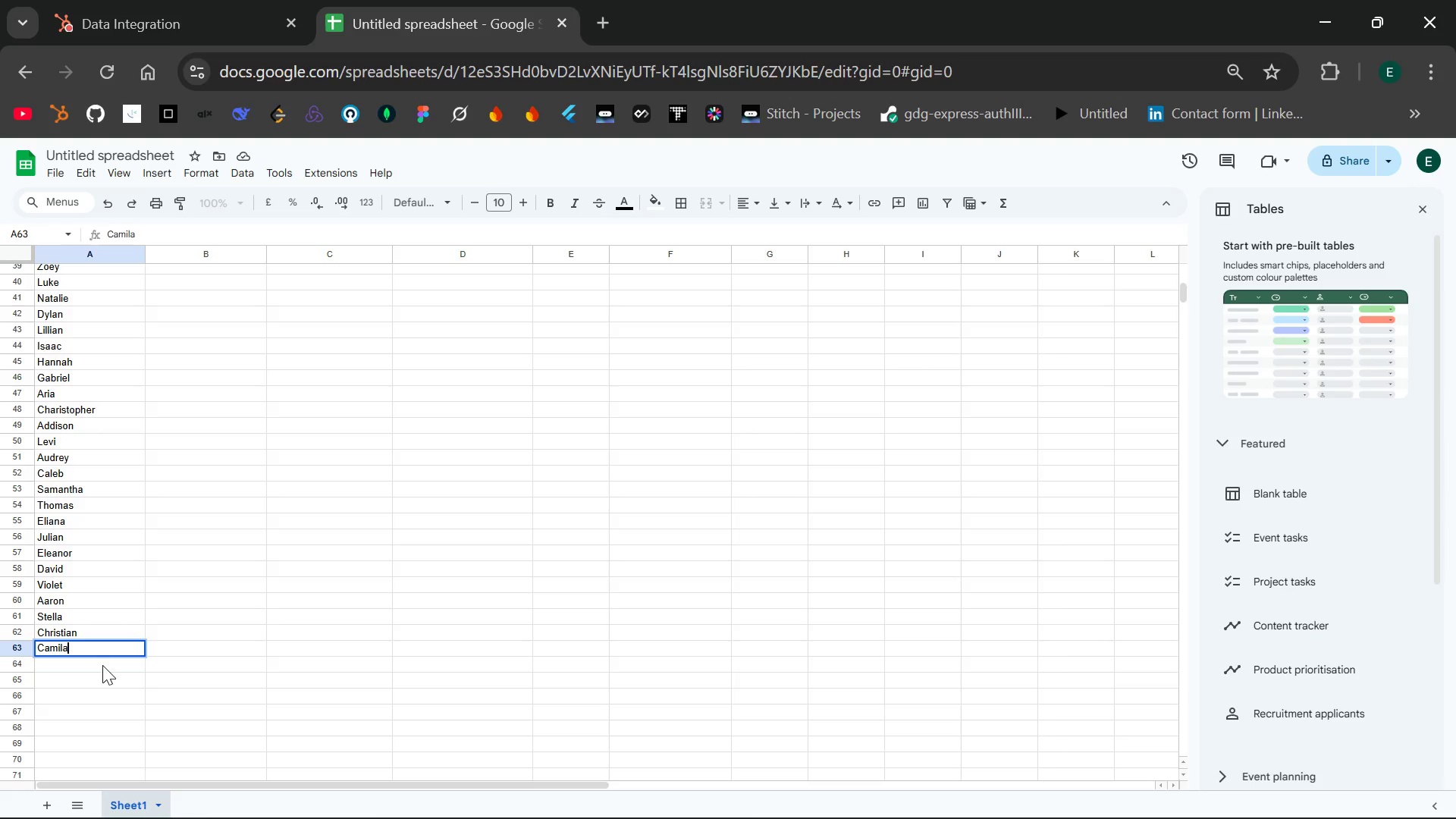 
wait(10.25)
 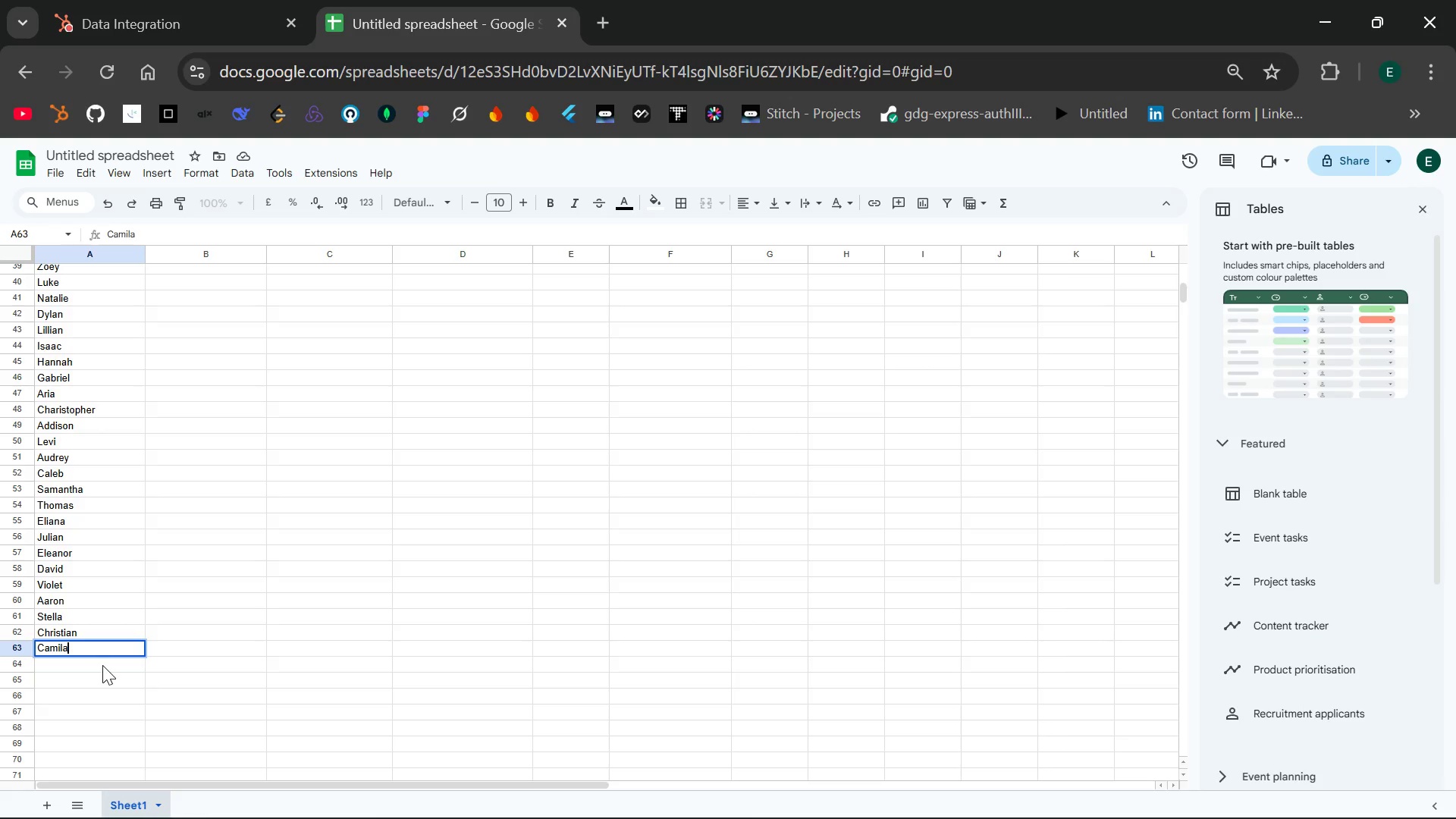 
double_click([74, 665])
 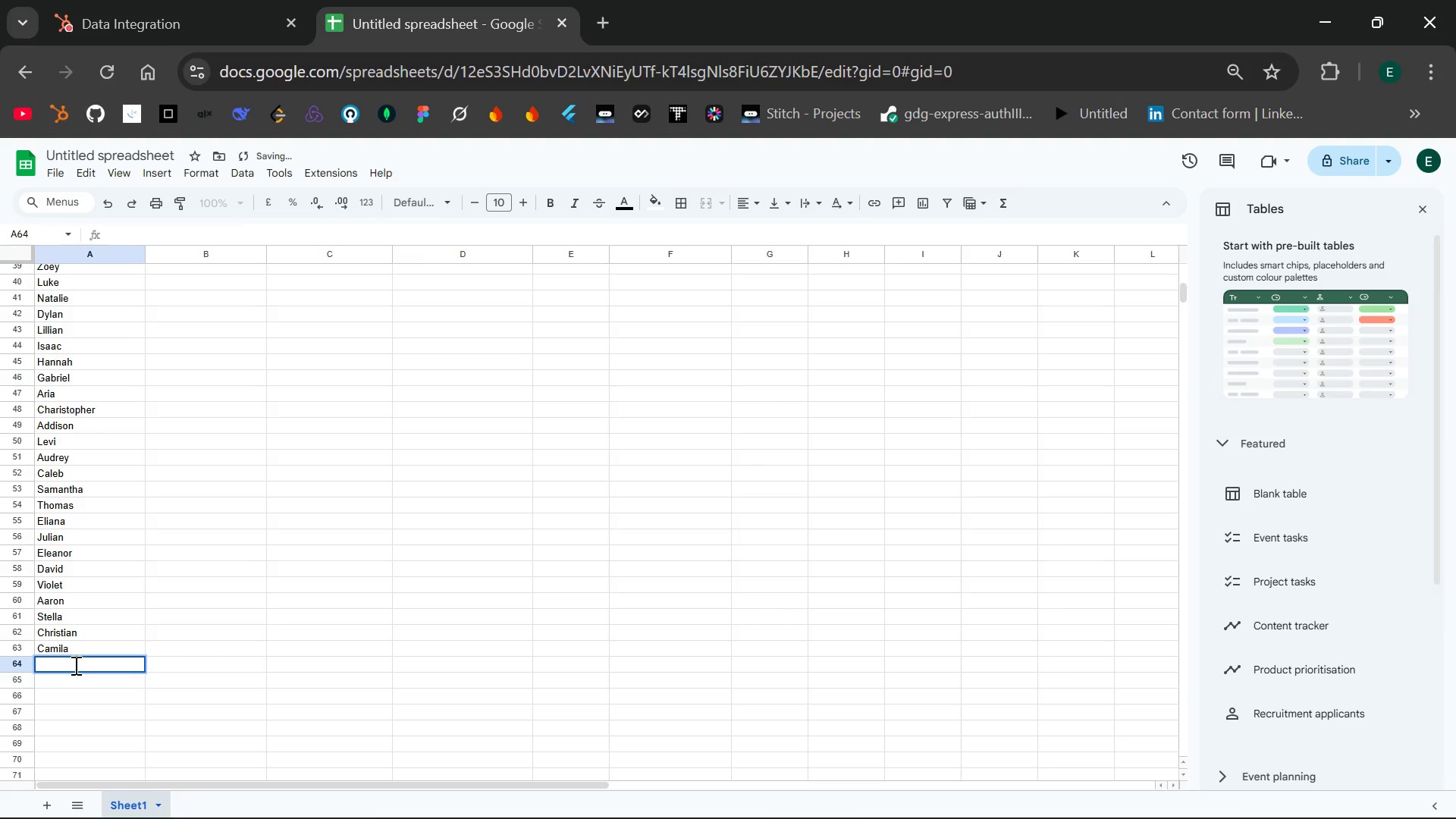 
type(Isaia)
 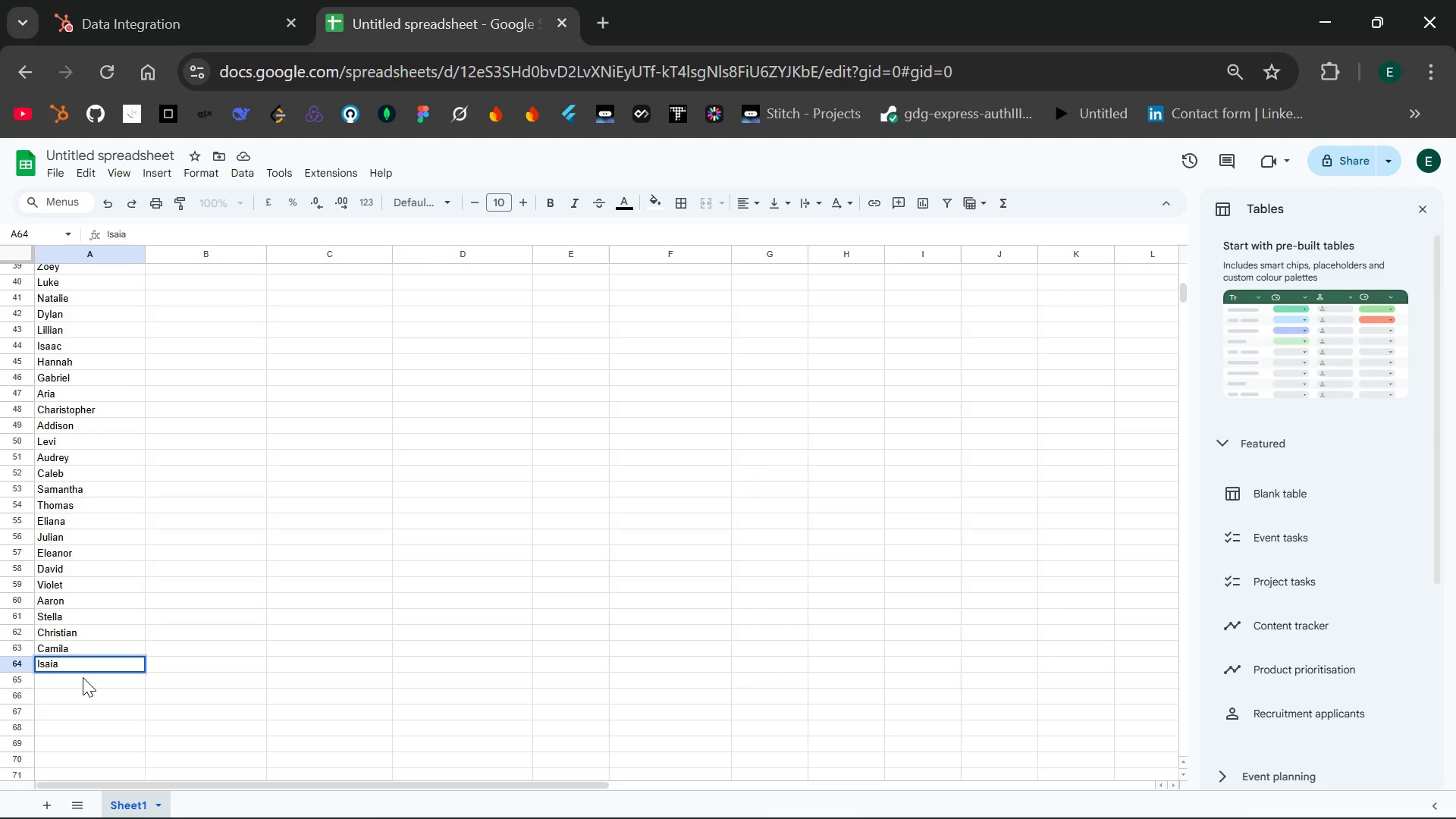 
key(H)
 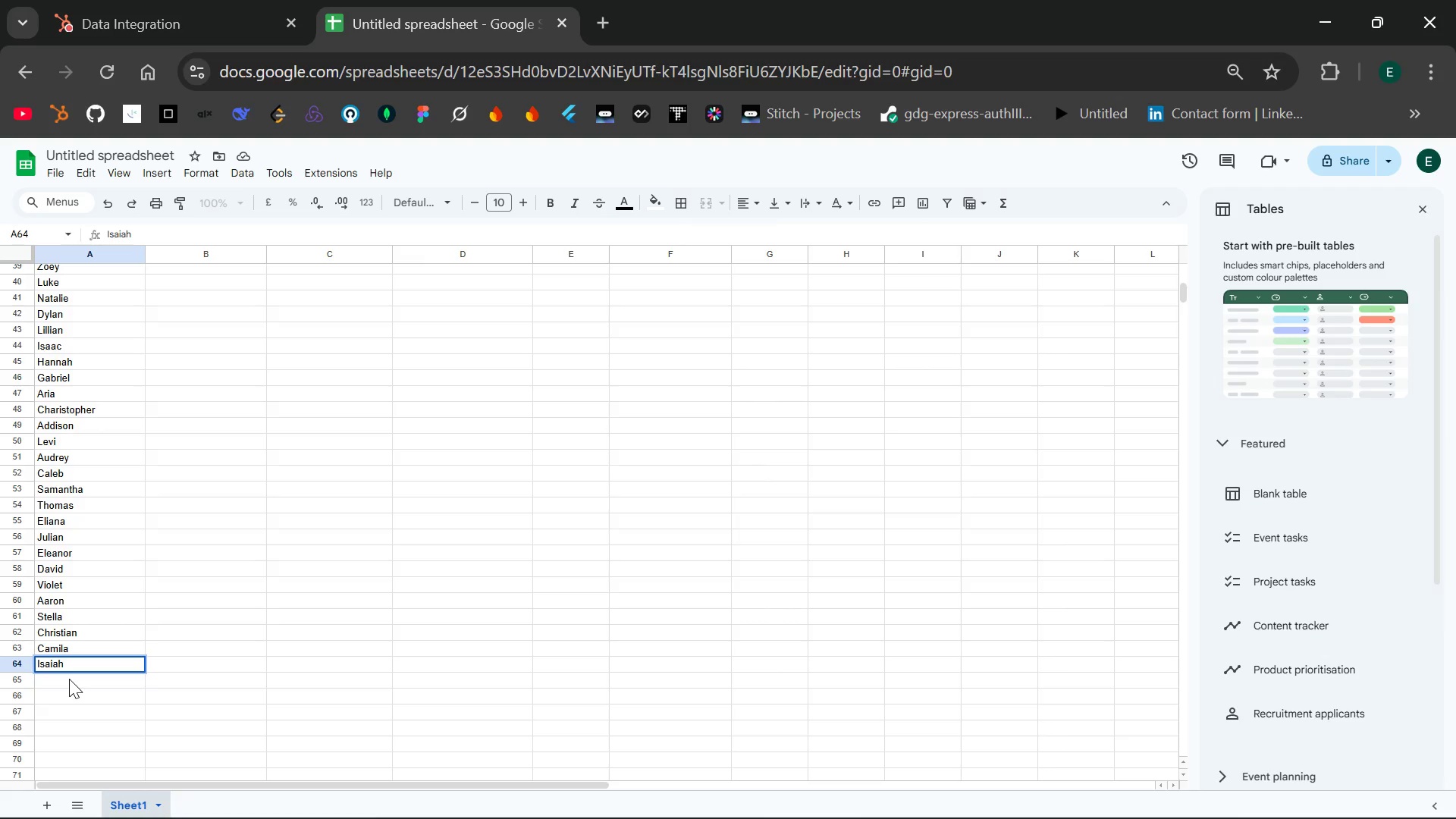 
double_click([69, 679])
 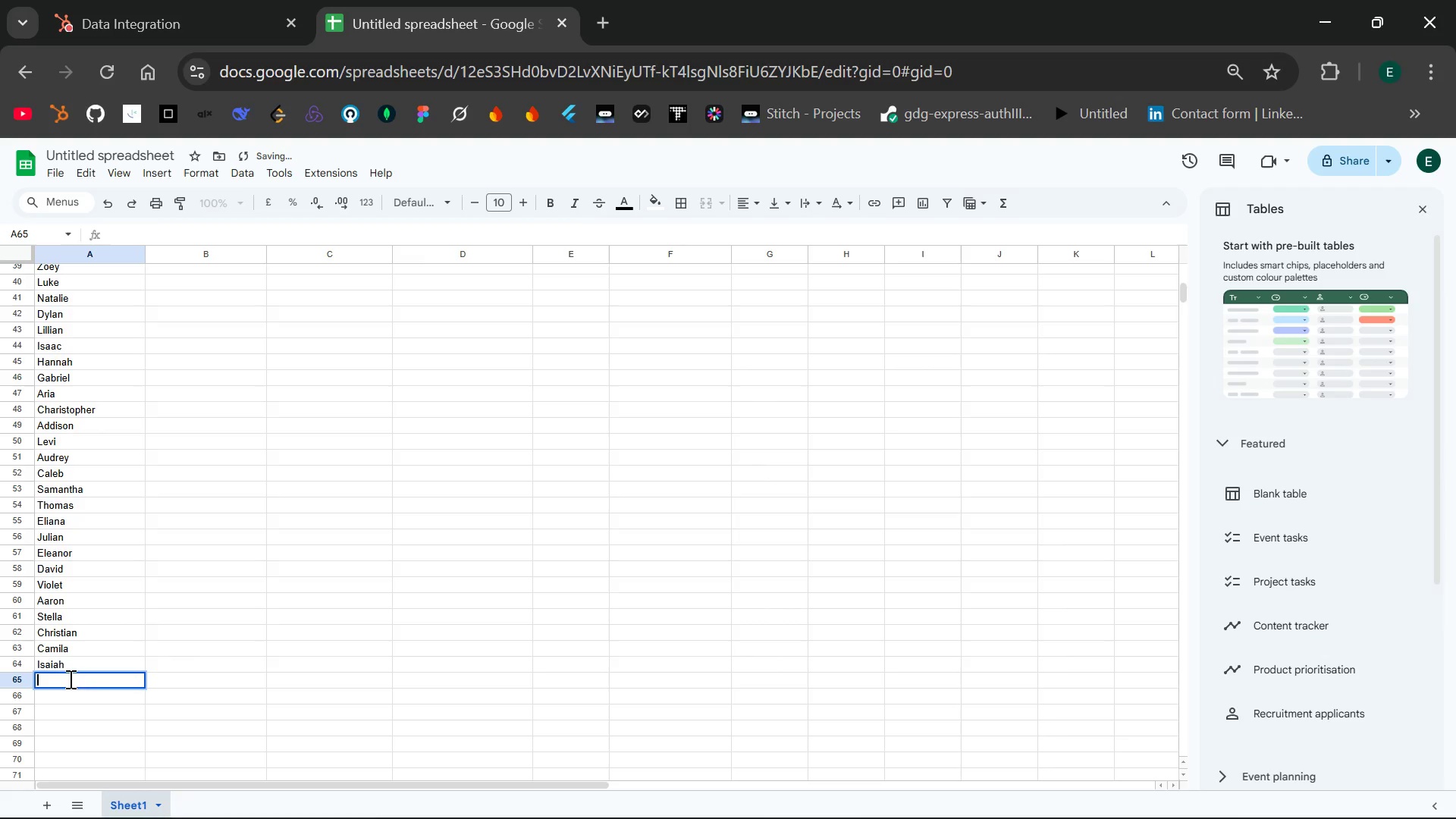 
type(Scare)
key(Backspace)
type(lett)
 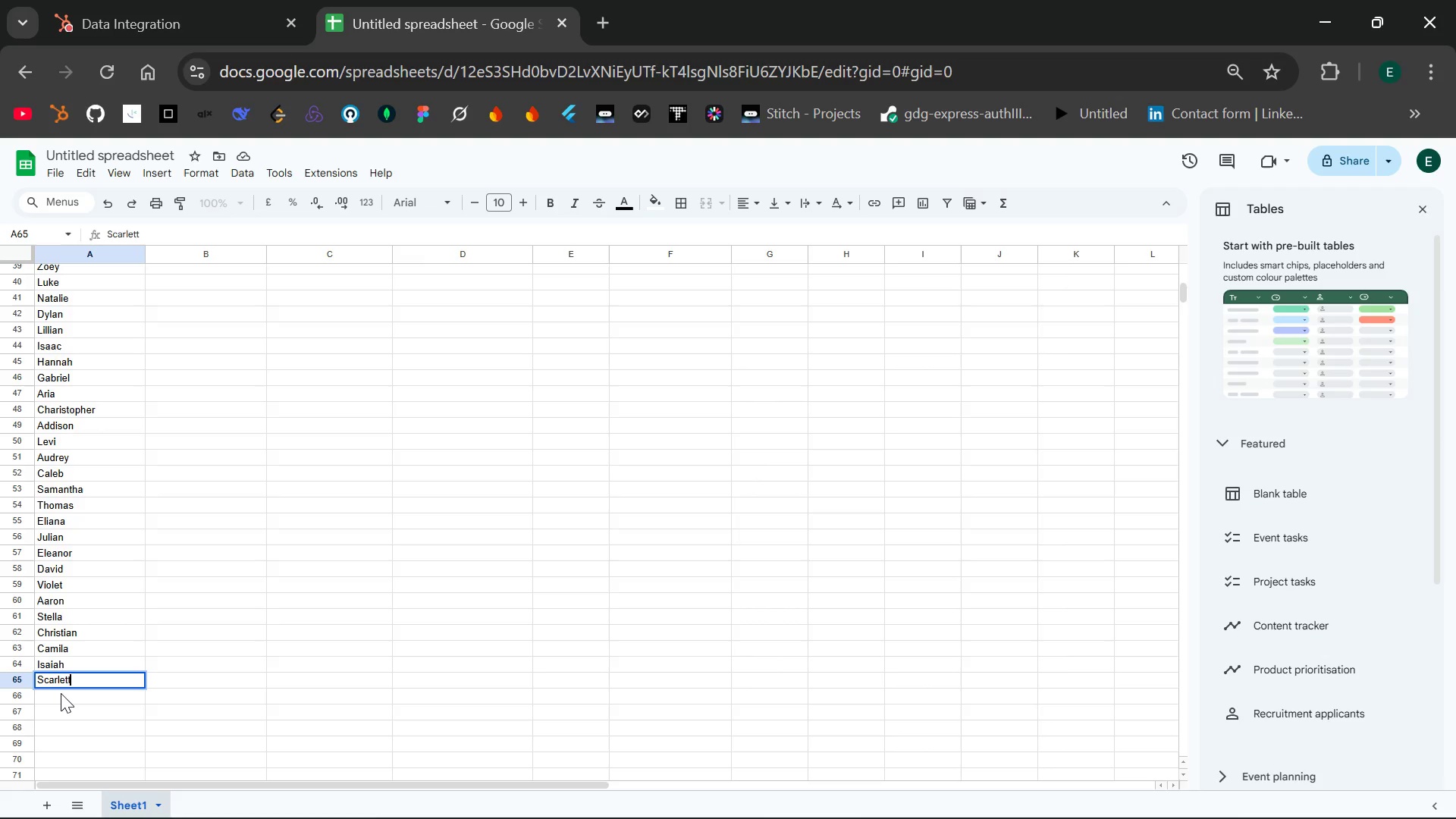 
double_click([61, 693])
 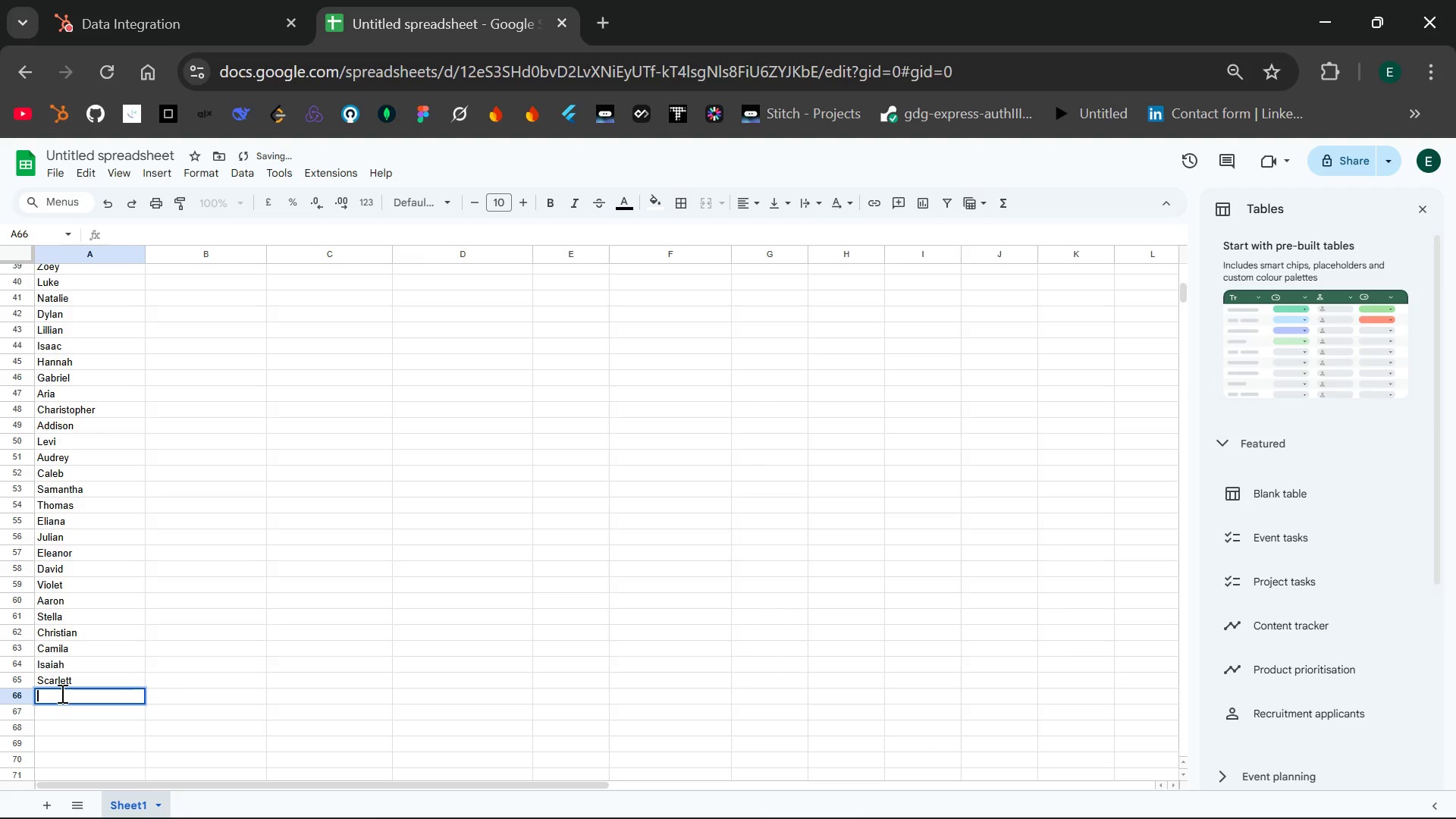 
type(Landon)
 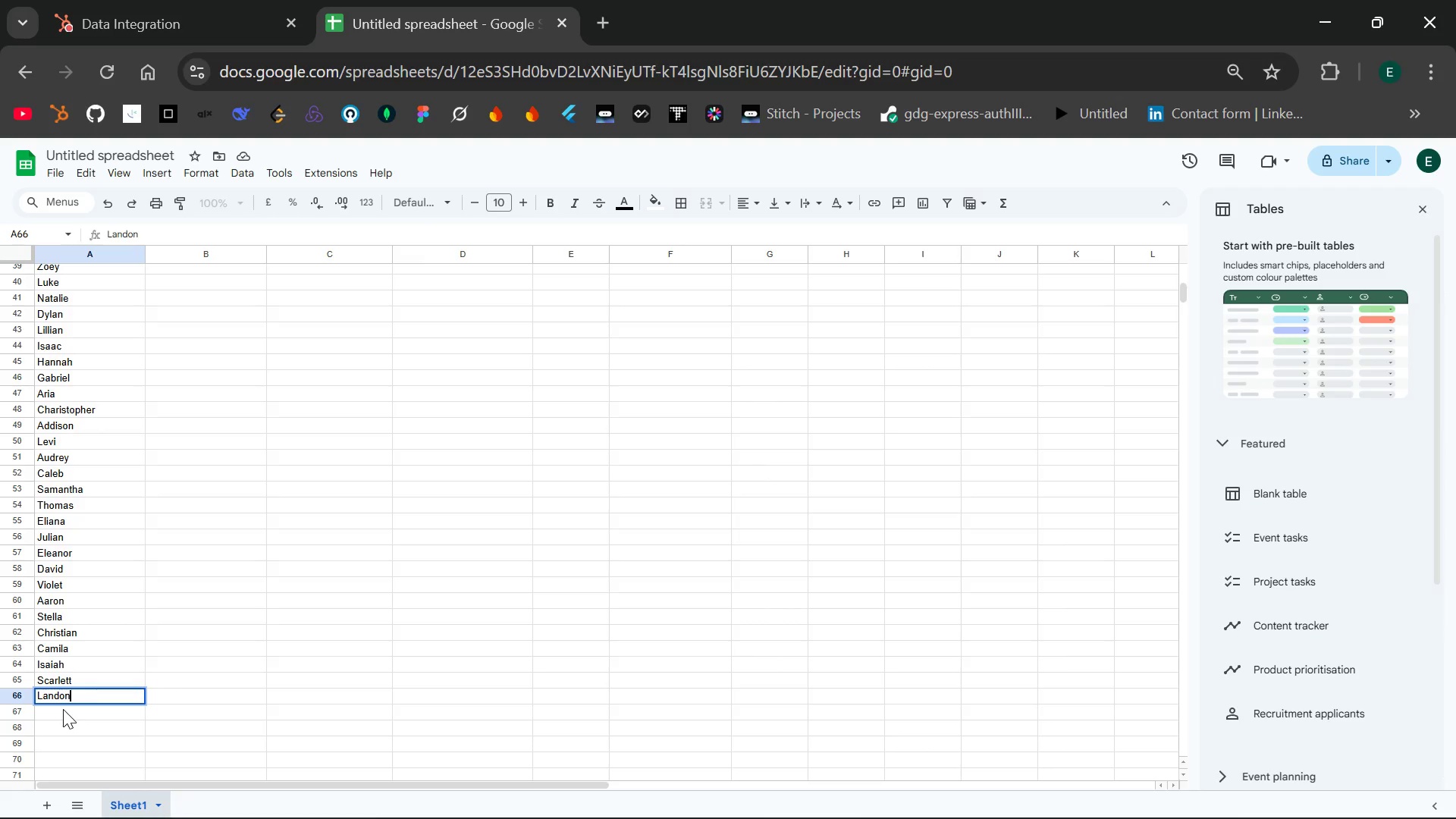 
double_click([63, 709])
 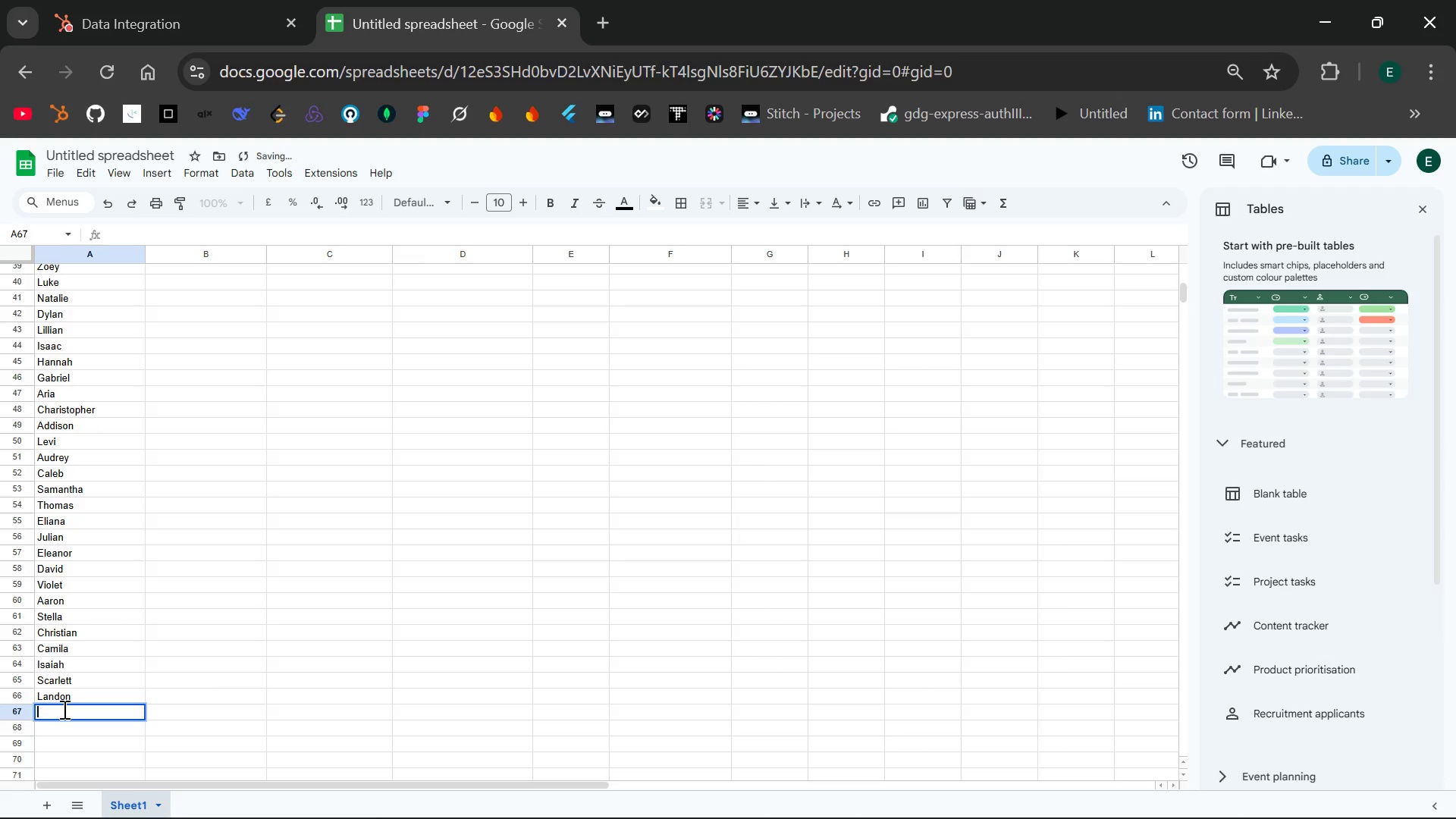 
type(Sana)
key(Backspace)
key(Backspace)
type(vannah)
 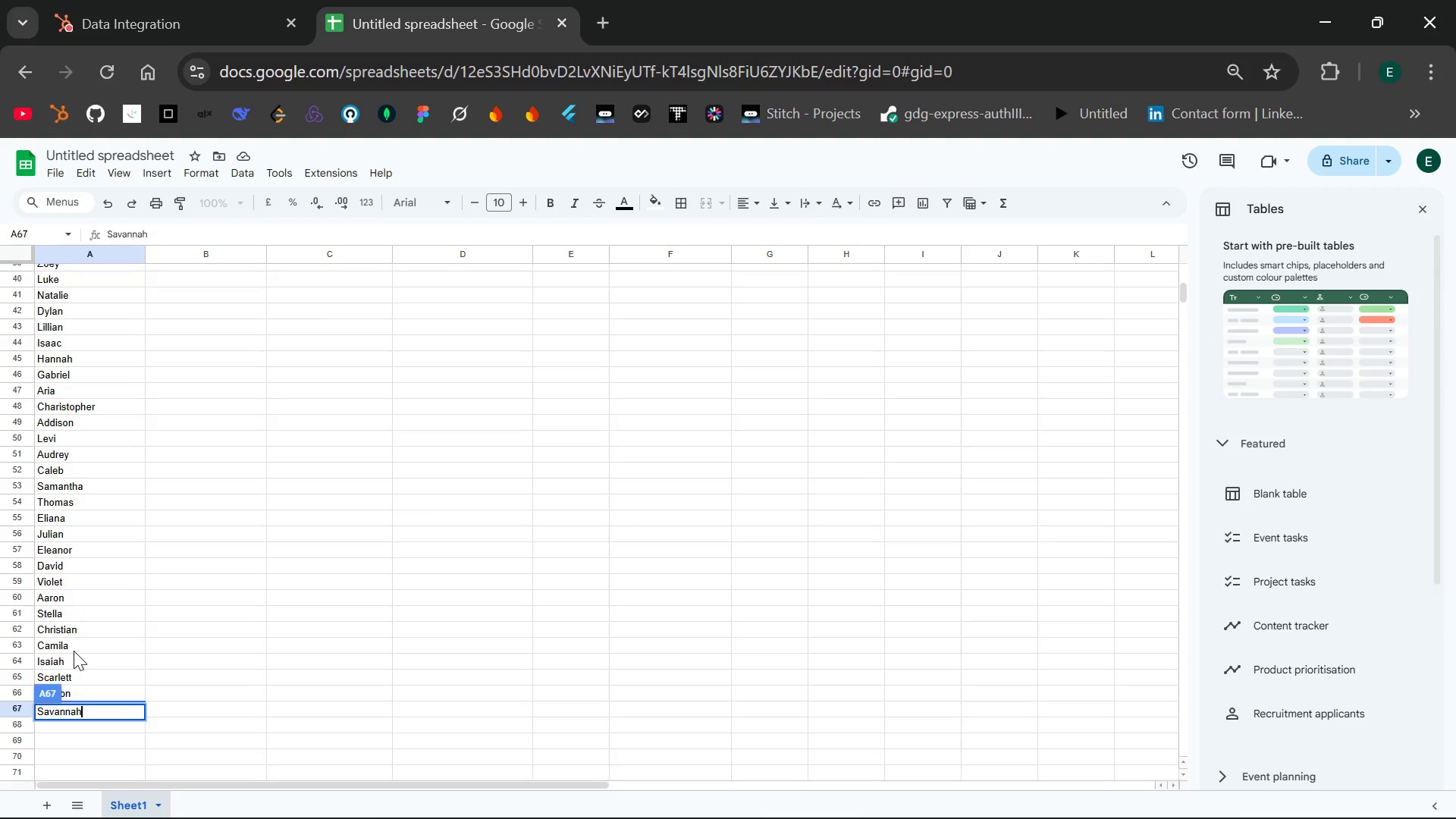 
wait(5.97)
 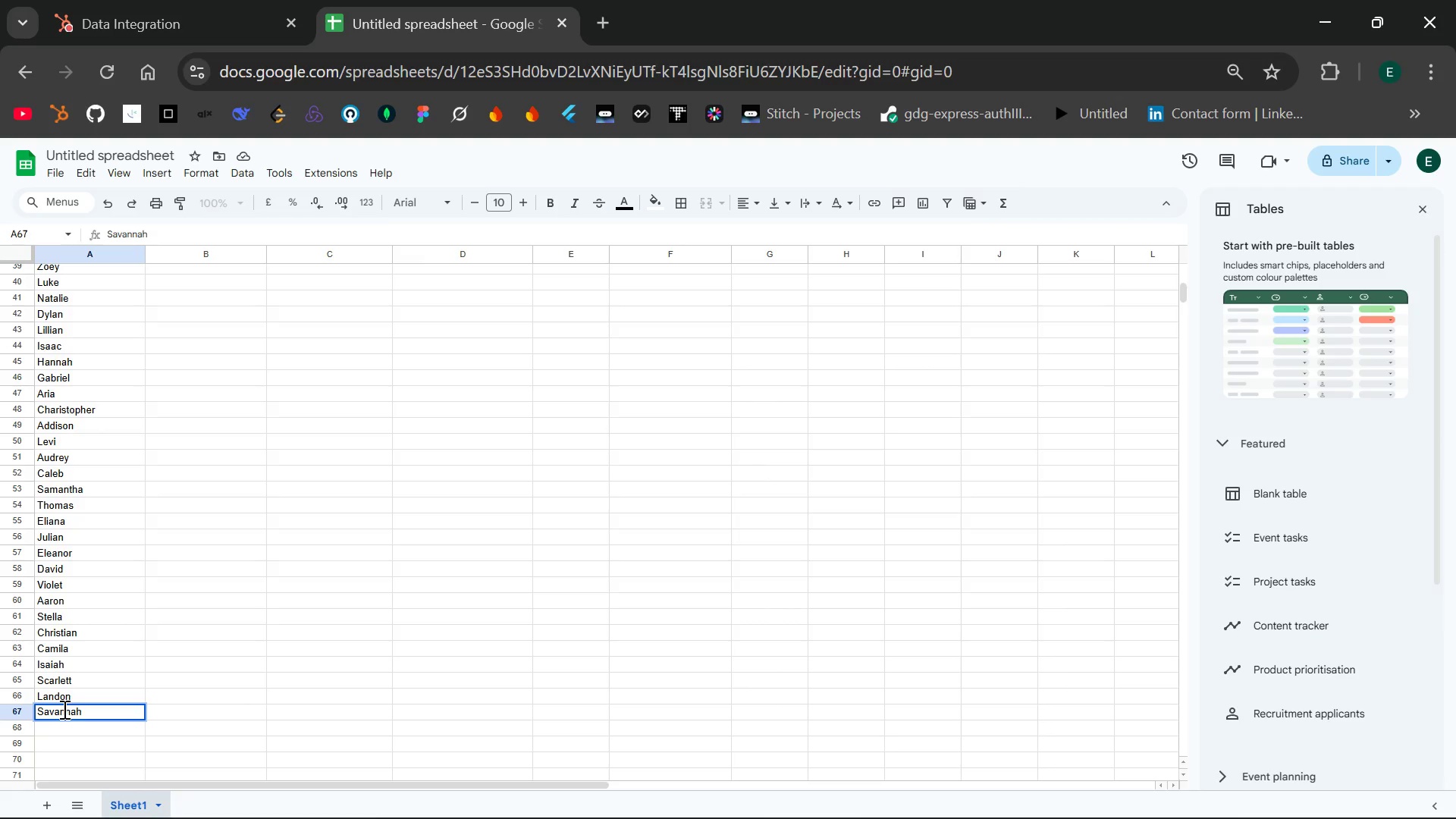 
left_click([89, 707])
 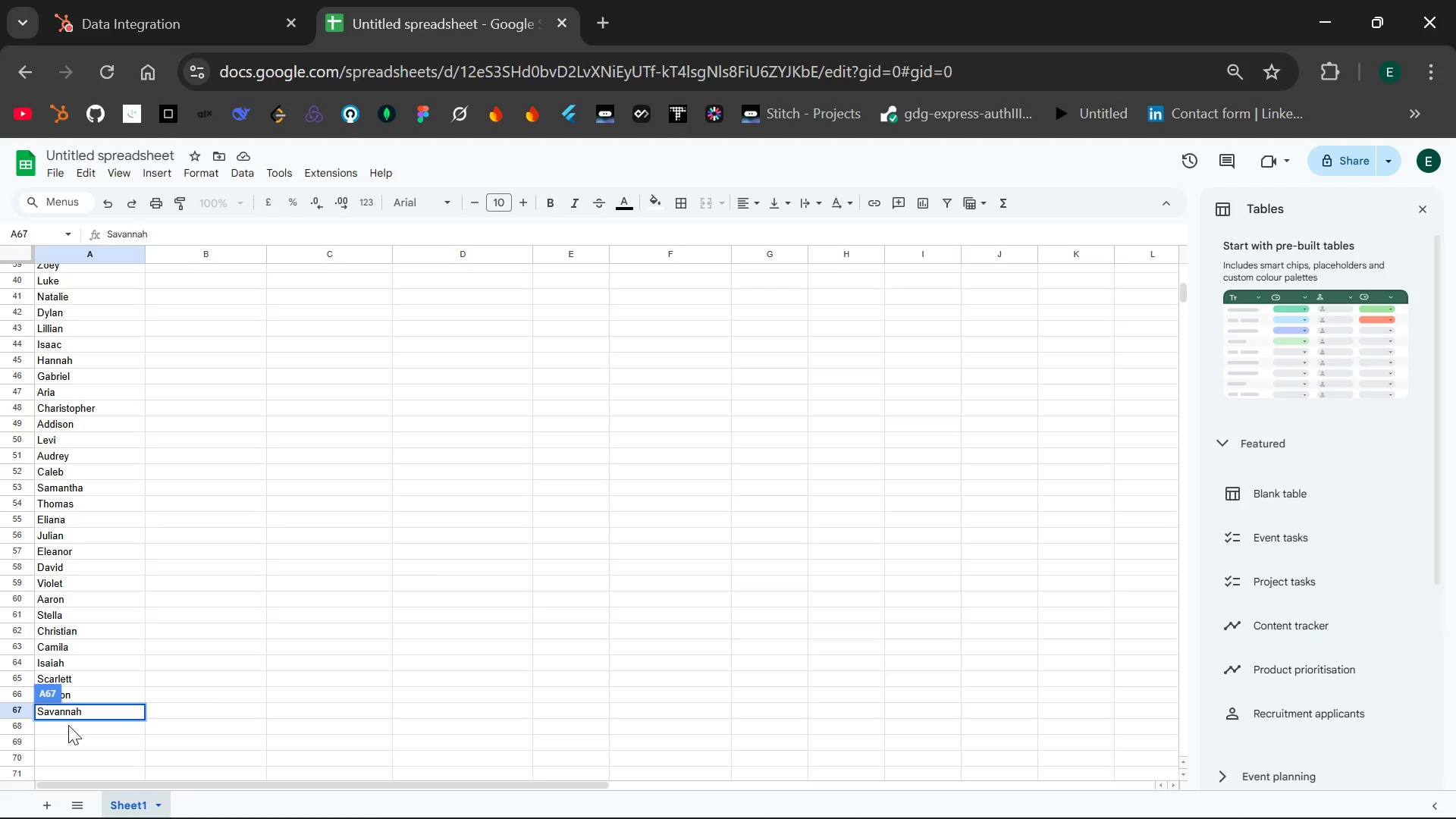 
left_click([68, 725])
 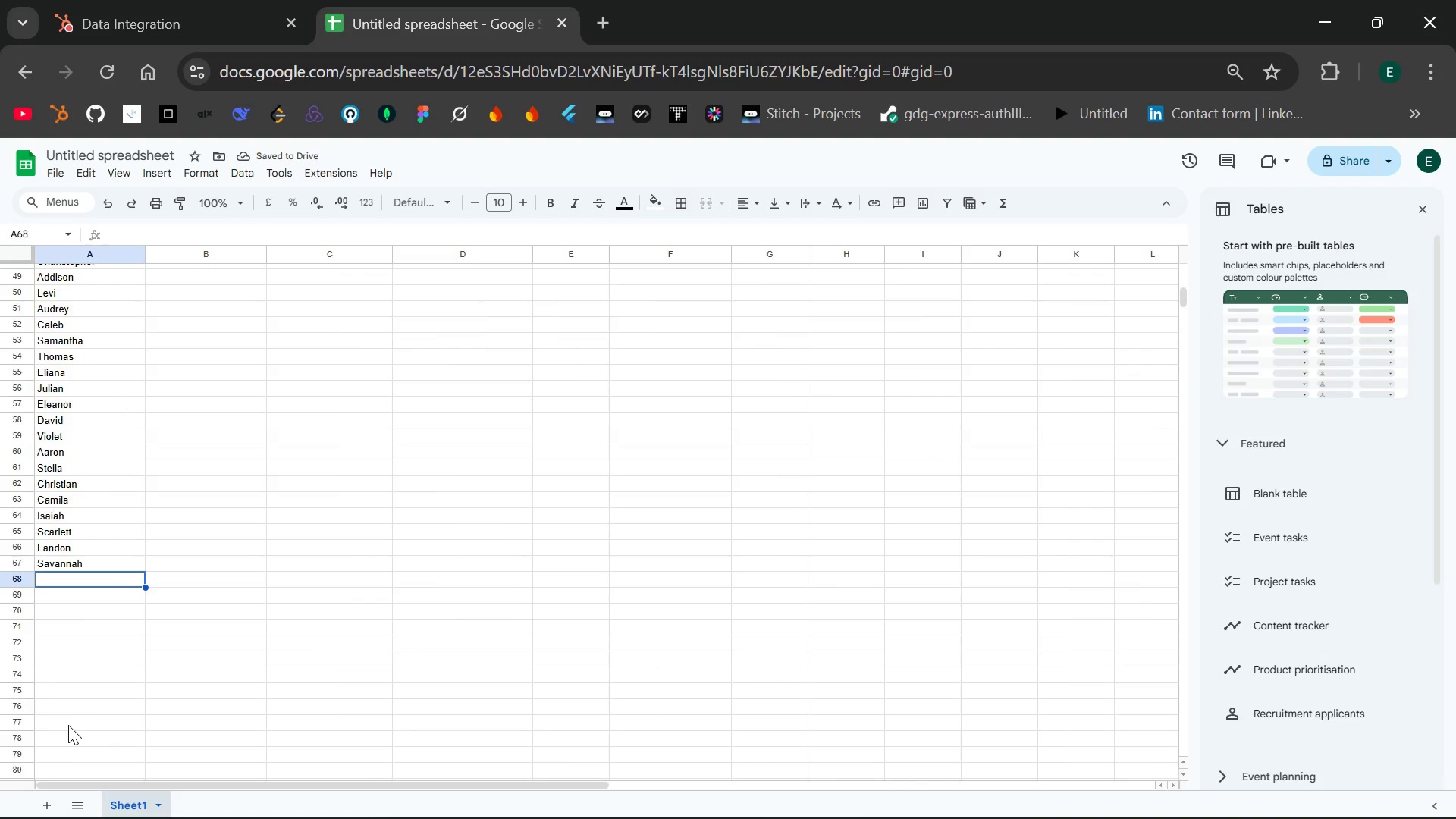 
wait(6.79)
 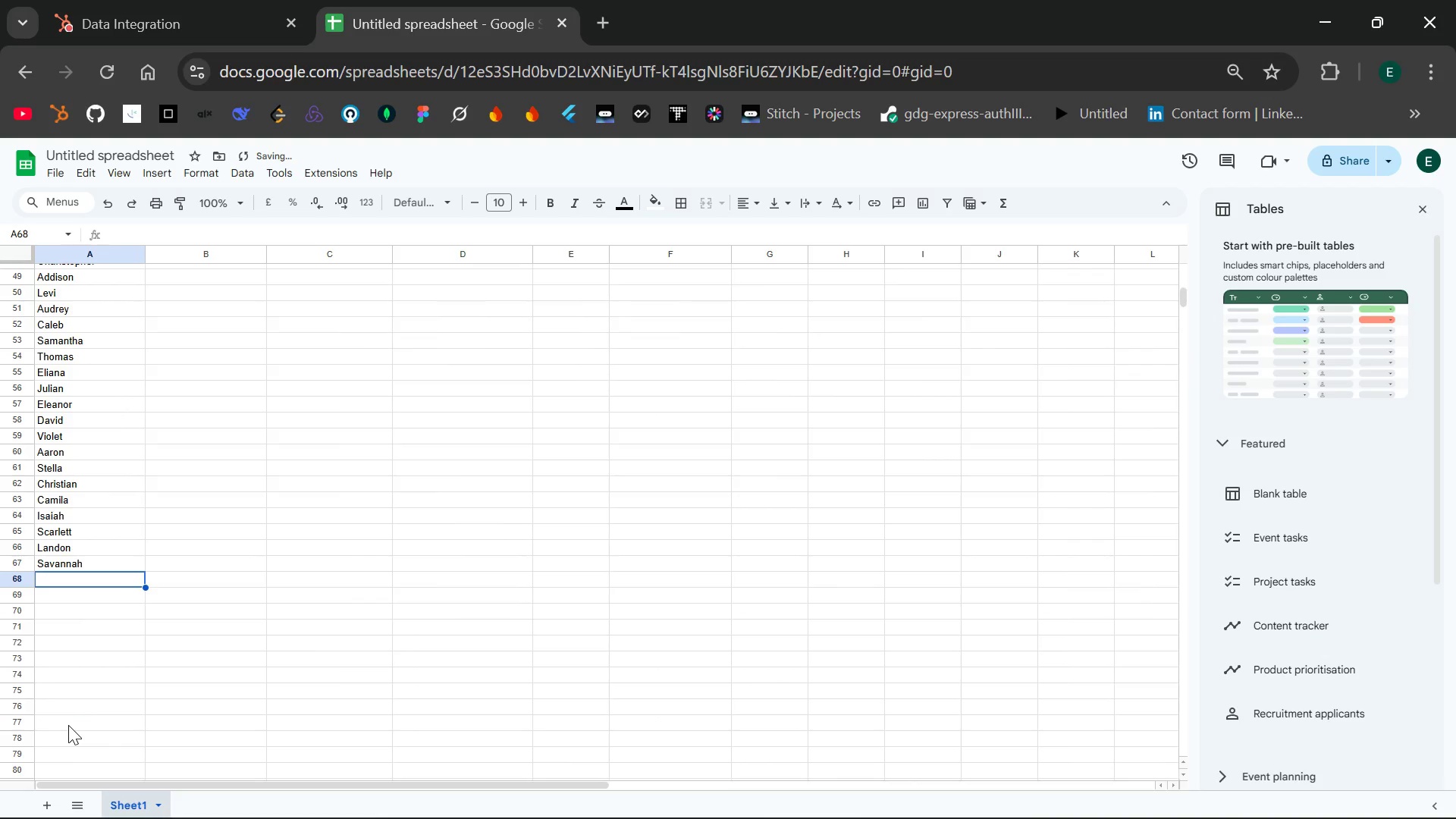 
mouse_move([249, 803])
 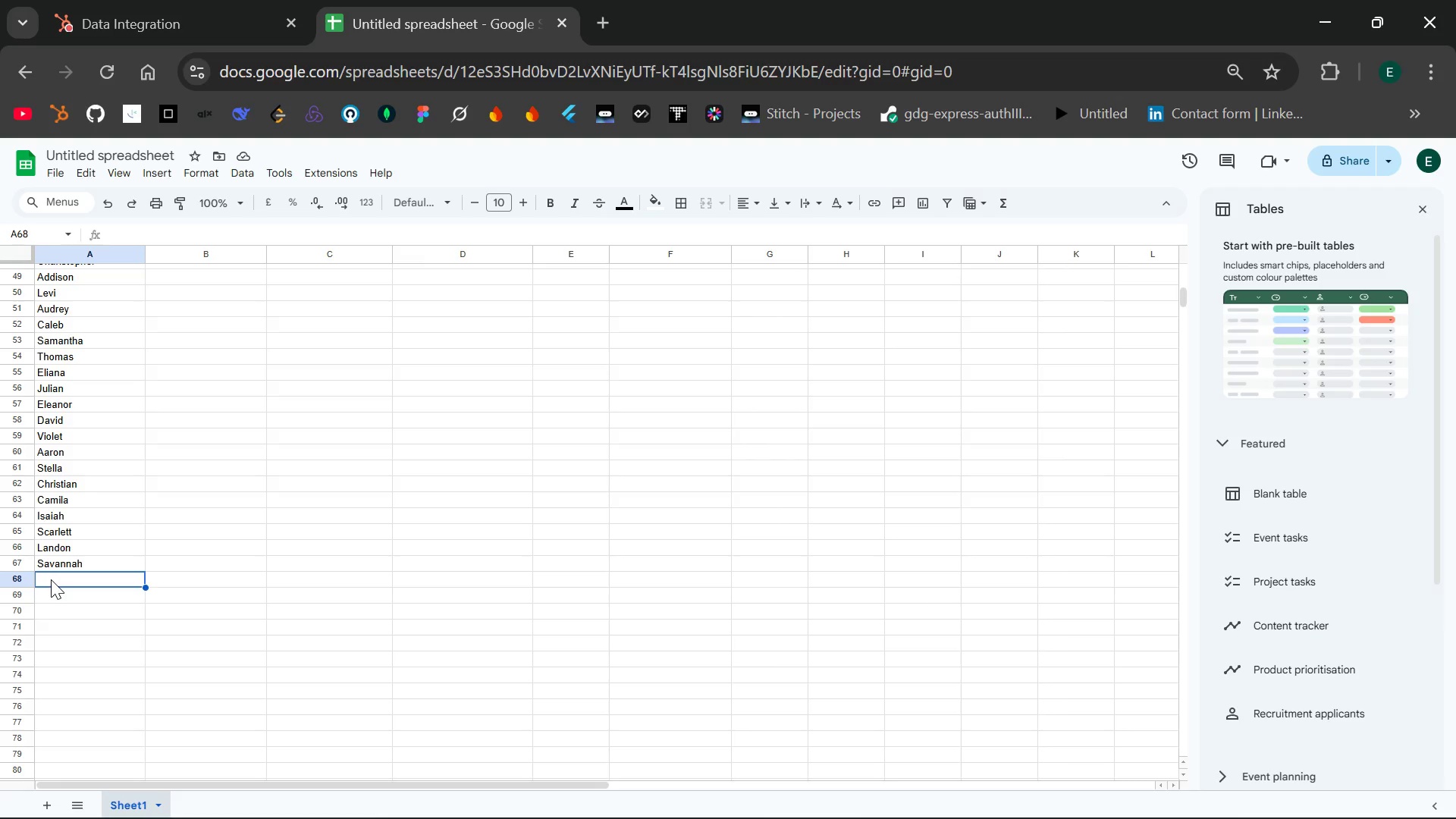 
wait(19.46)
 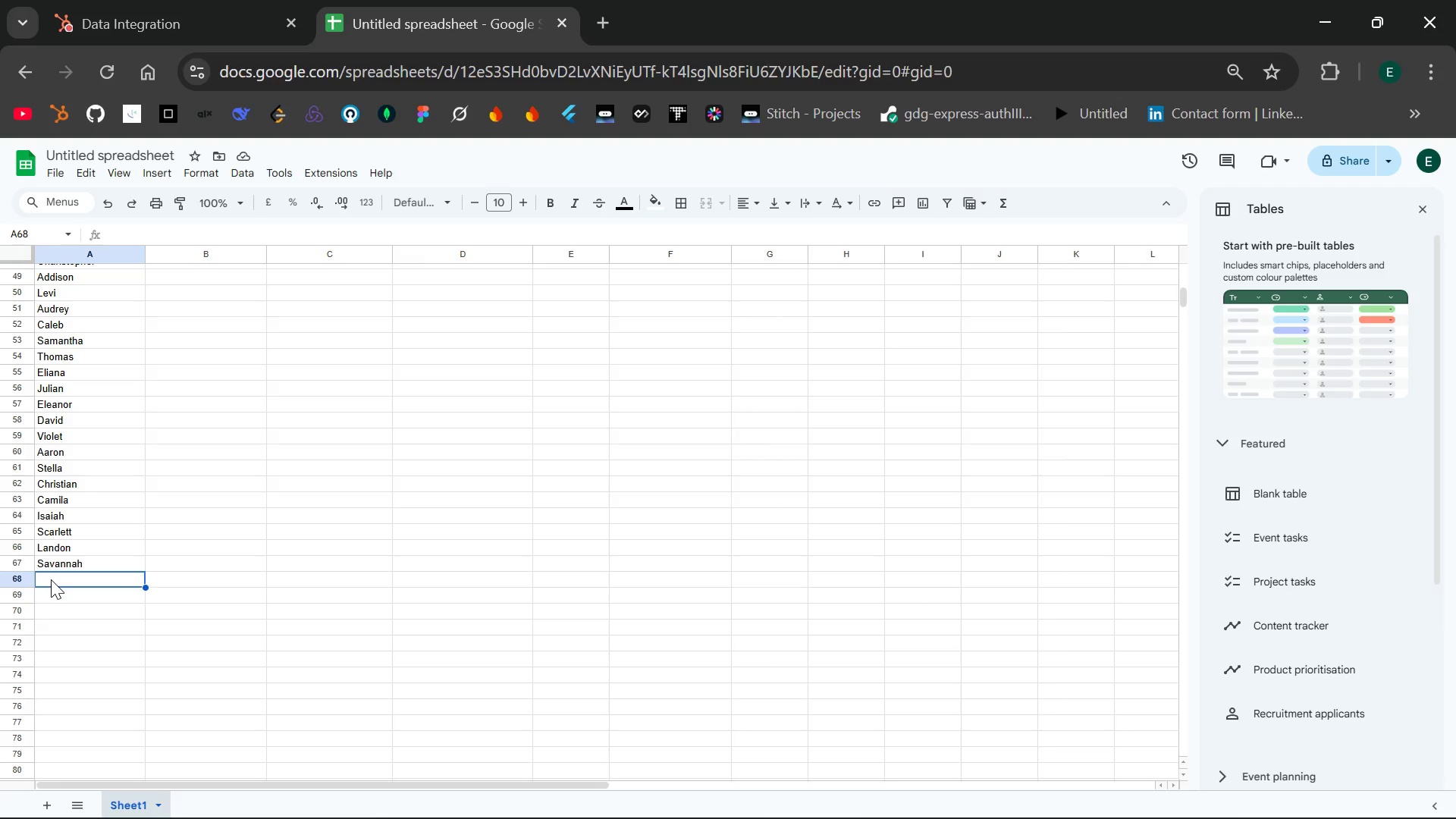 
double_click([51, 579])
 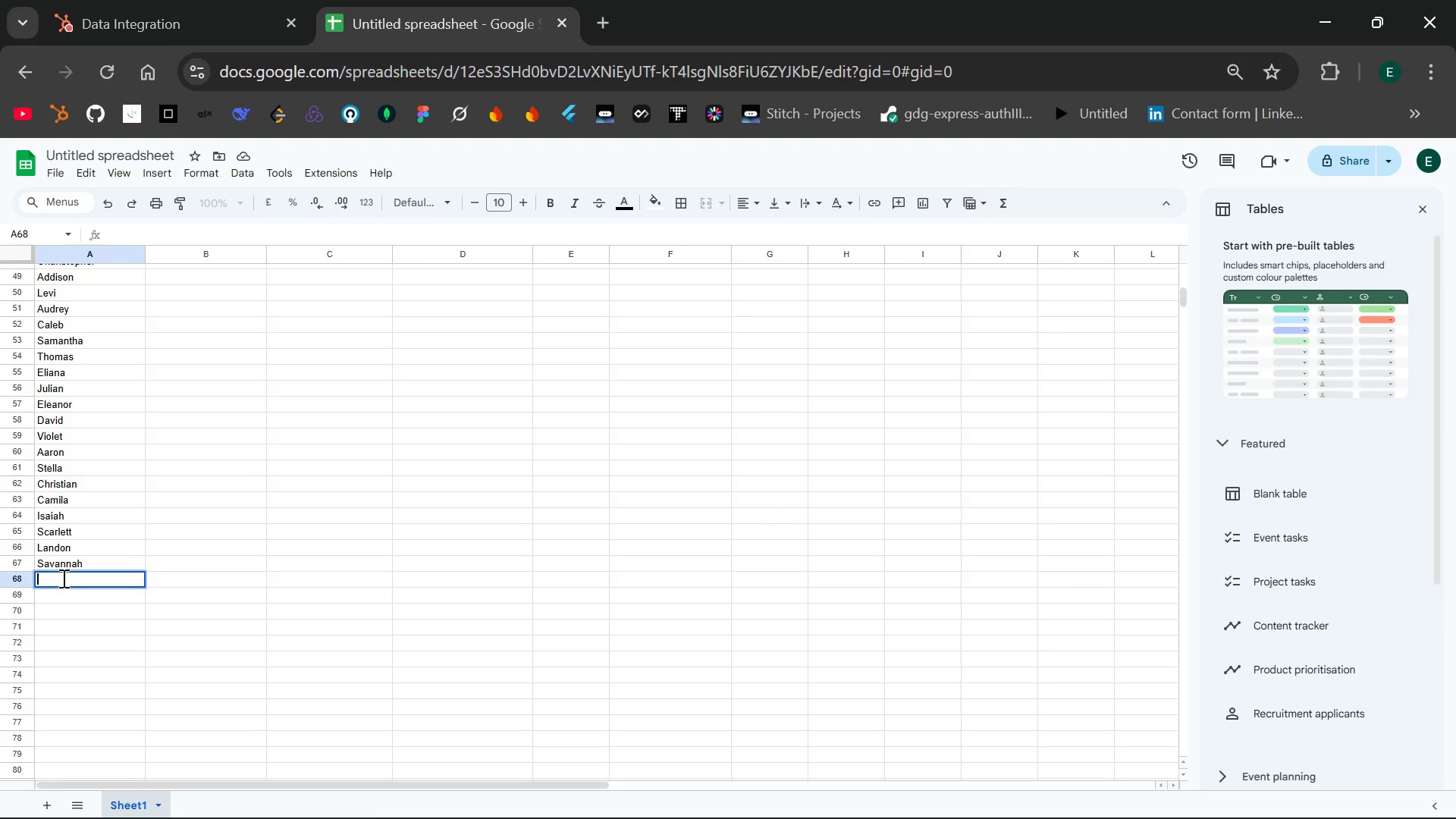 
type(Josiah)
 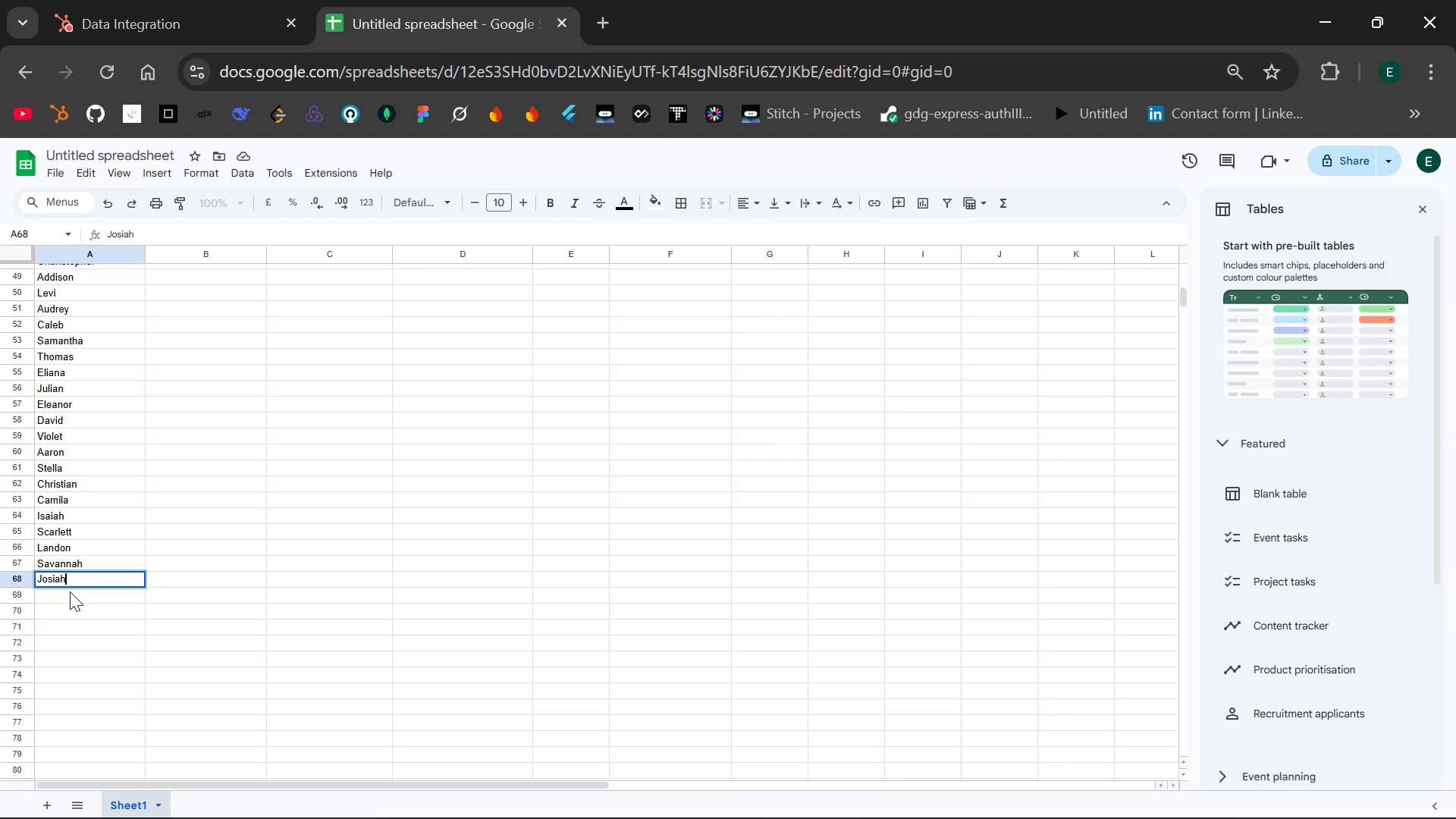 
double_click([70, 592])
 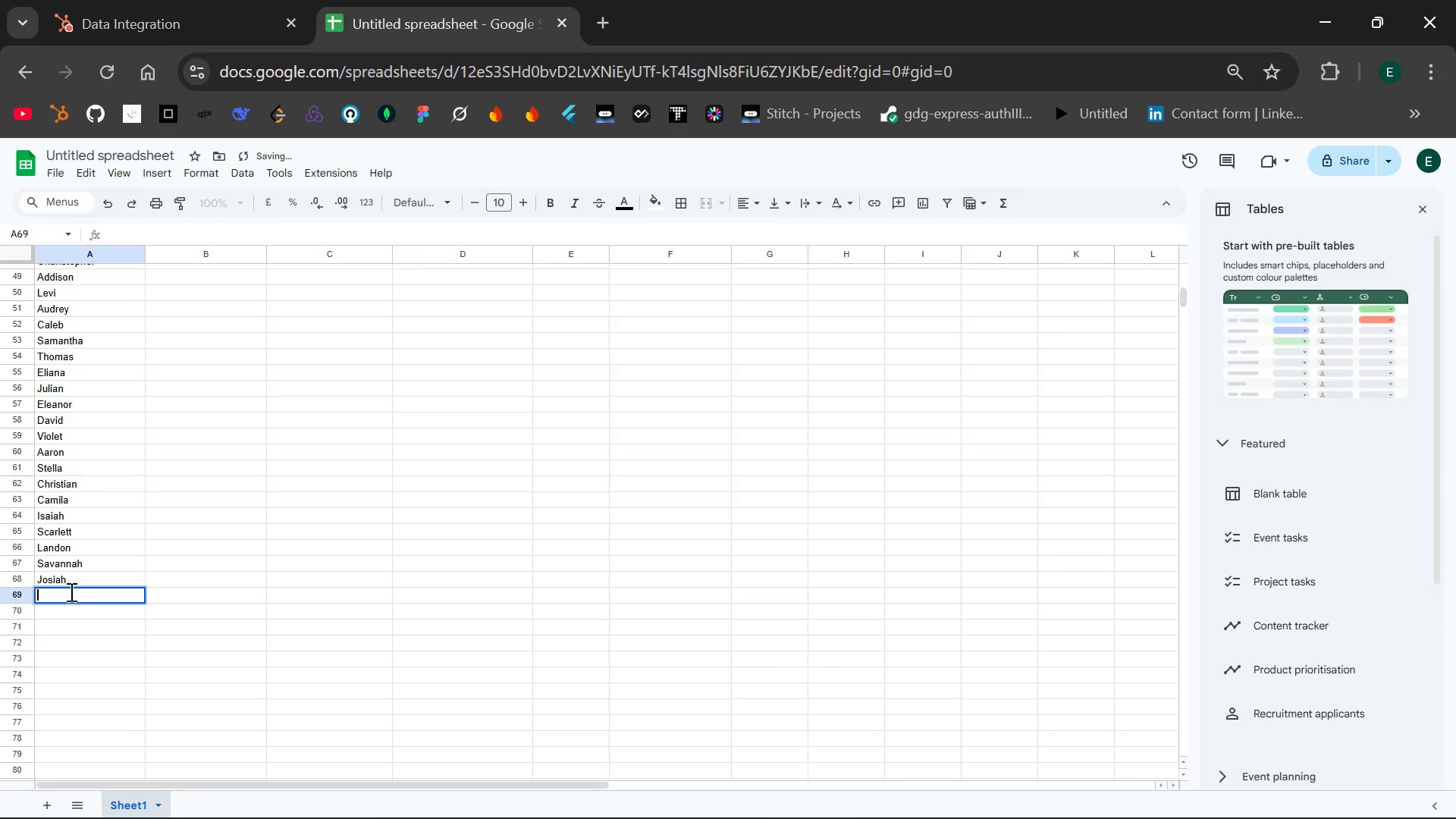 
type(Bella)
 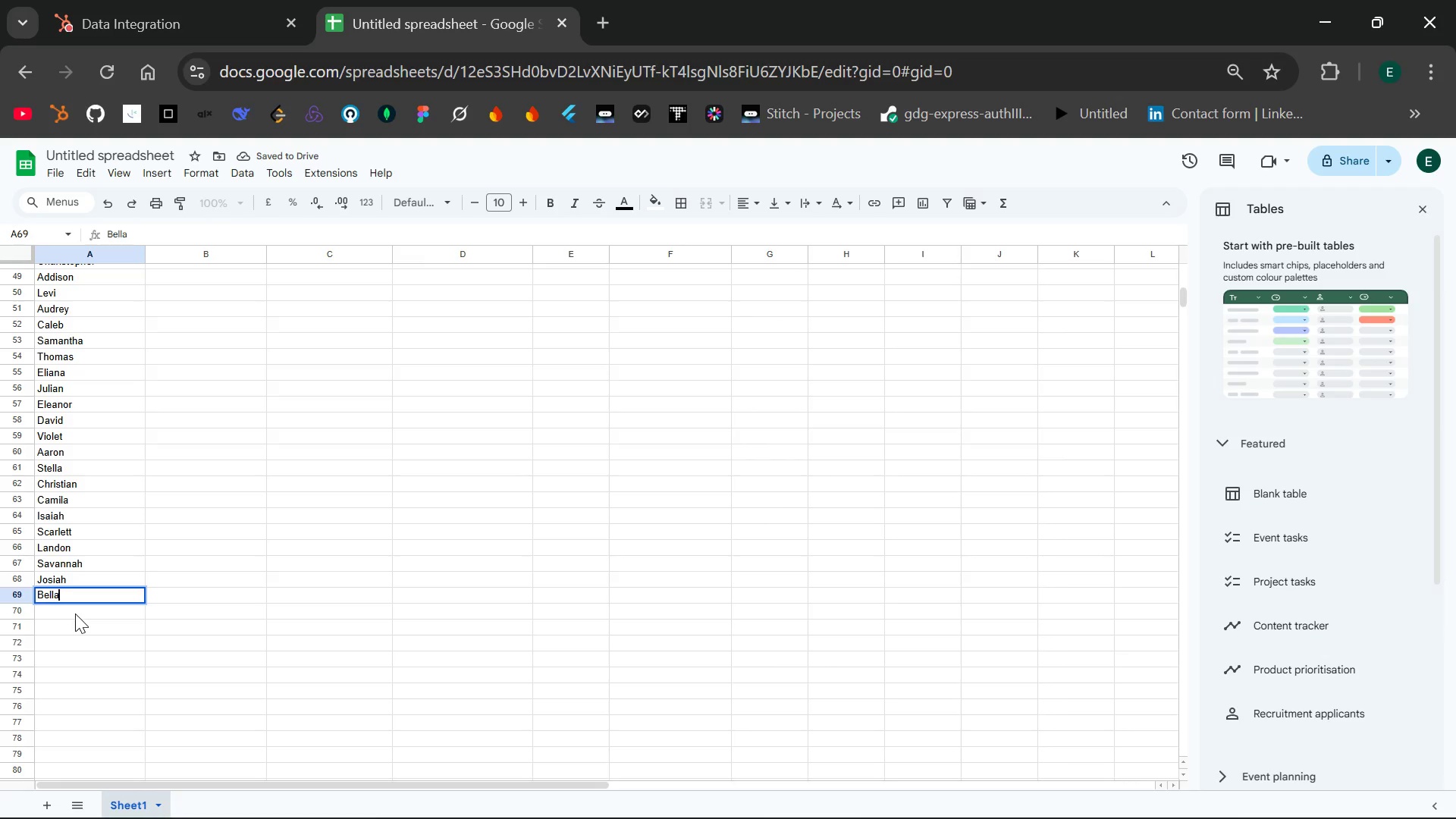 
double_click([75, 613])
 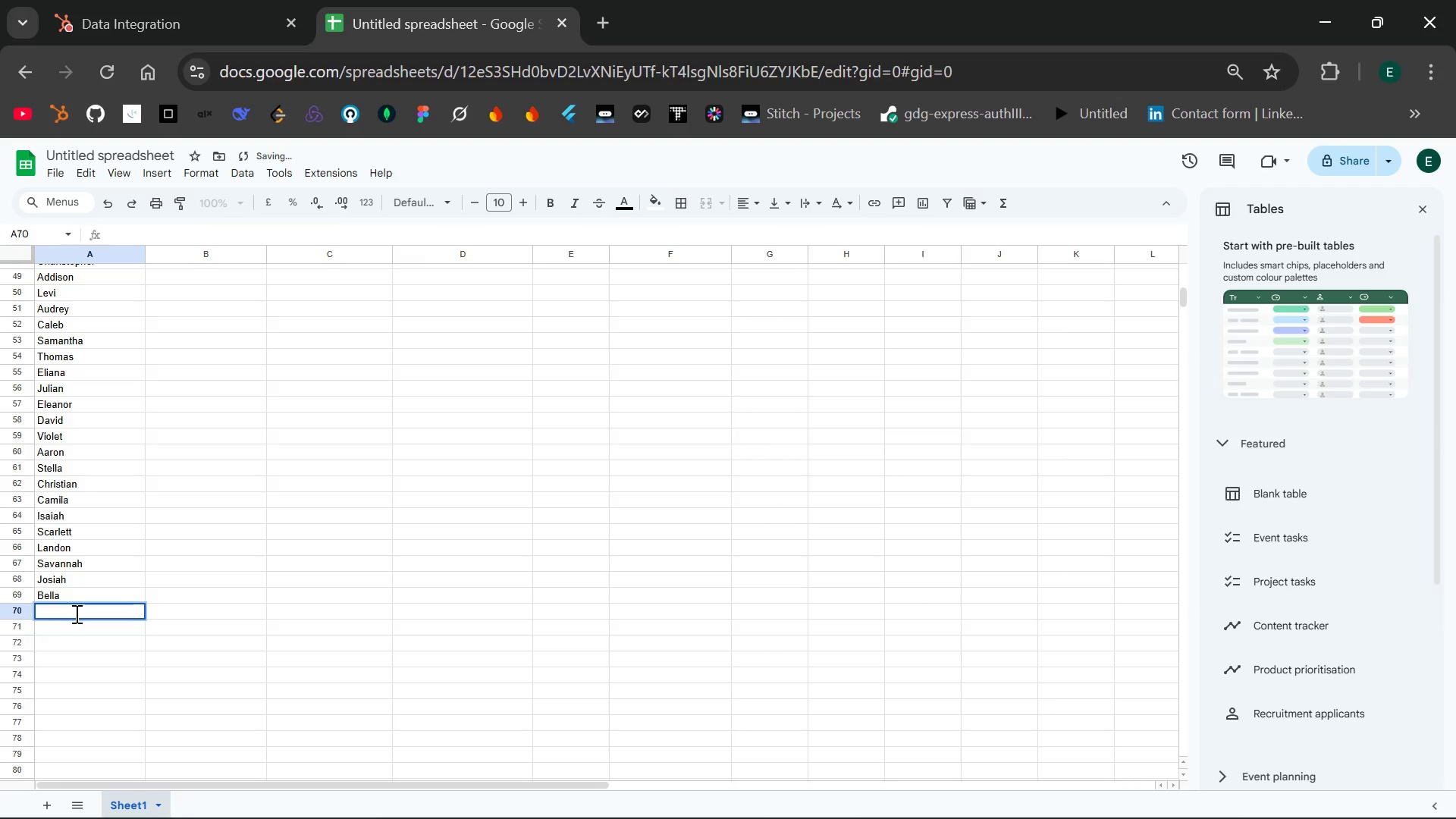 
type(Hunter)
 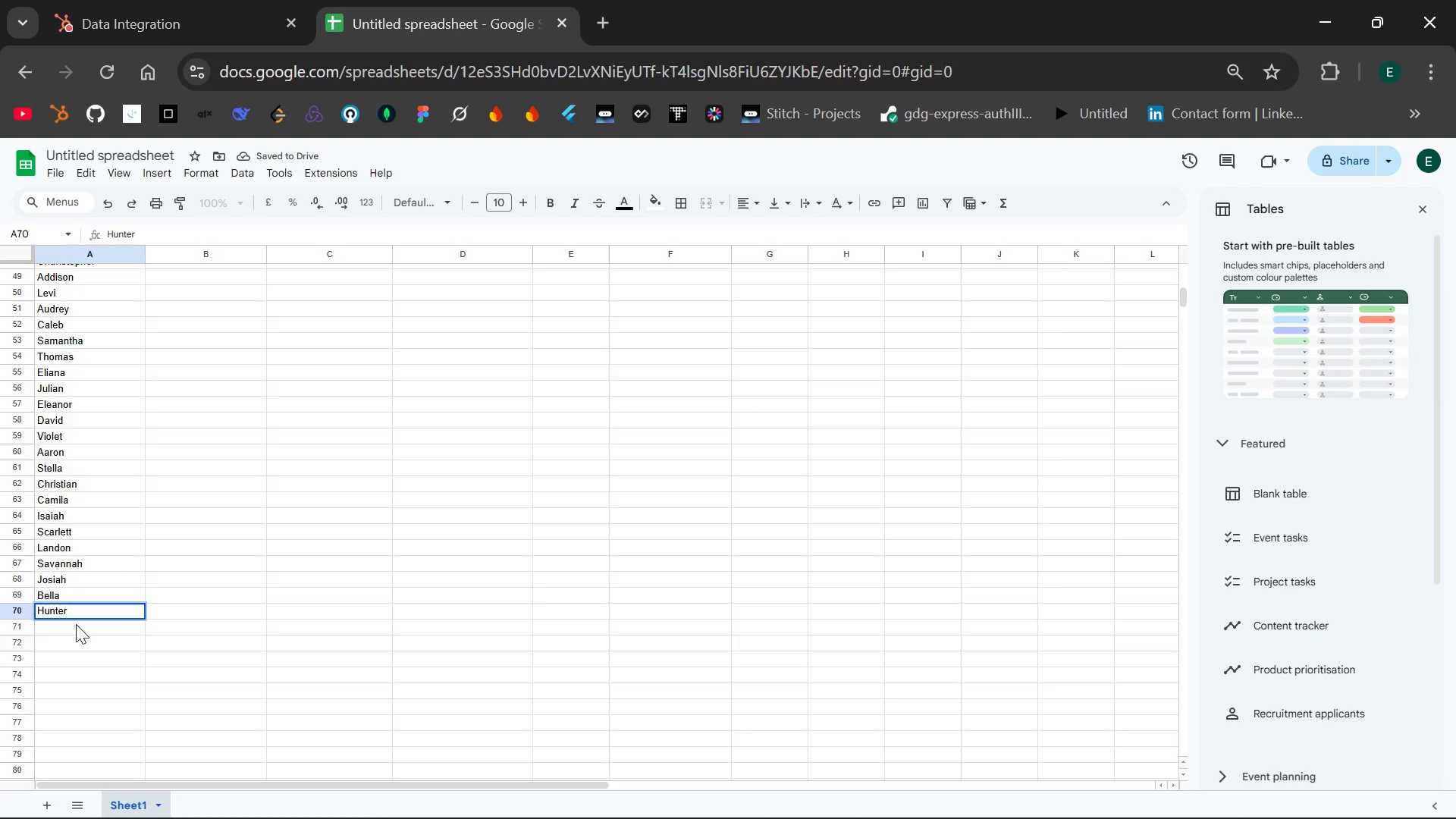 
double_click([76, 624])
 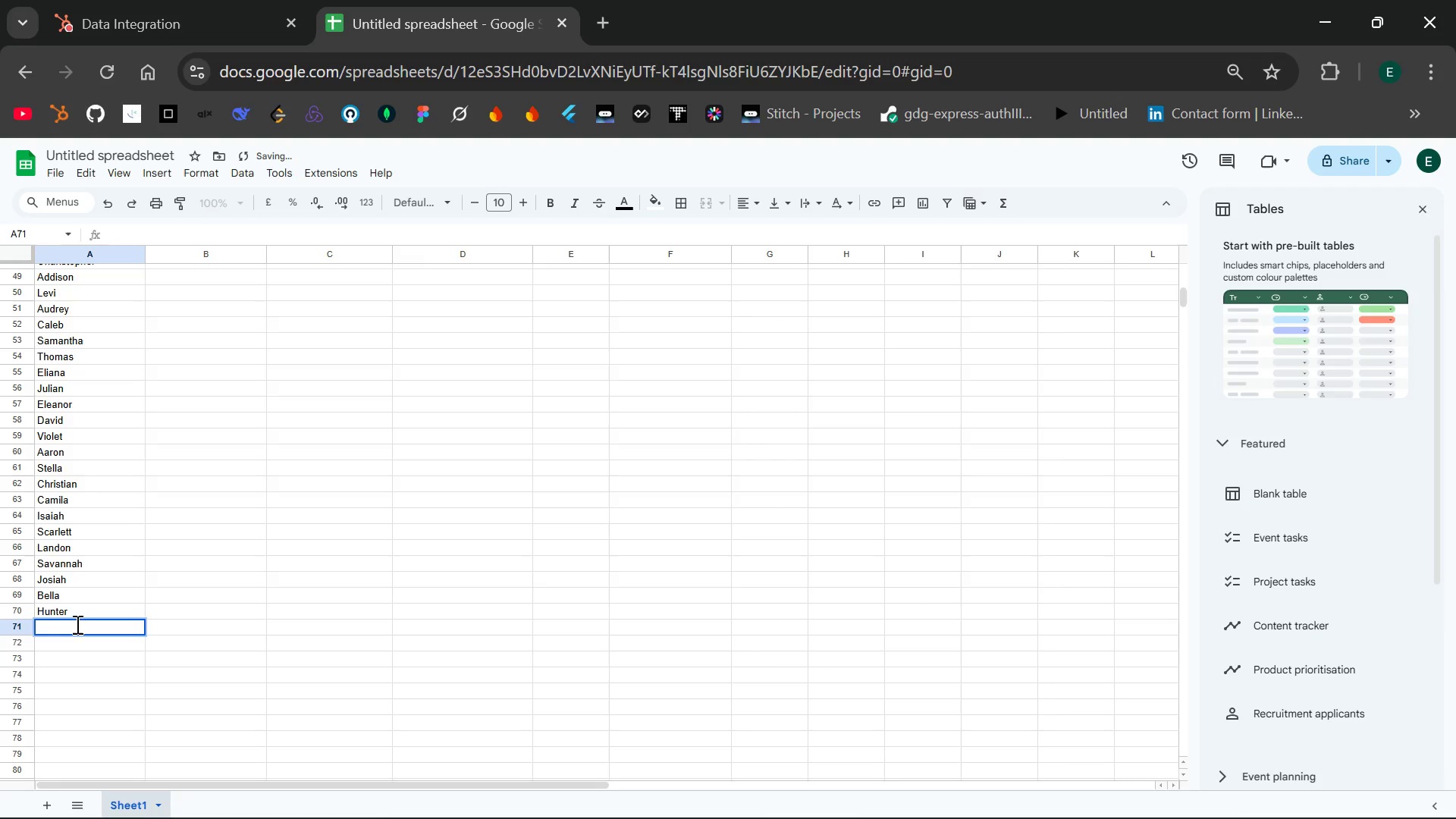 
type(Lucy)
 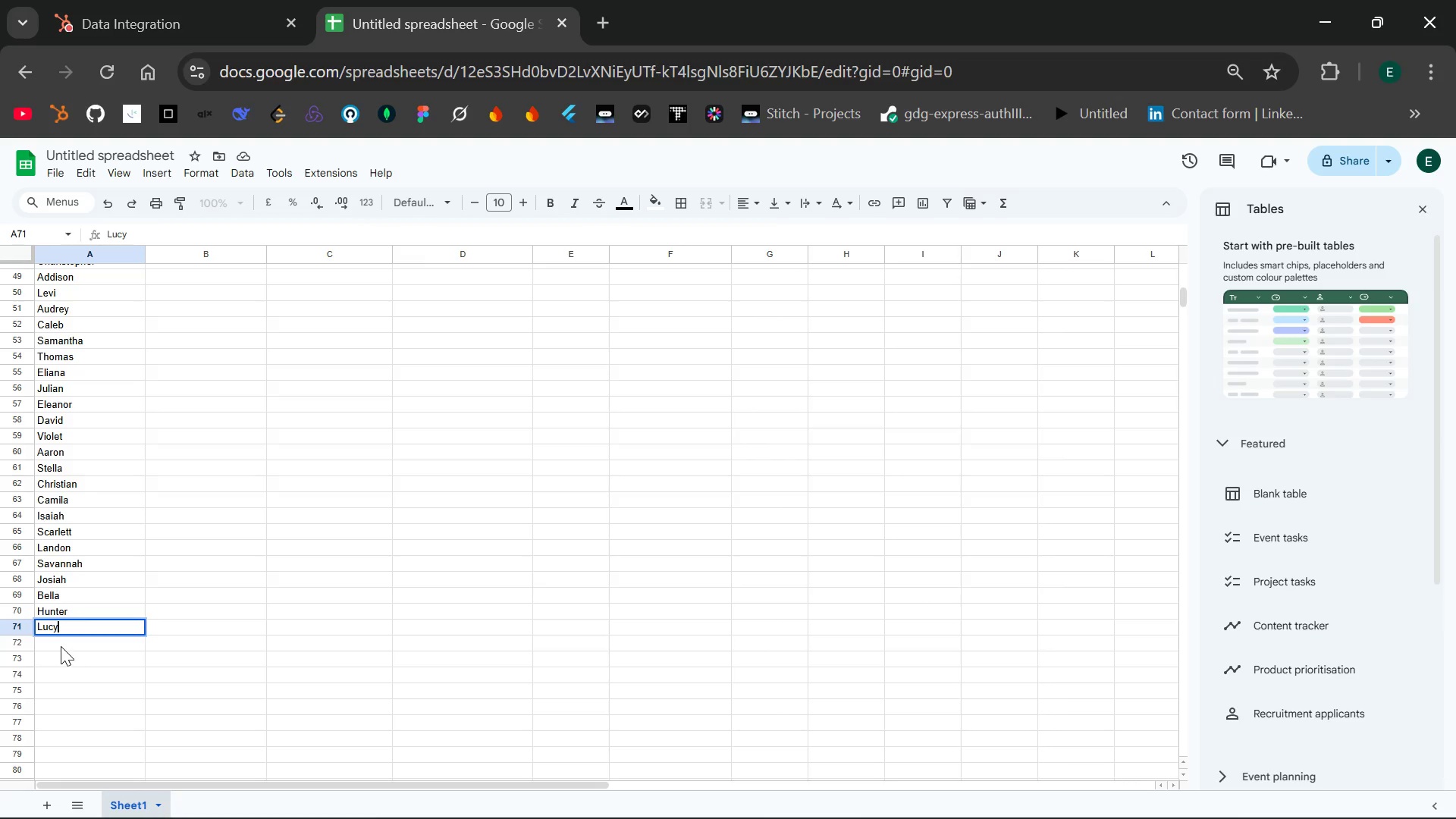 
double_click([61, 645])
 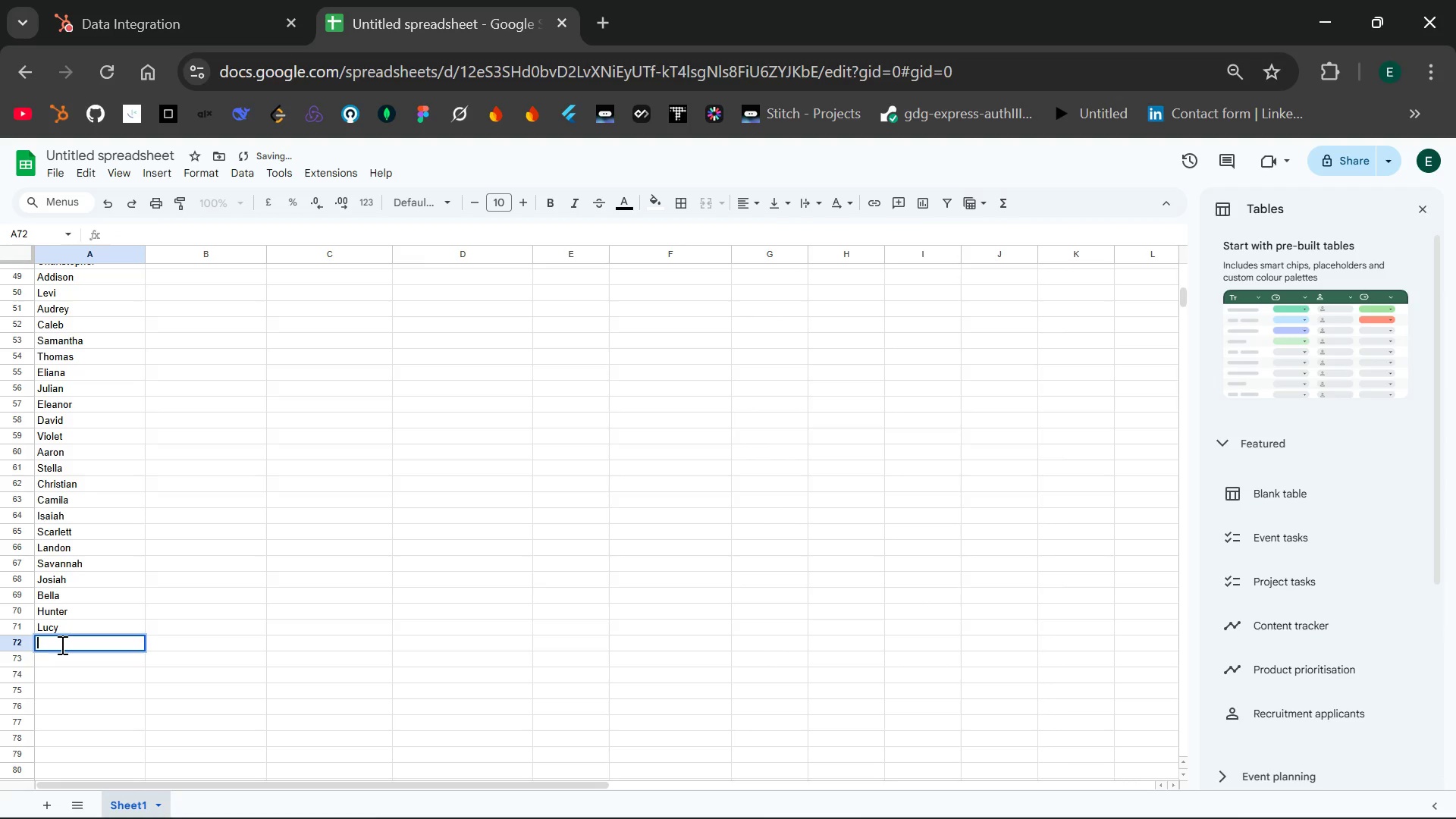 
type(Ezekiel)
 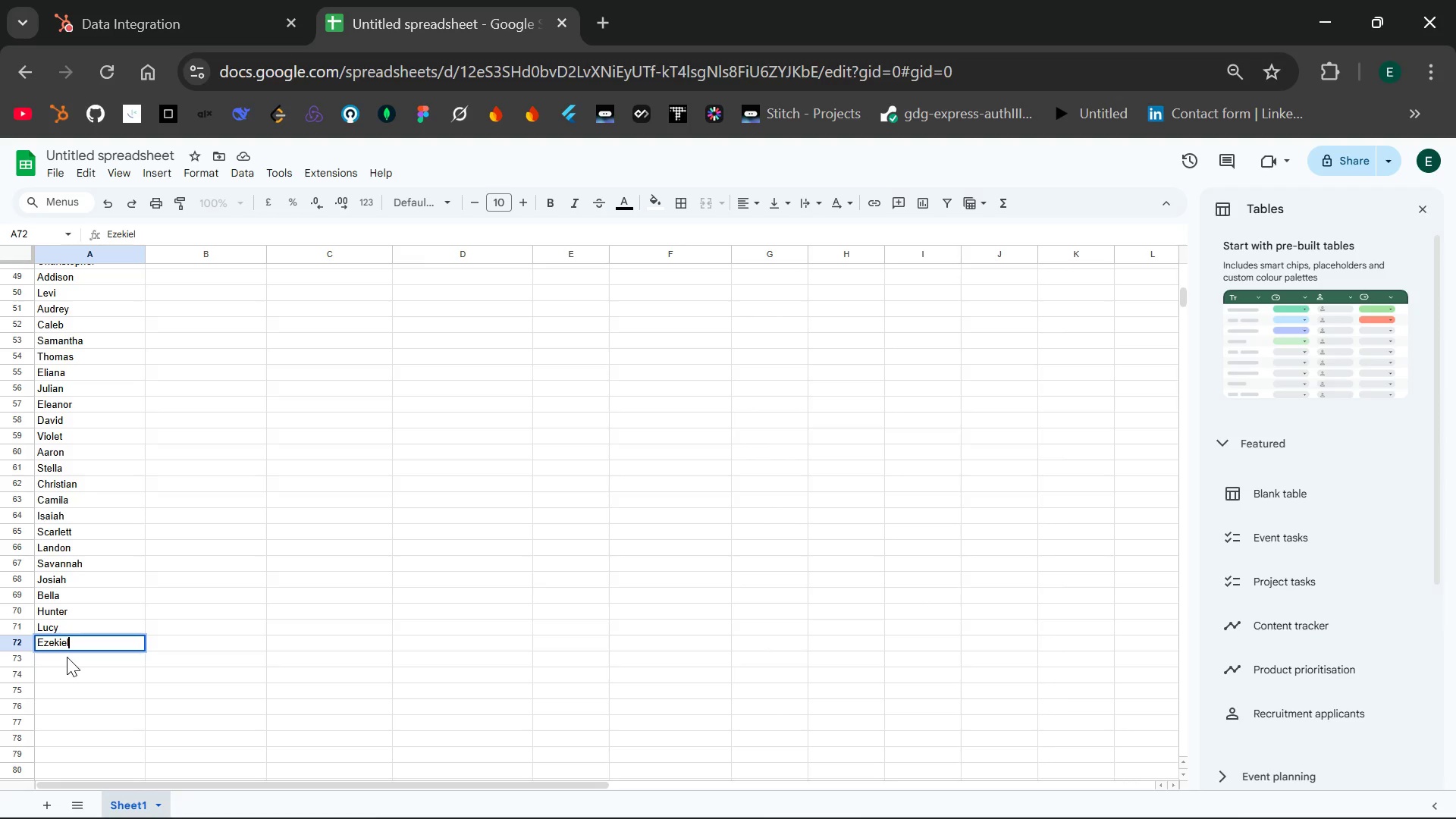 
double_click([67, 657])
 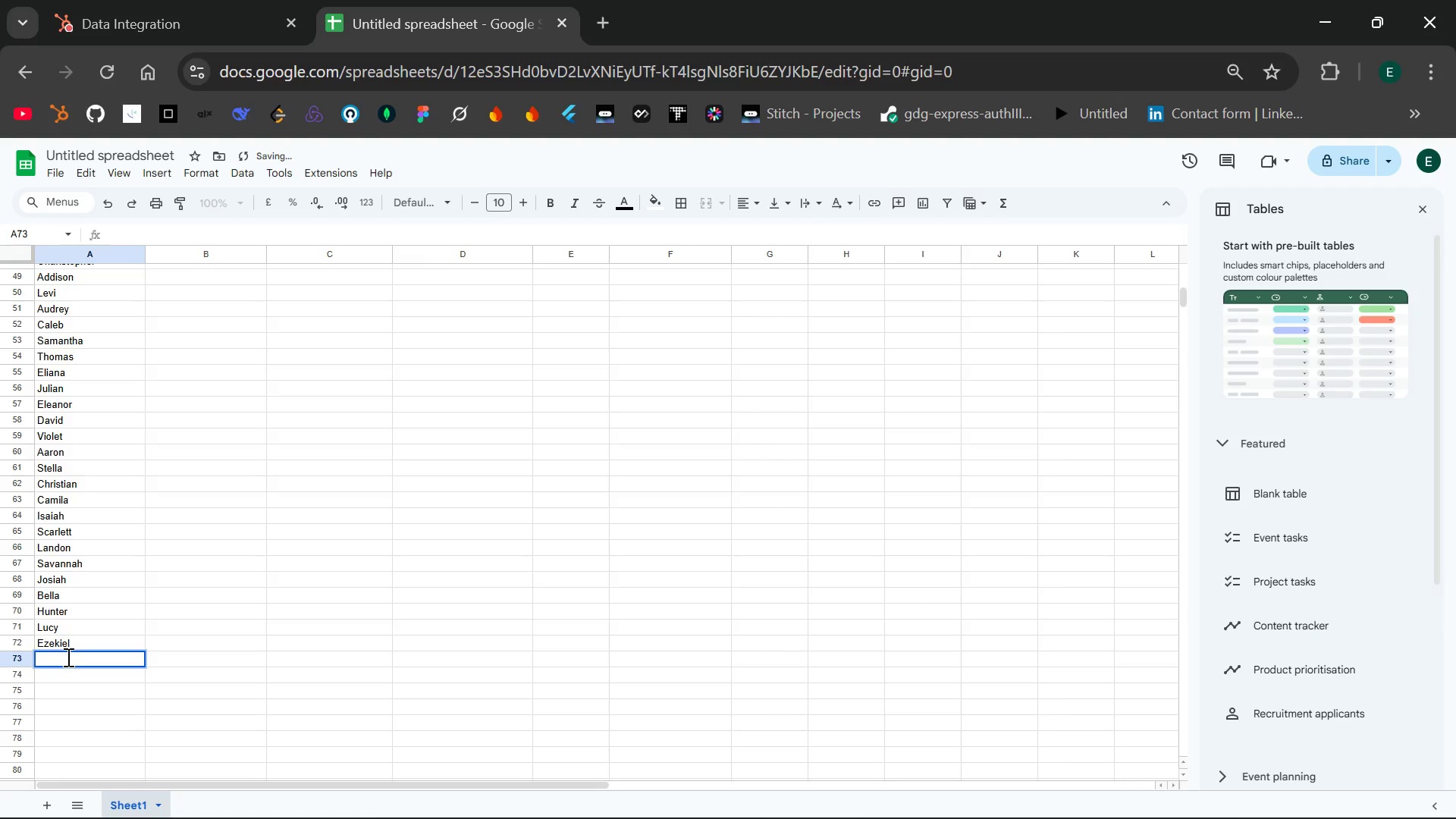 
type(Maya)
 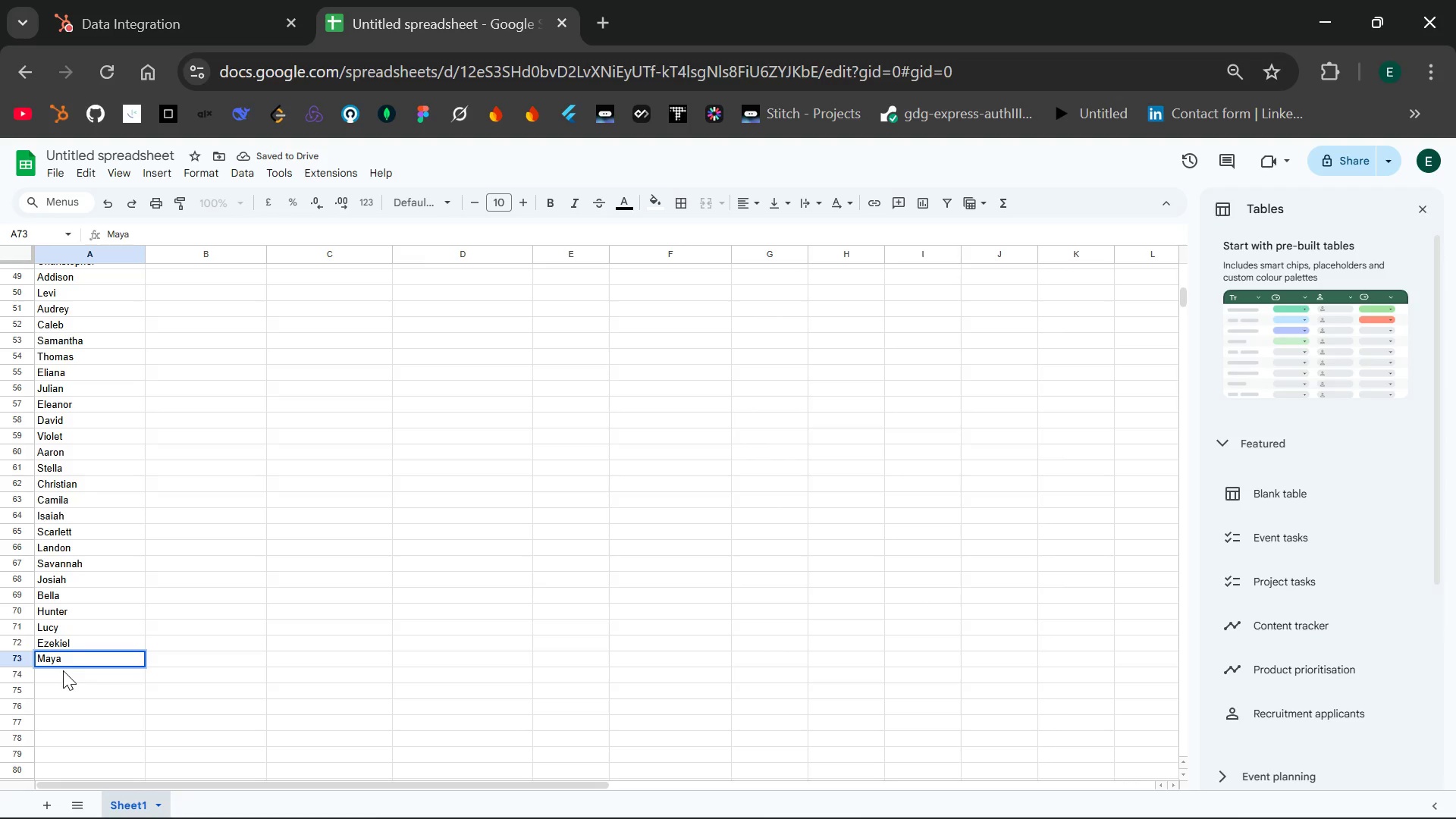 
double_click([63, 670])
 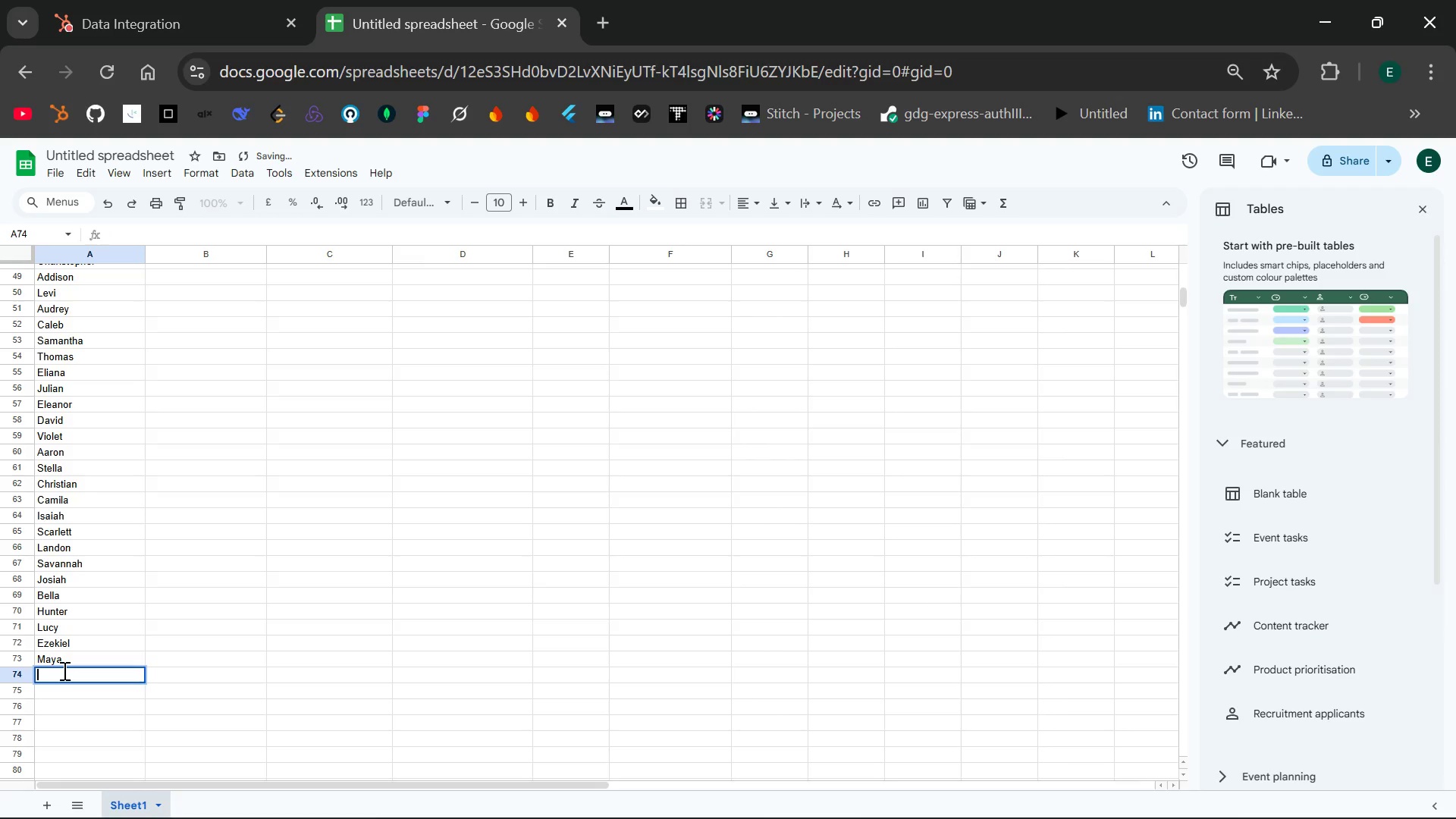 
type(Adrian)
 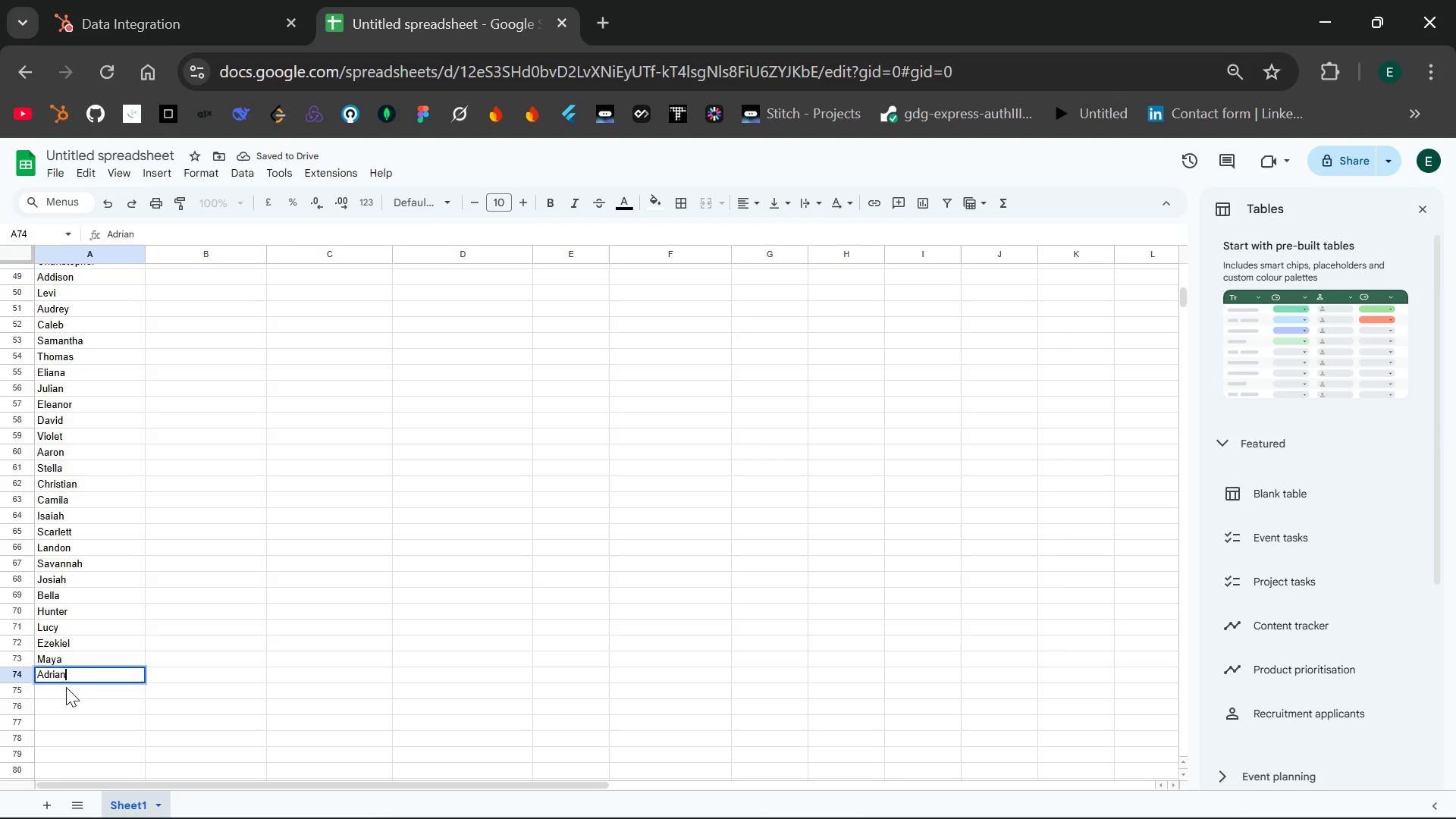 
double_click([66, 687])
 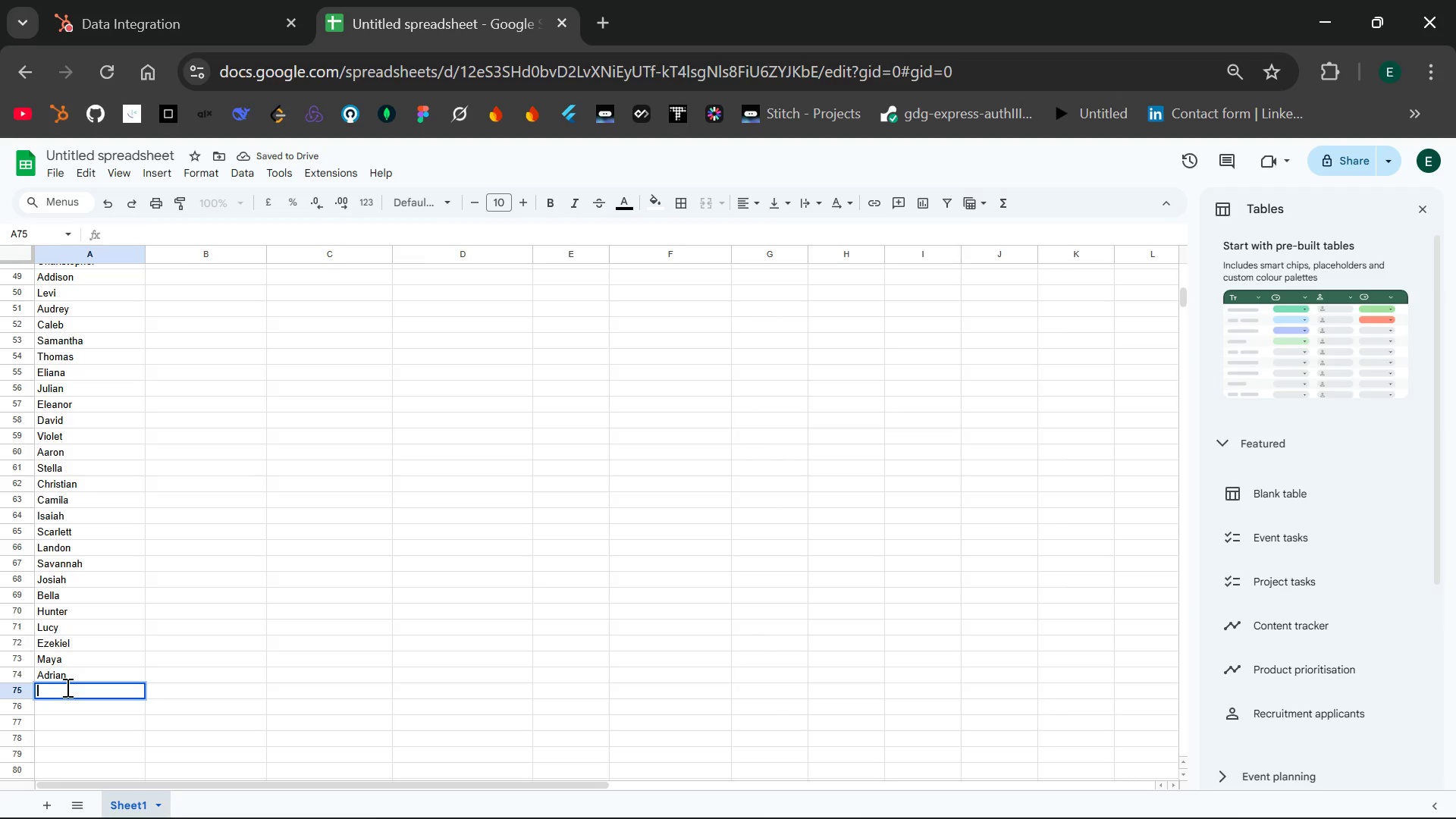 
type(Neva)
 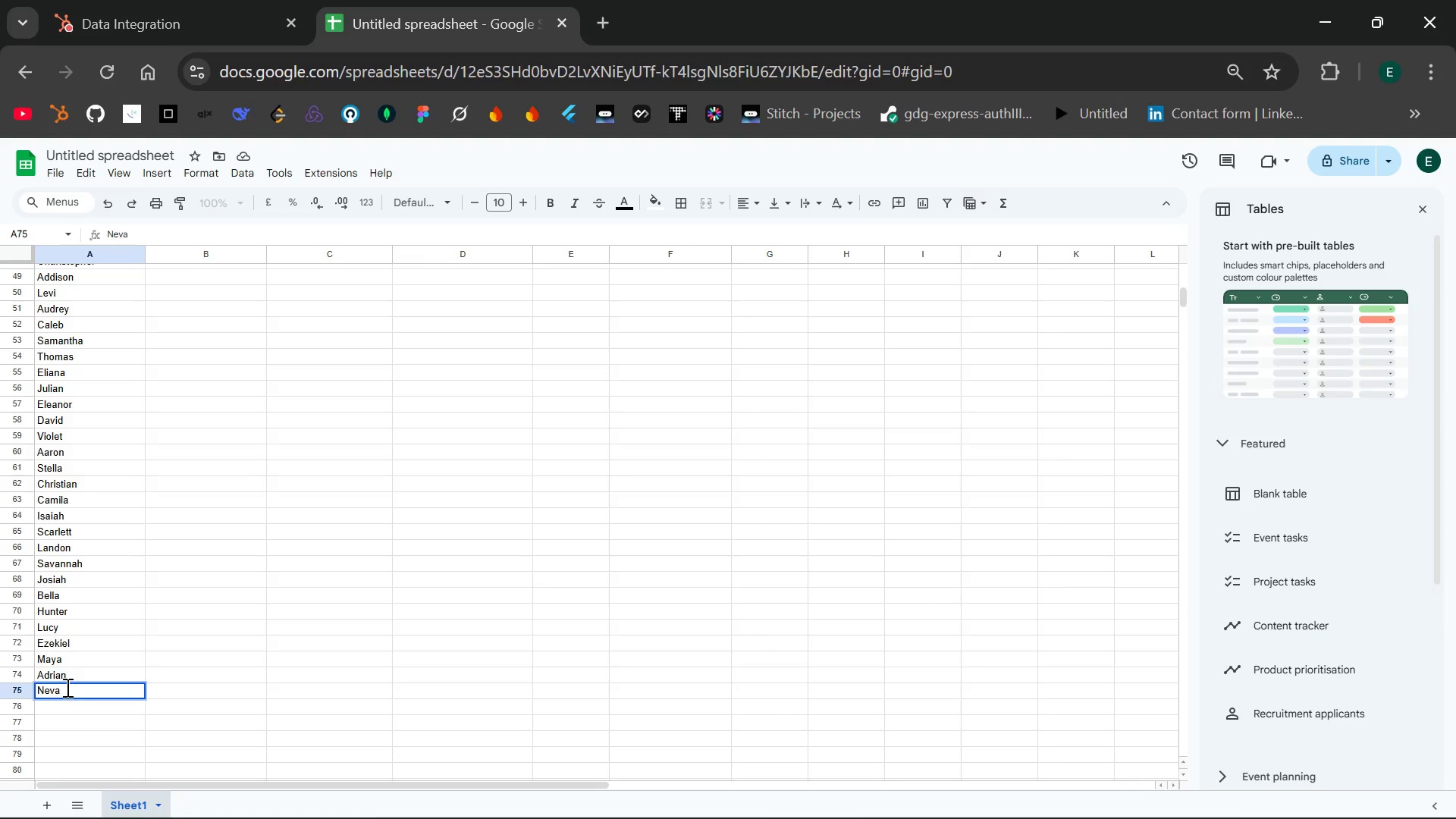 
type(eh)
 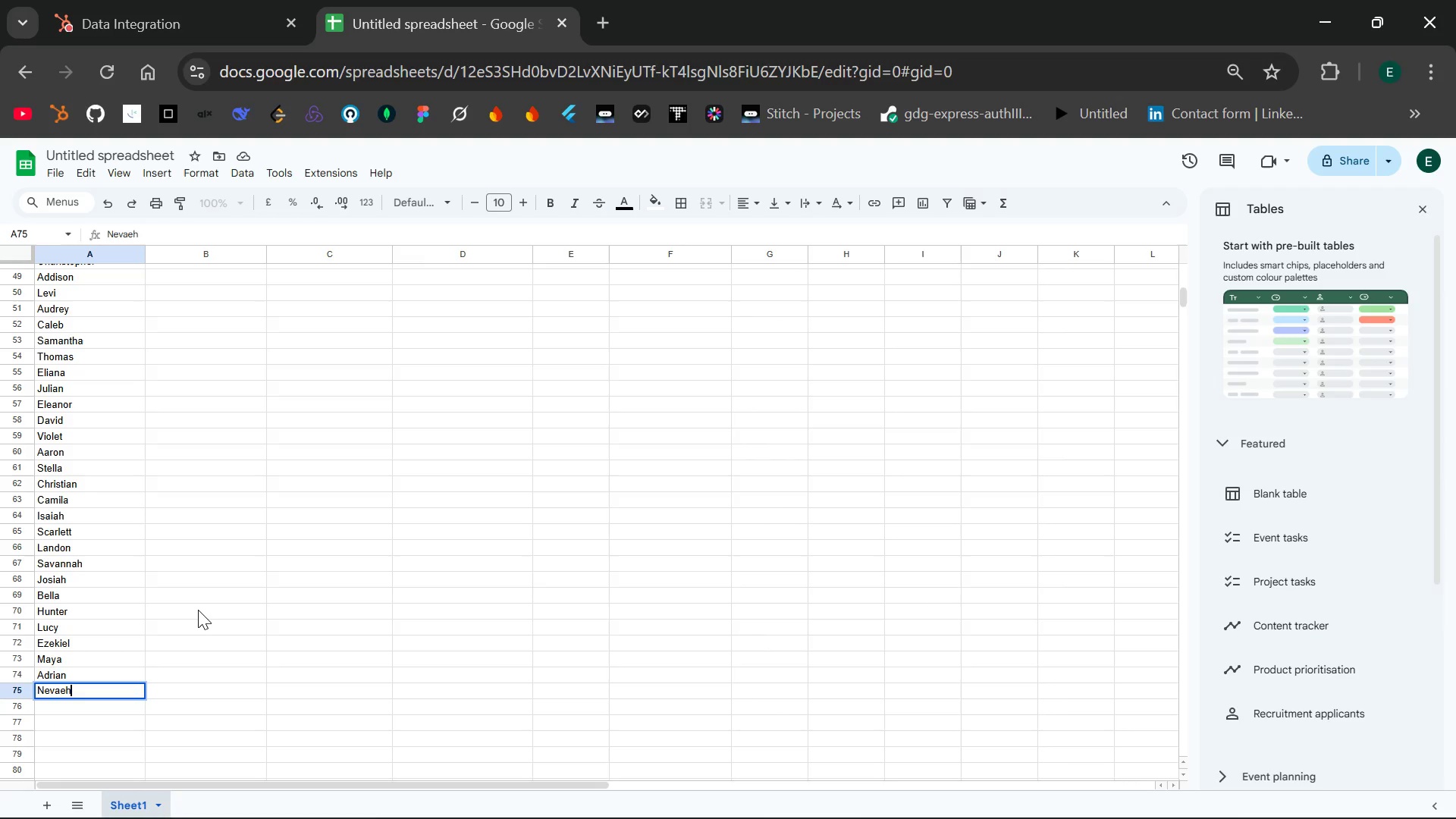 
wait(12.34)
 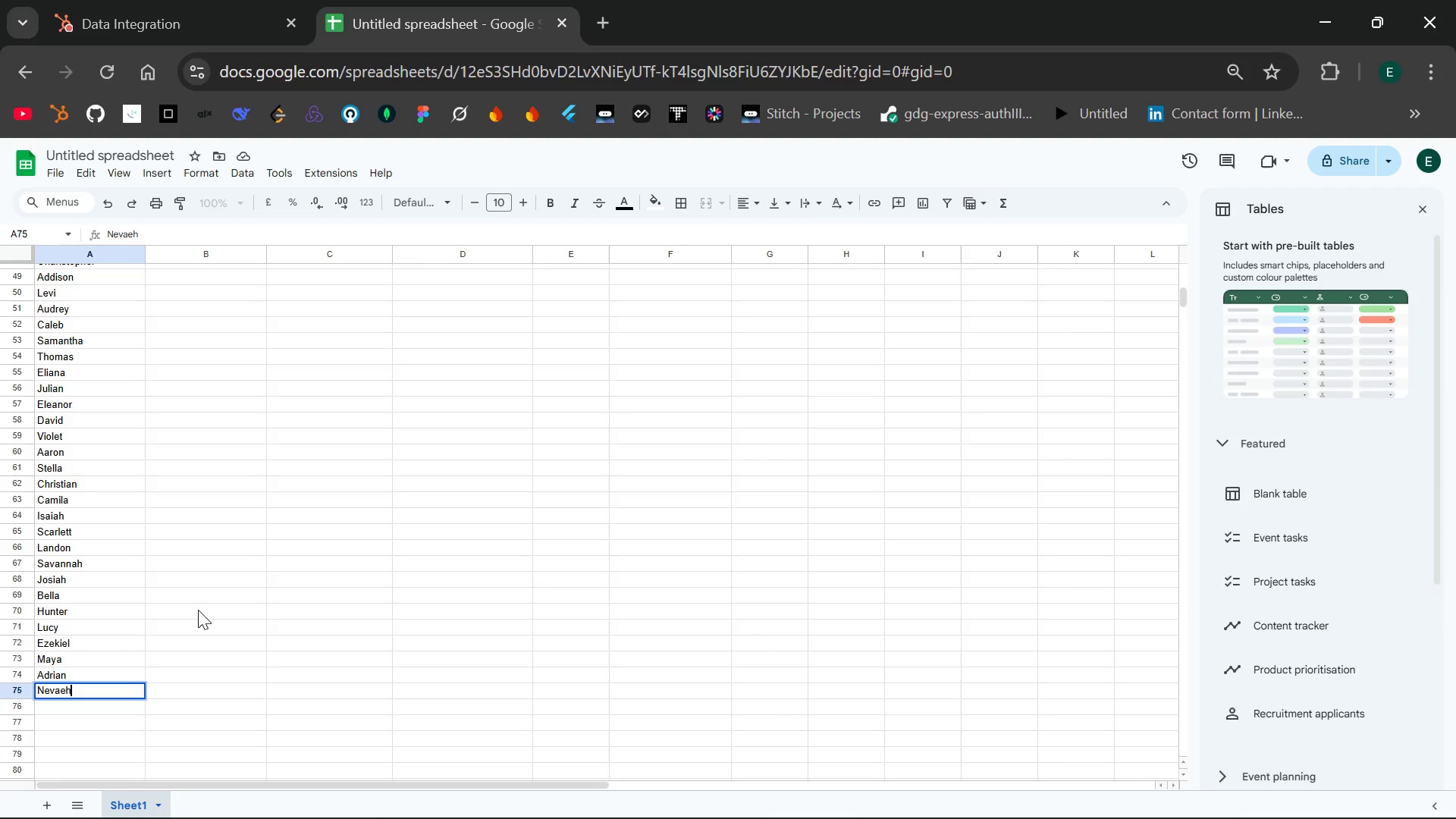 
left_click([84, 702])
 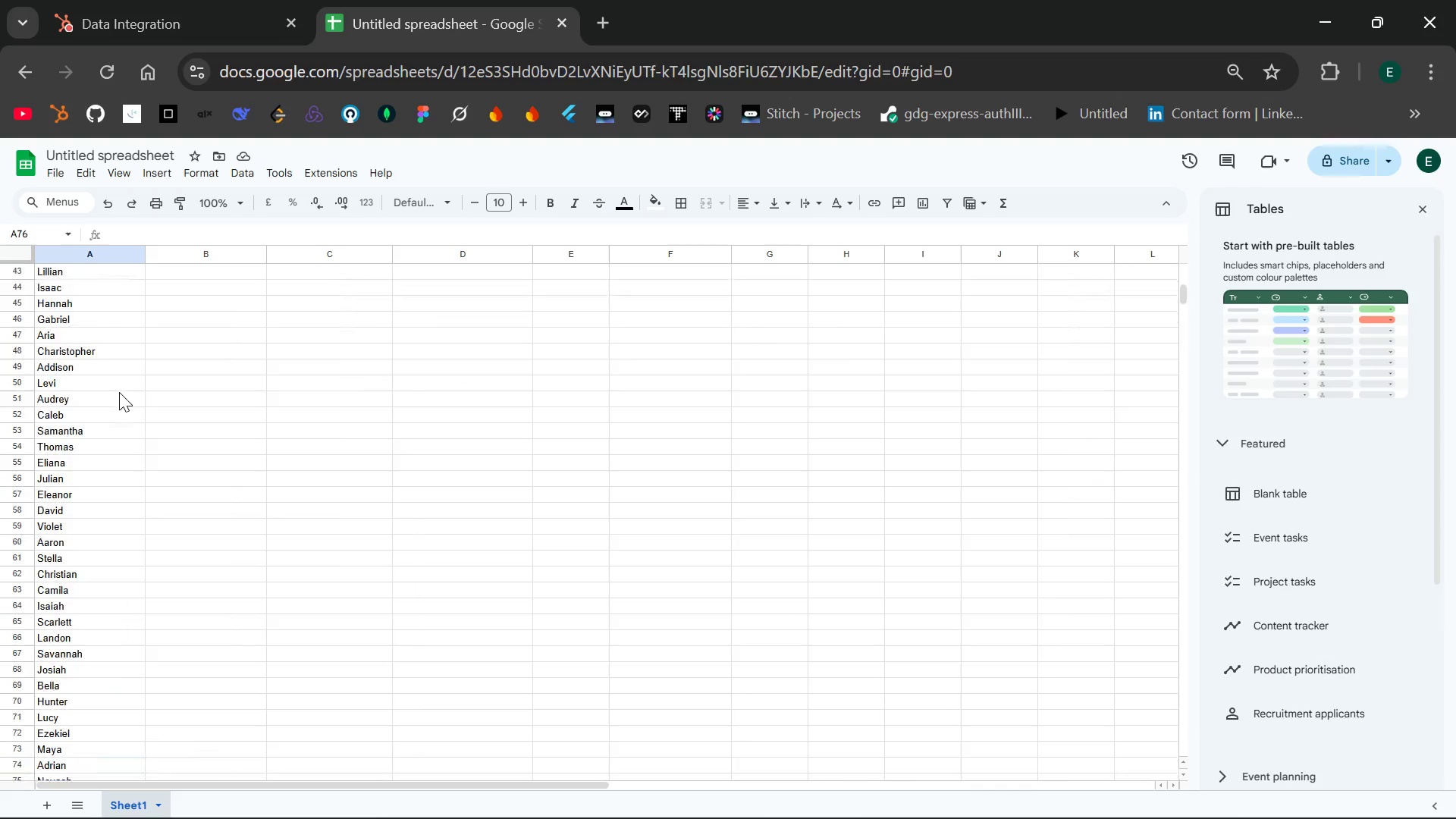 
wait(22.23)
 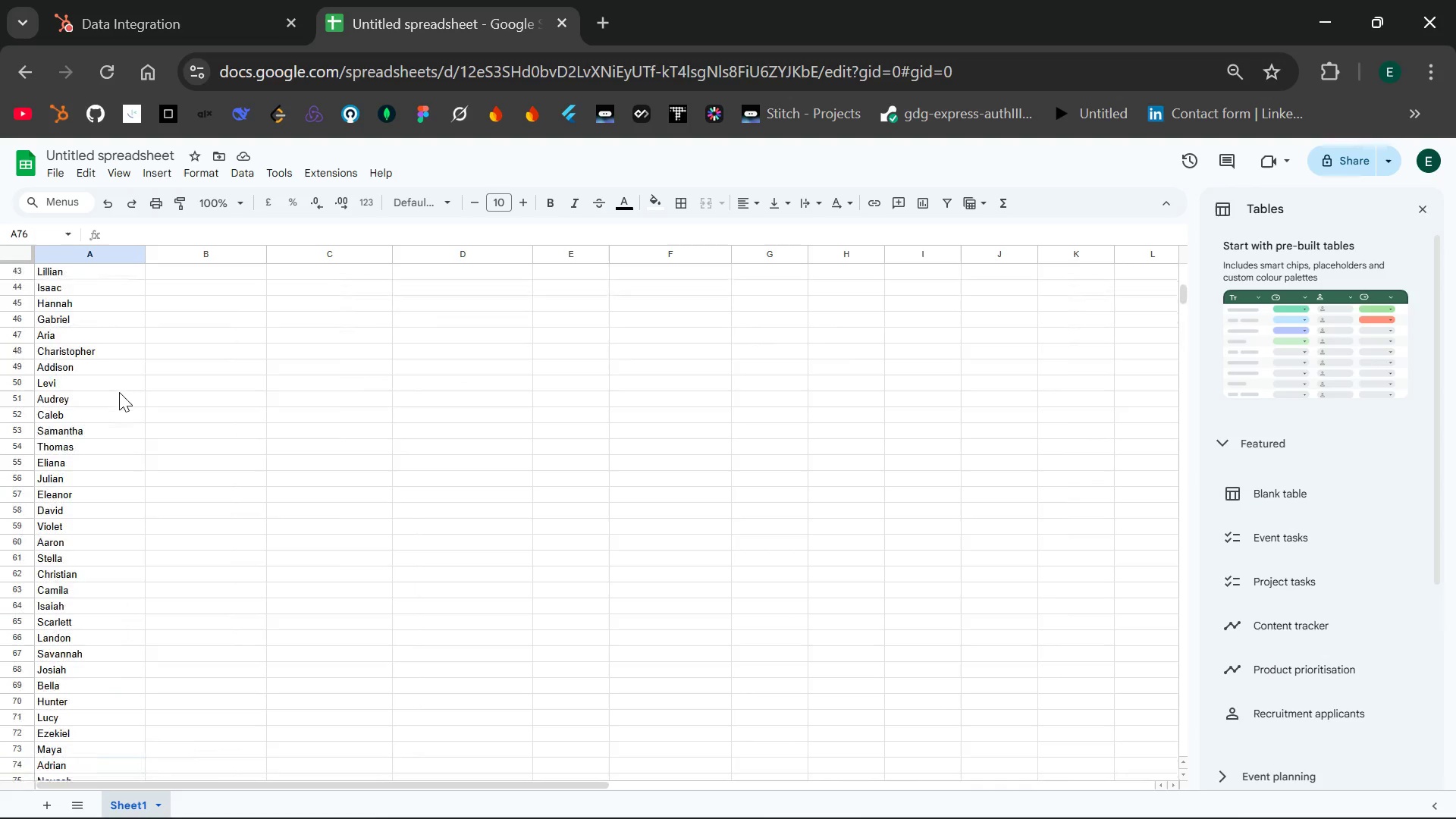 
double_click([58, 507])
 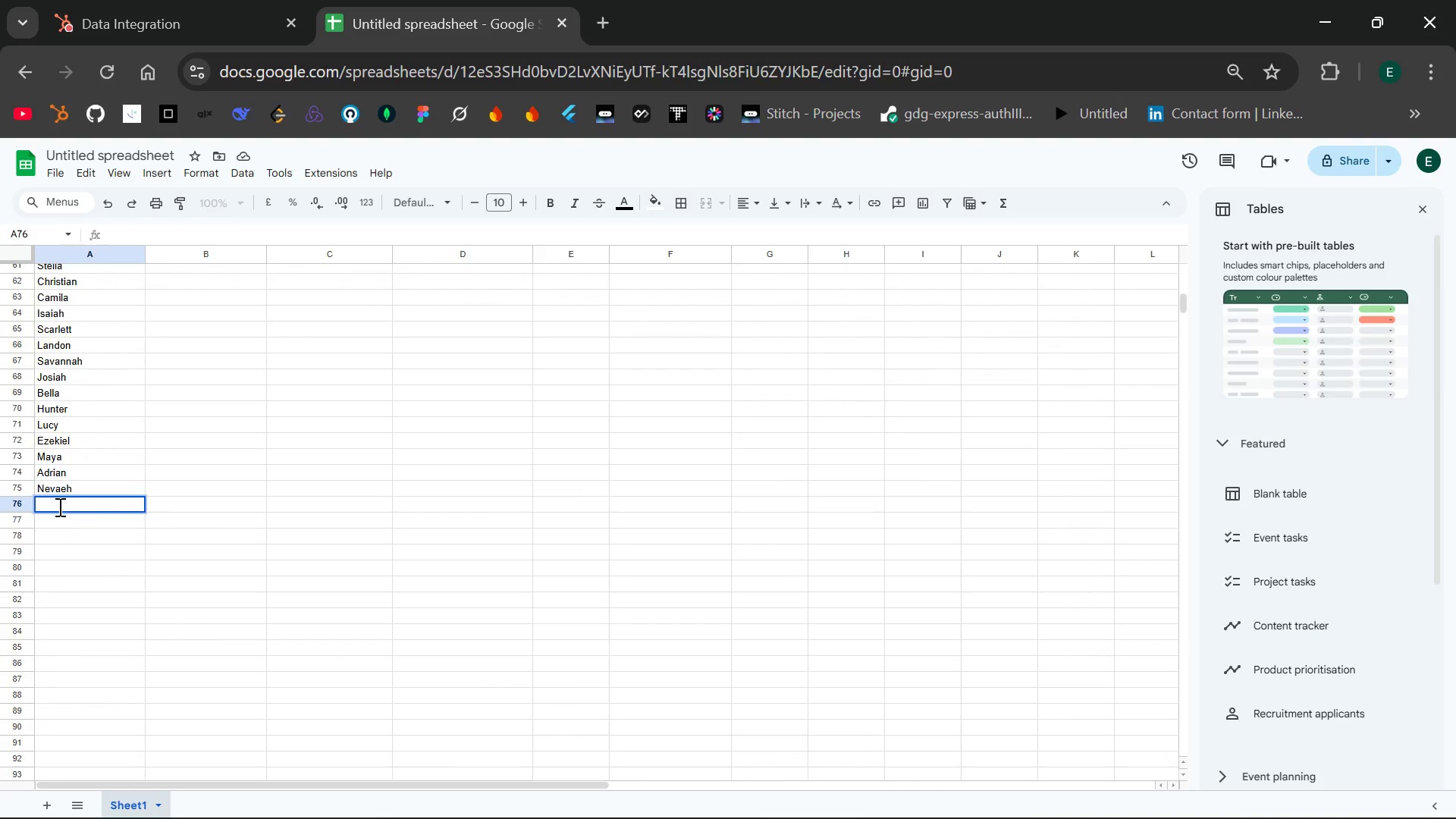 
hold_key(key=ShiftLeft, duration=0.34)
 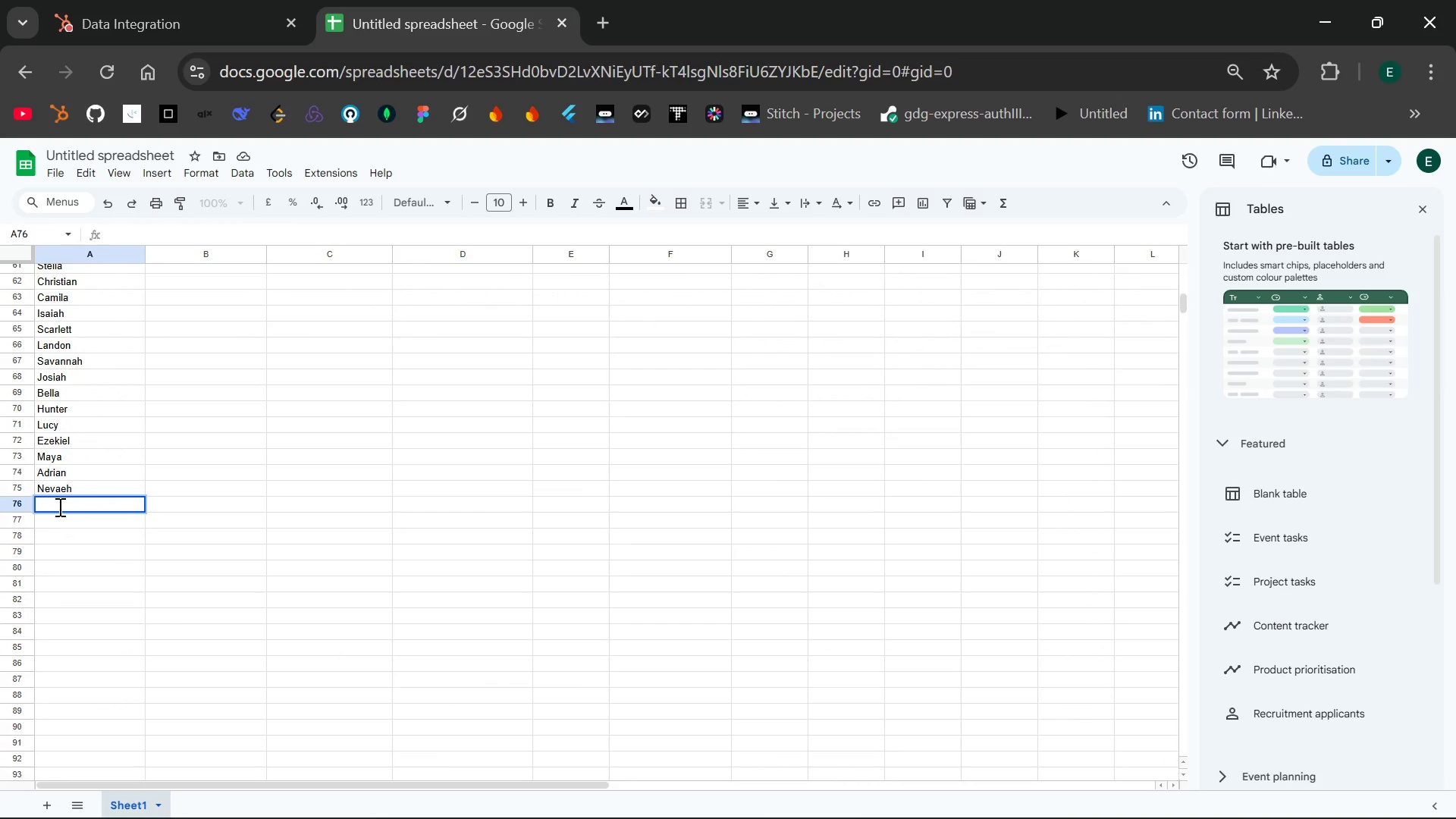 
type(Fke)
 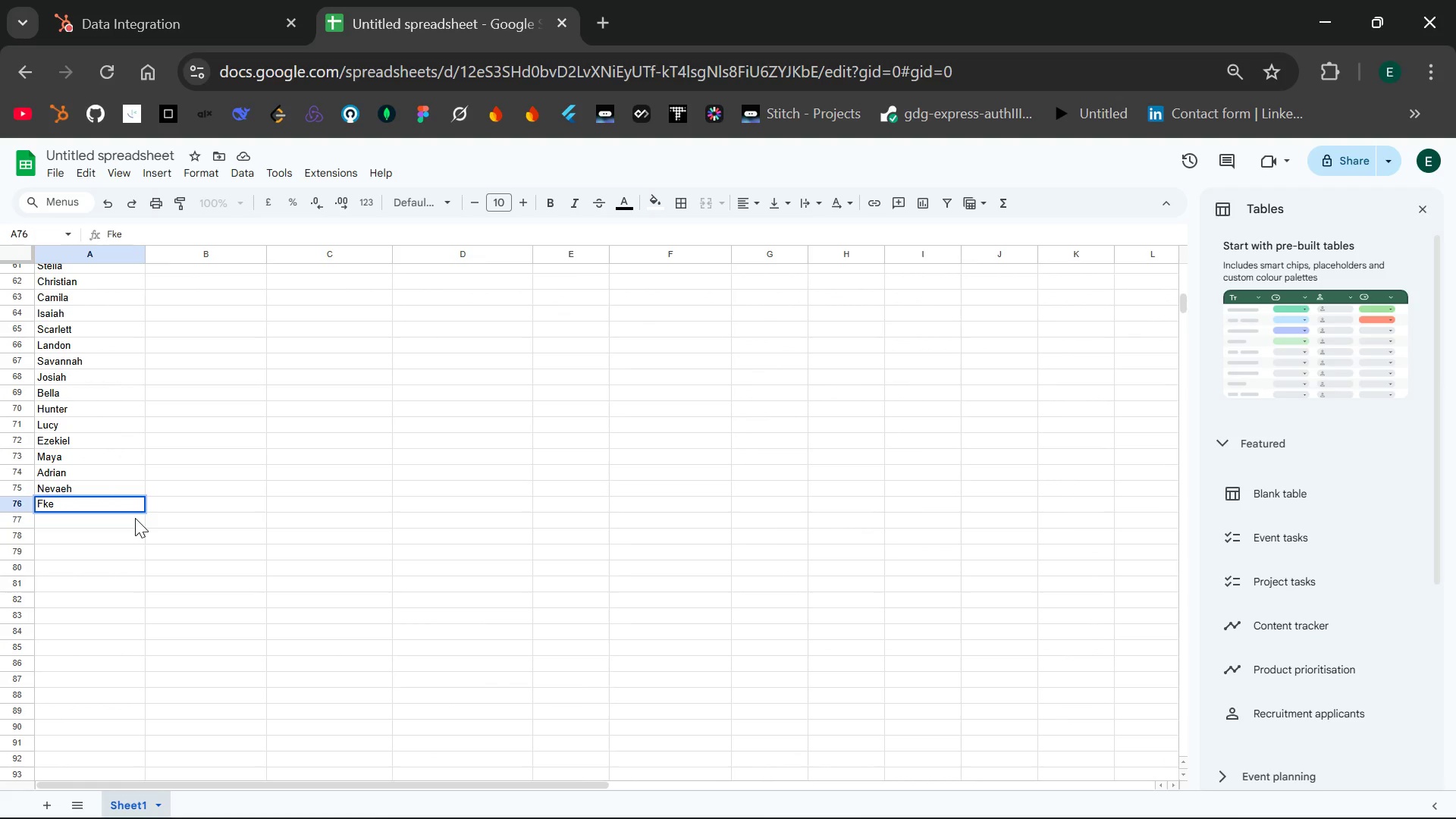 
left_click([135, 518])
 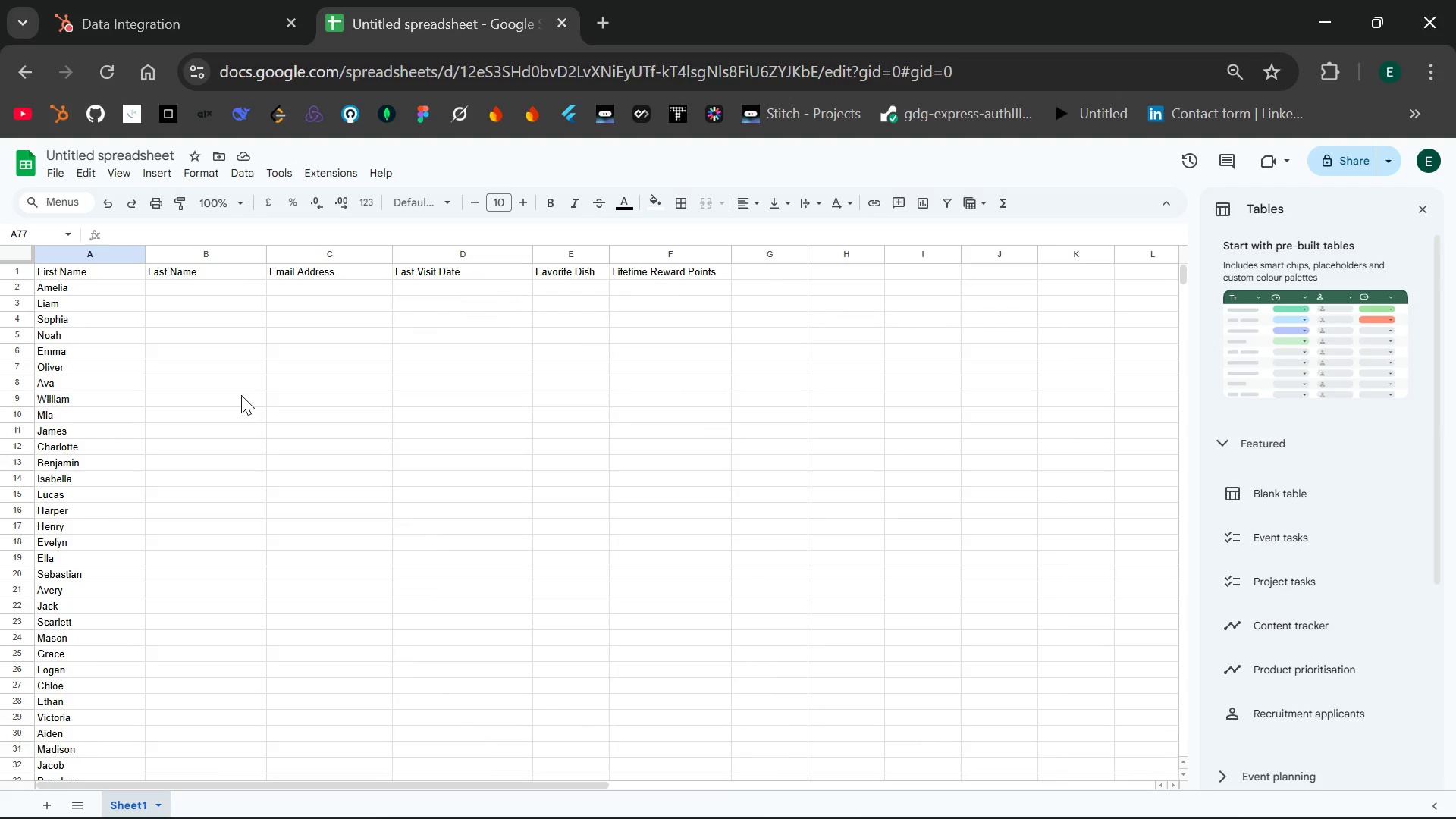 
wait(14.58)
 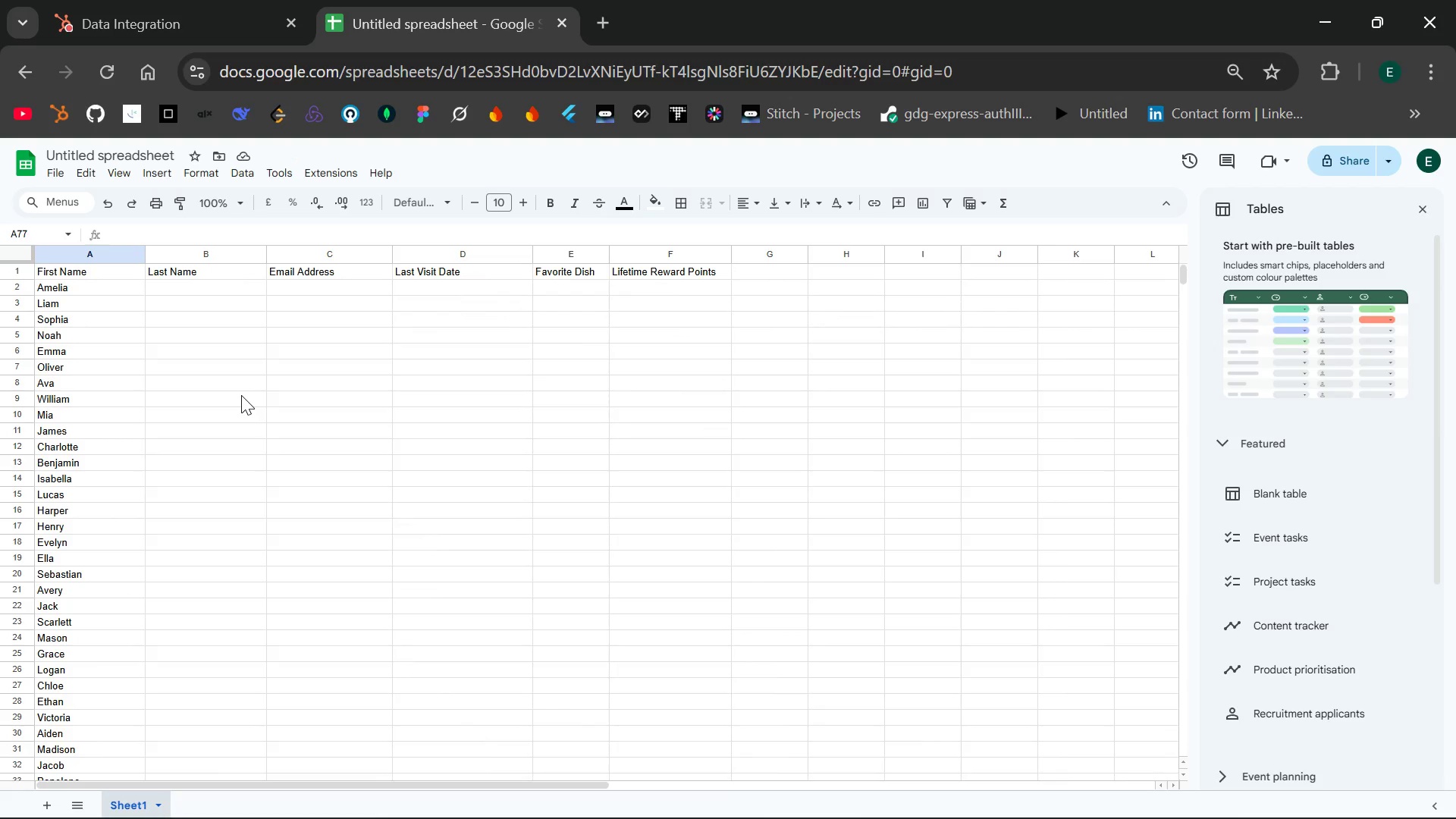 
left_click([166, 286])
 